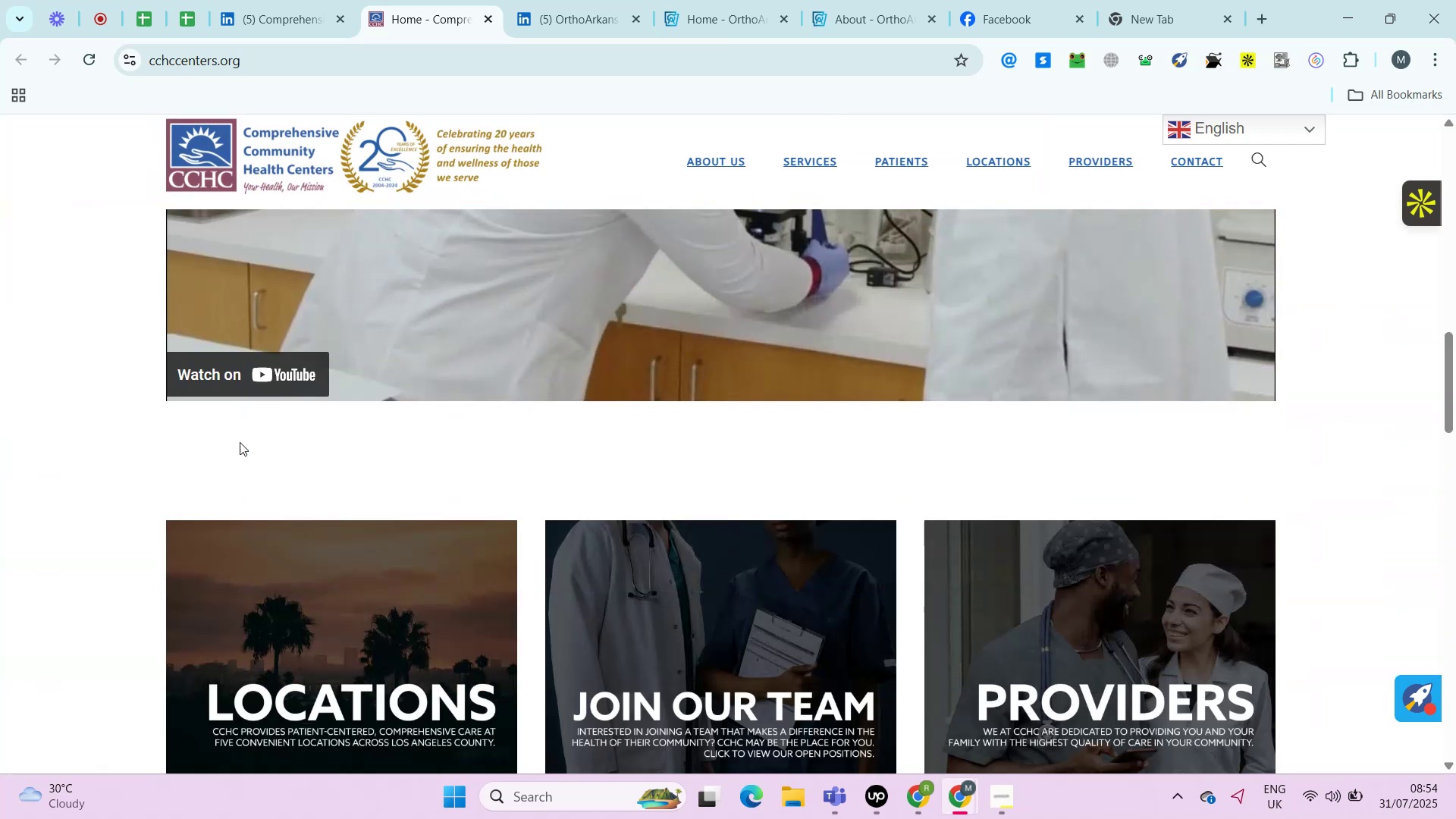 
key(Alt+Control+ControlRight)
 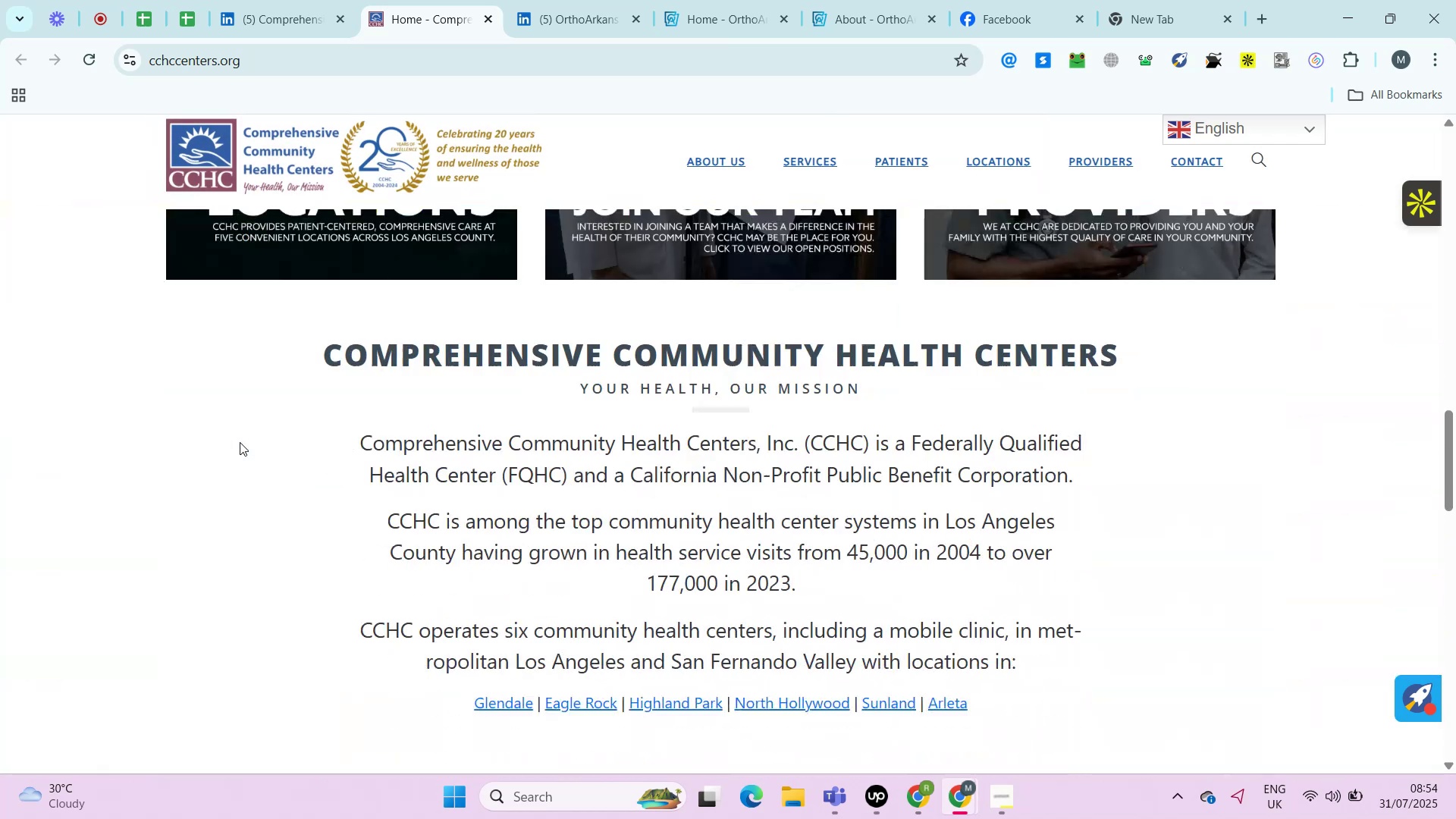 
key(Alt+Control+AltRight)
 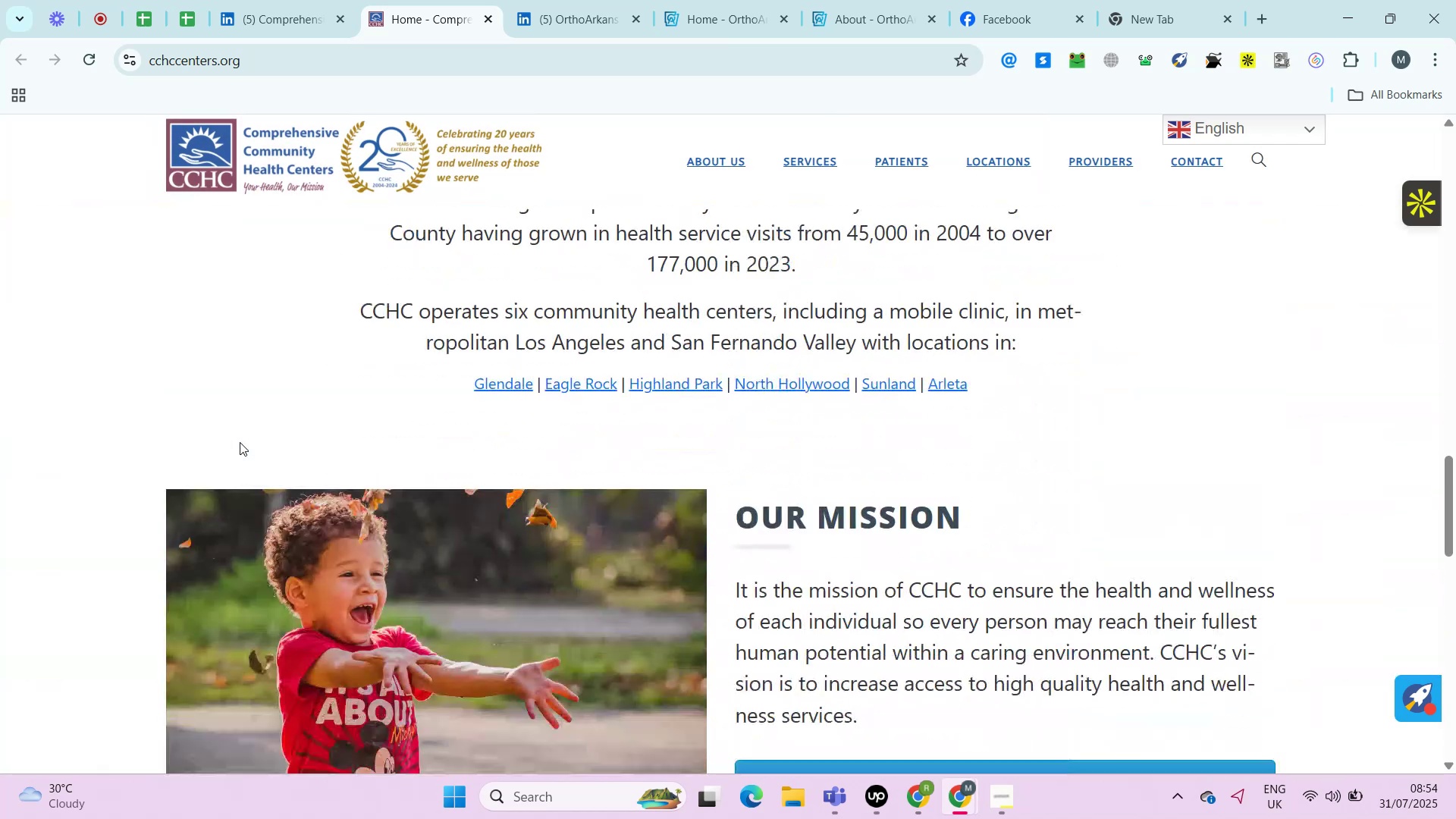 
key(Alt+Control+ControlRight)
 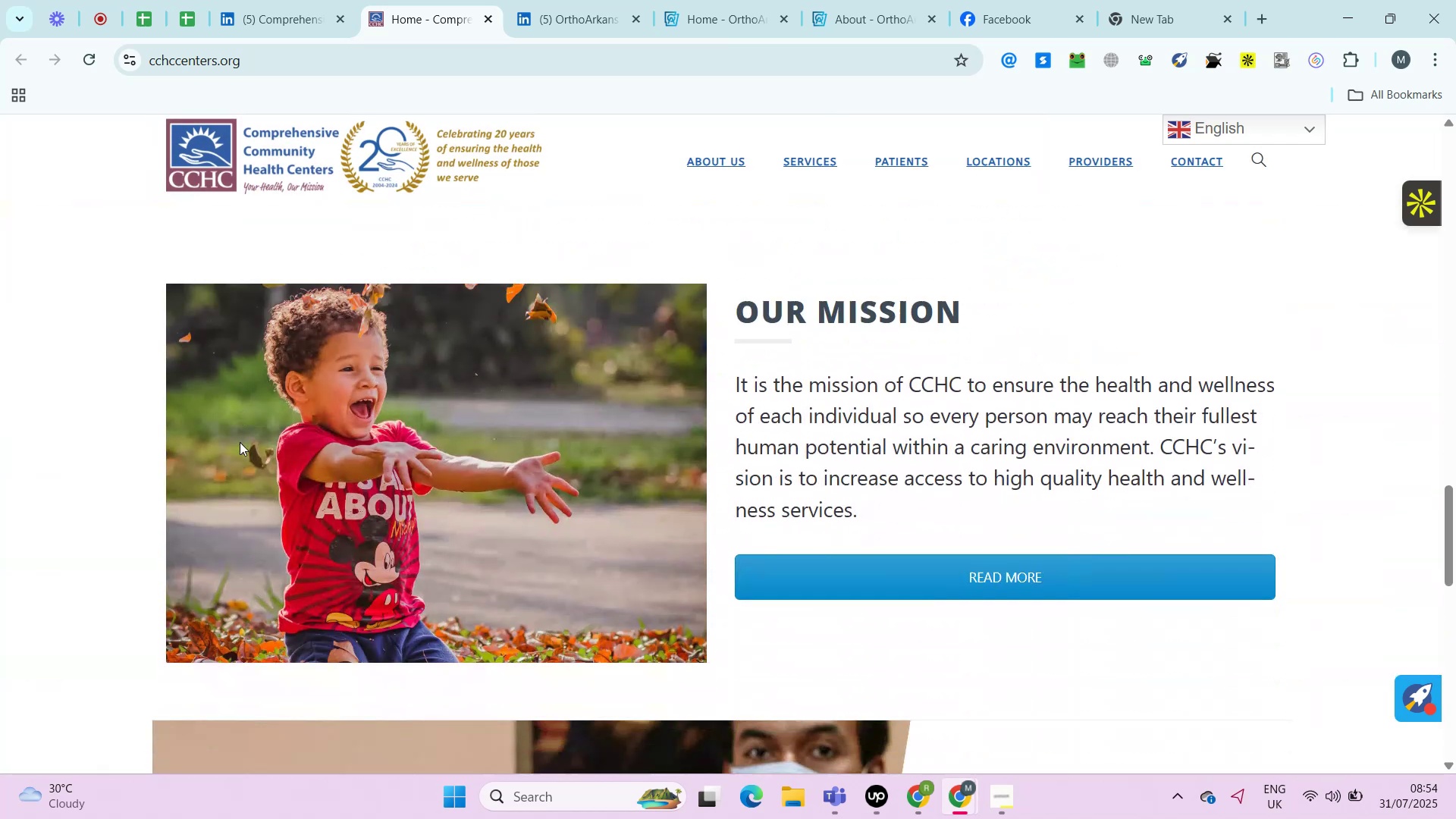 
key(Alt+Control+AltRight)
 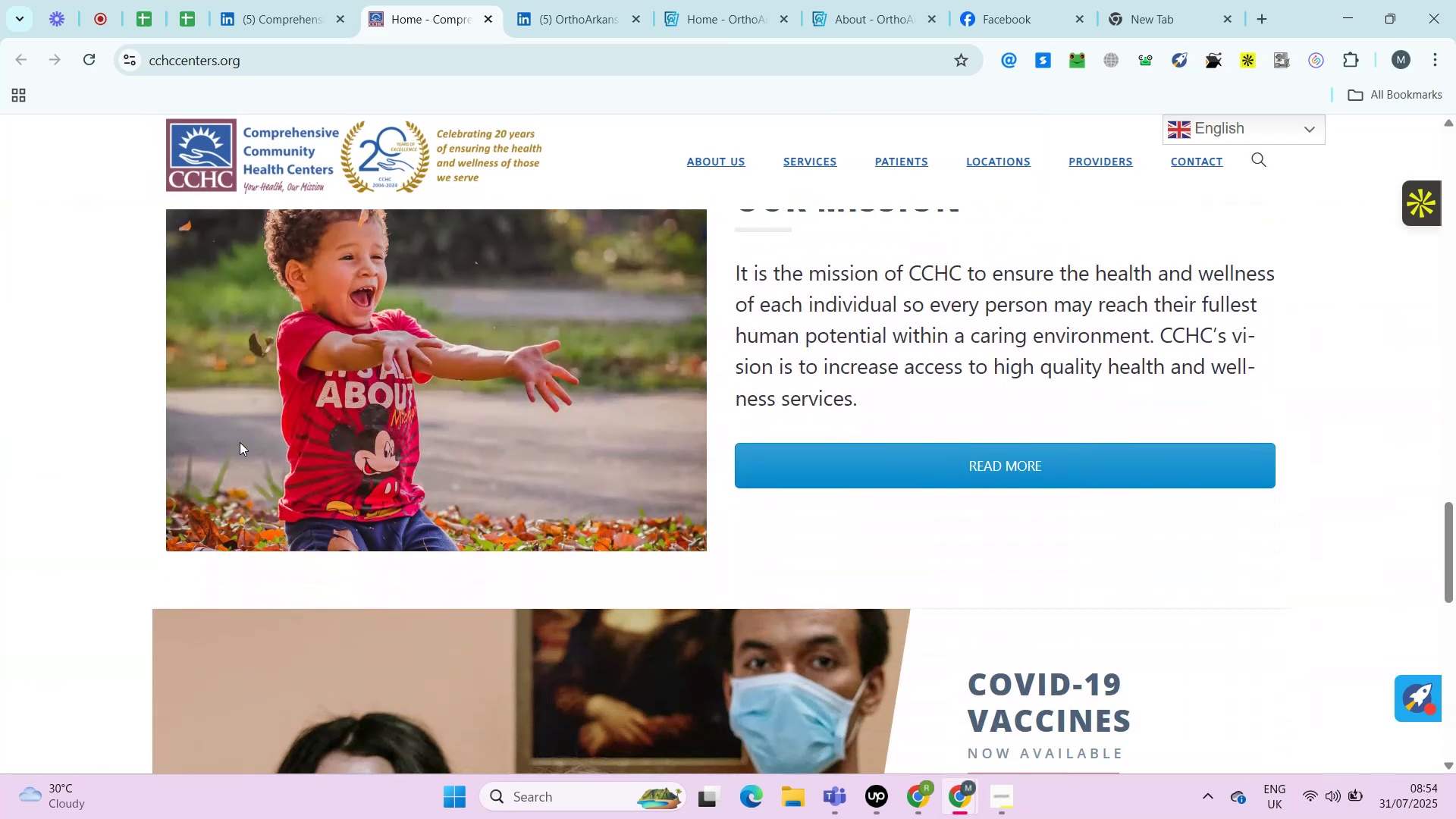 
key(Alt+Control+ControlRight)
 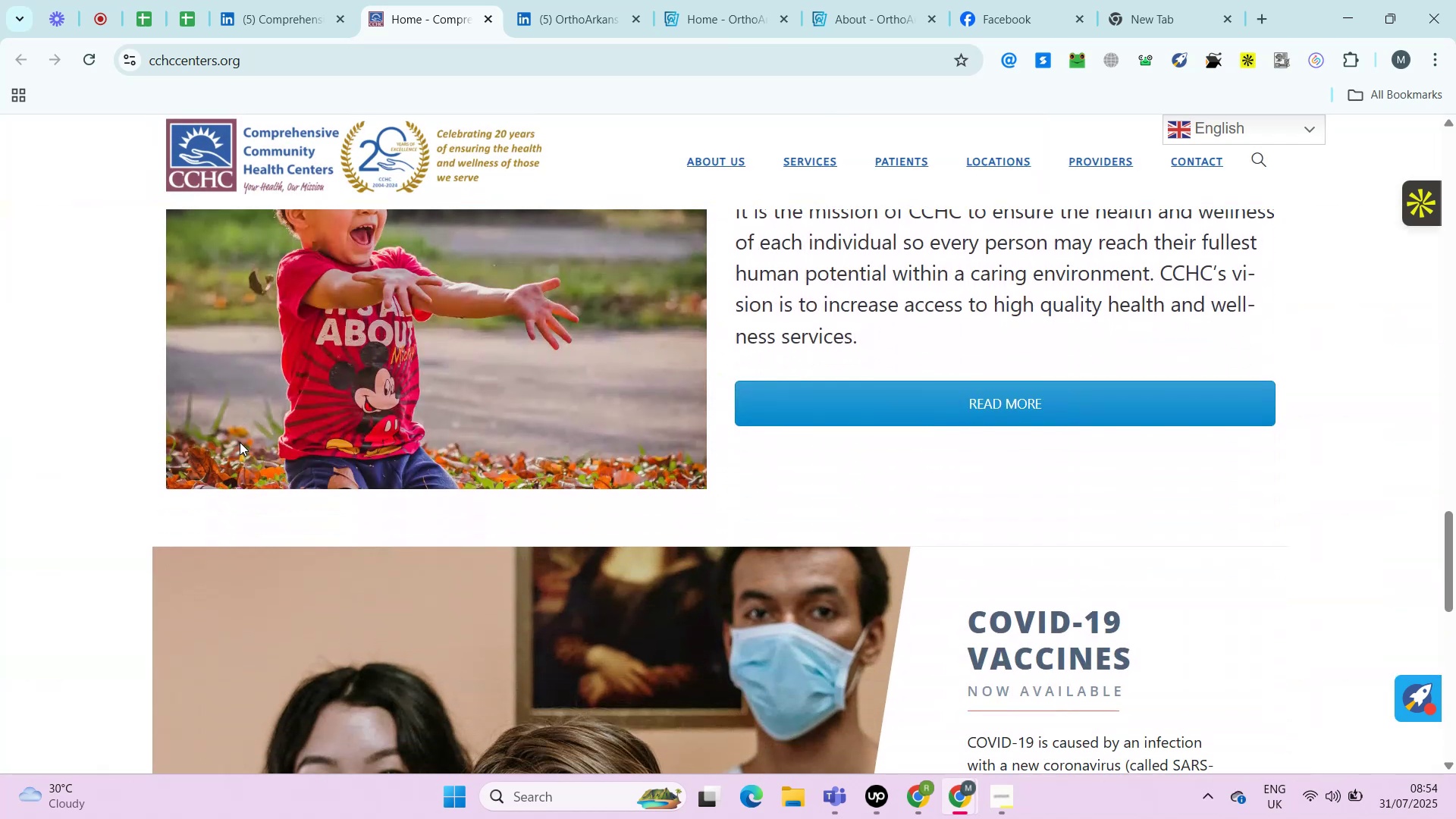 
key(Alt+Control+AltRight)
 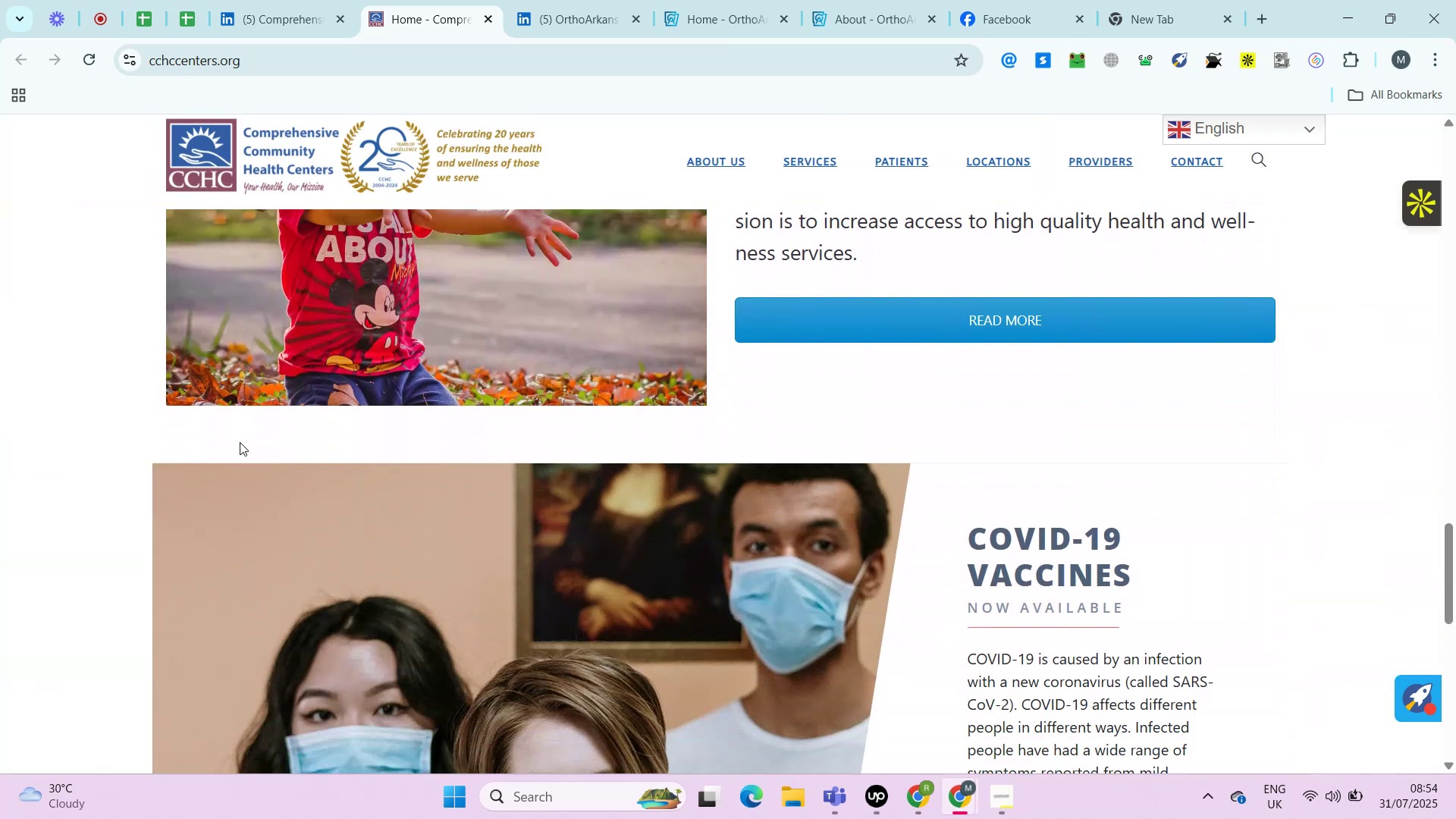 
key(Alt+Control+ControlRight)
 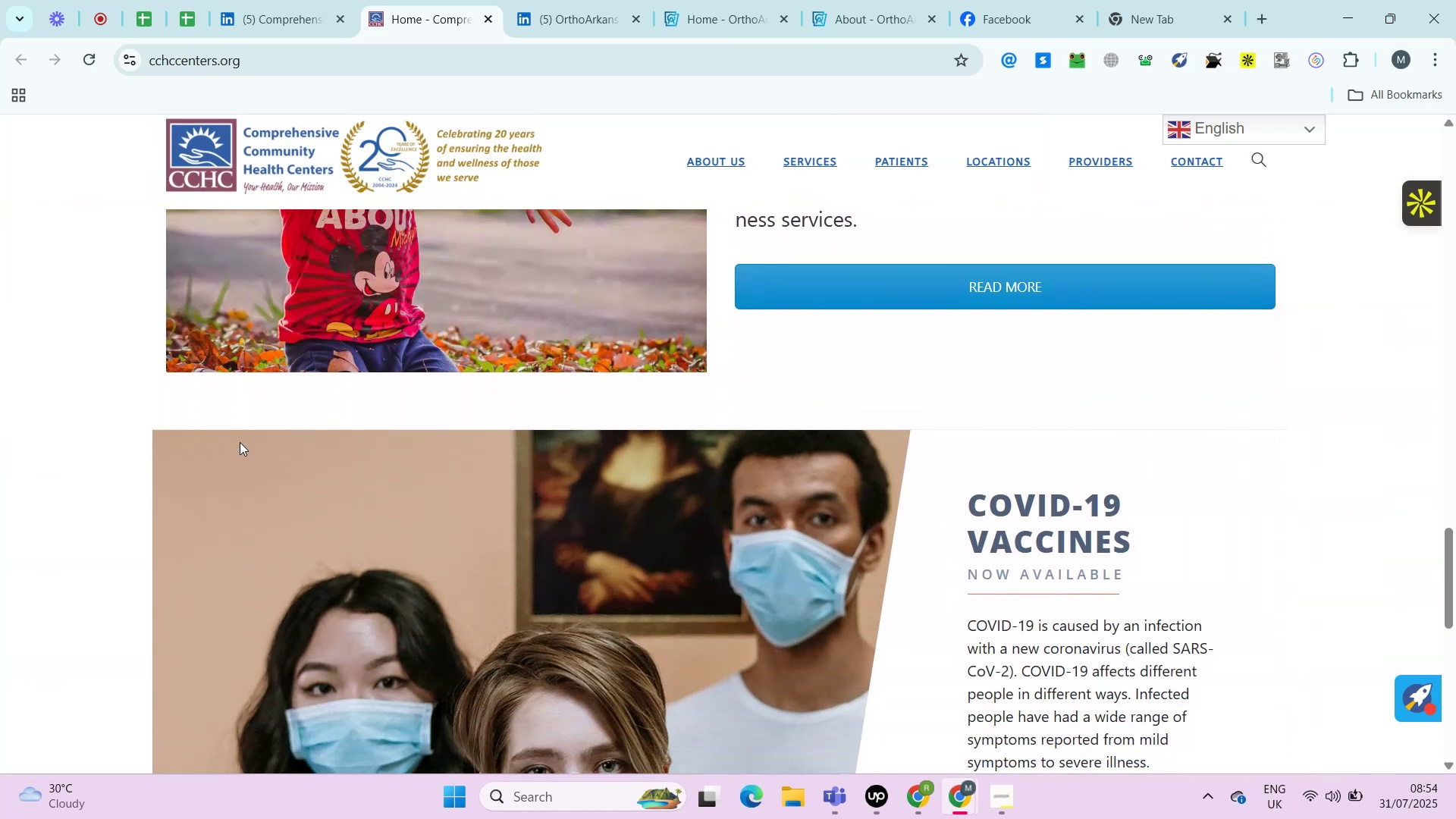 
key(Alt+Control+AltRight)
 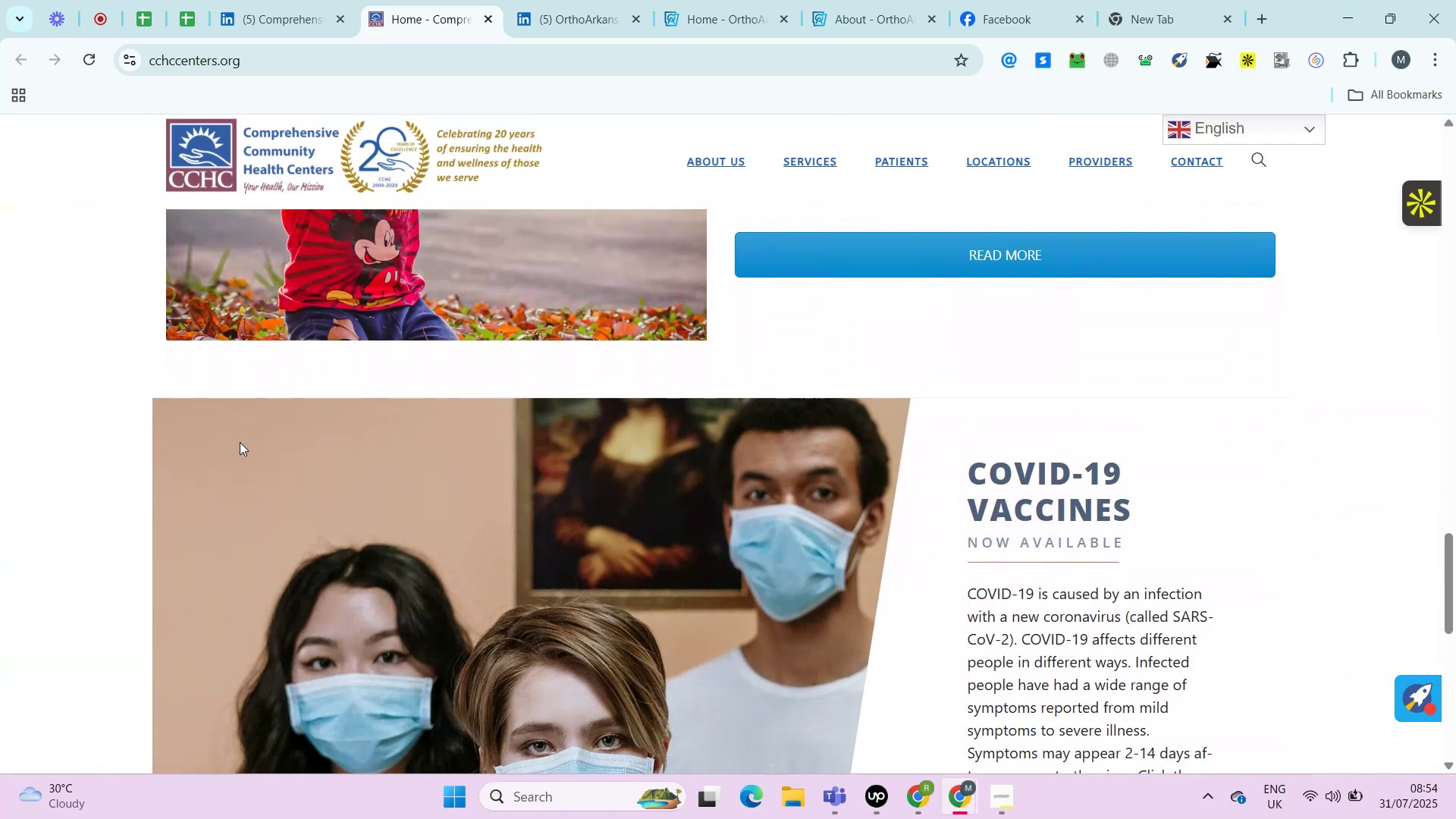 
key(Alt+Control+ControlRight)
 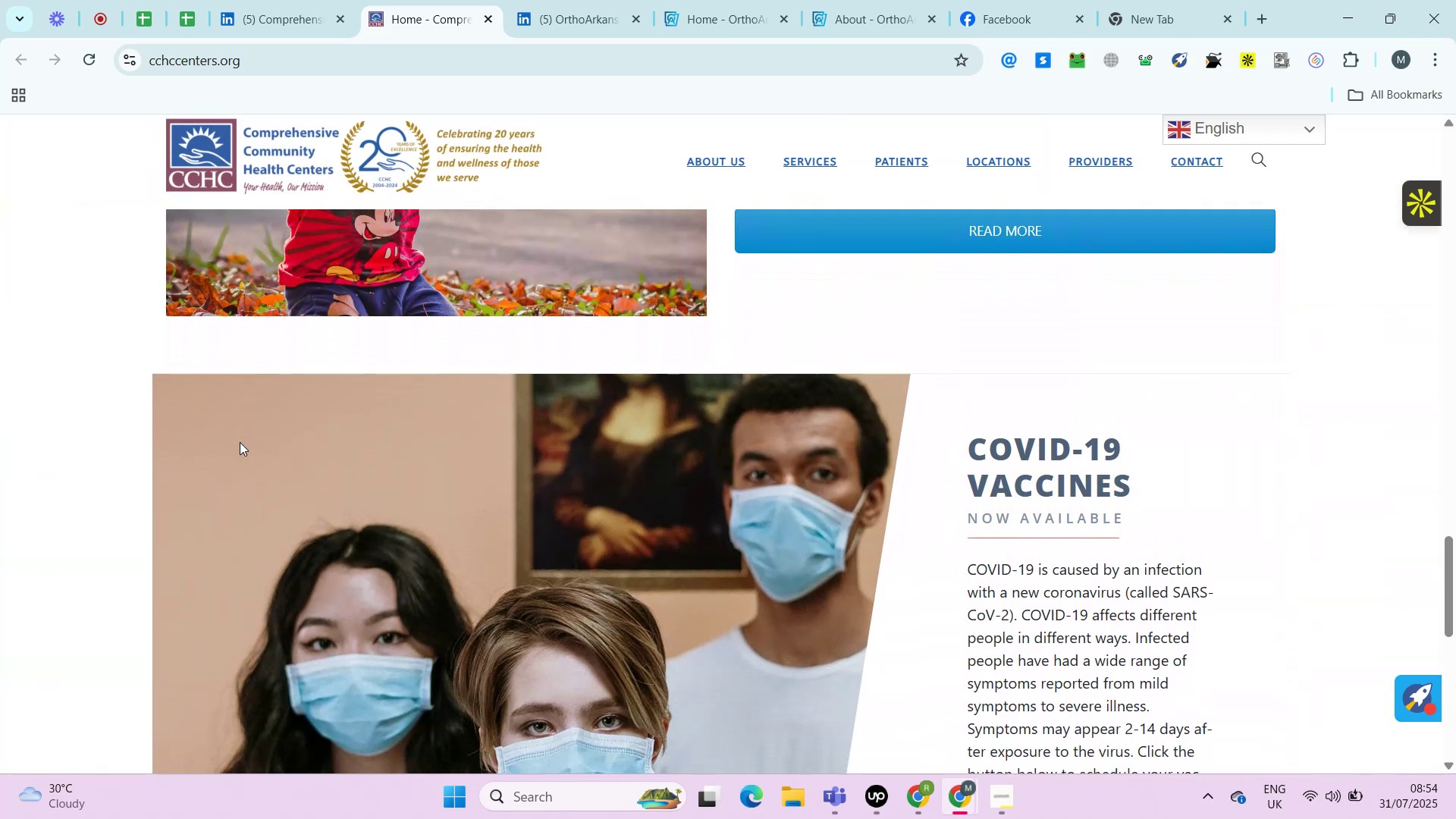 
key(Alt+Control+AltRight)
 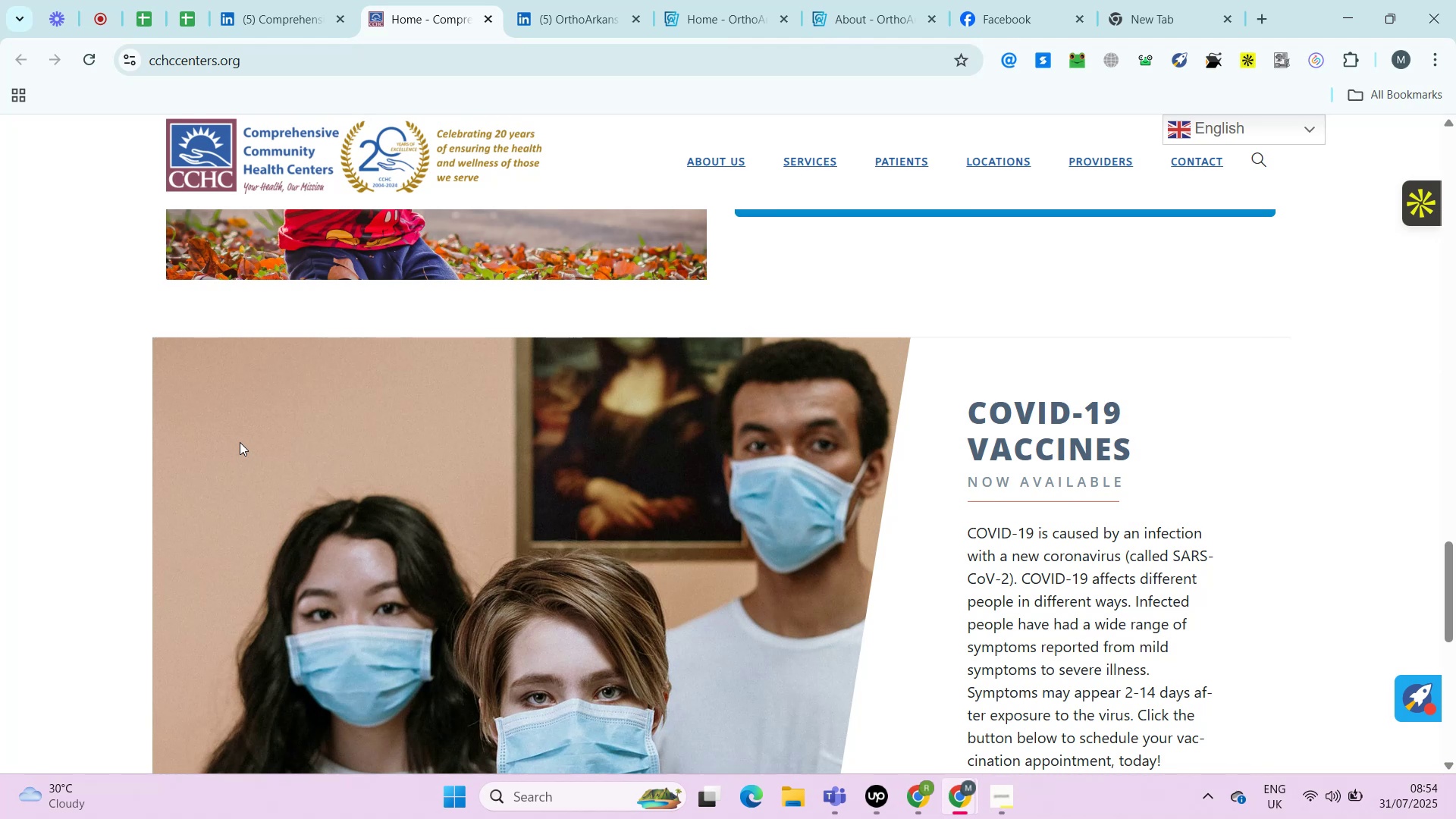 
wait(12.92)
 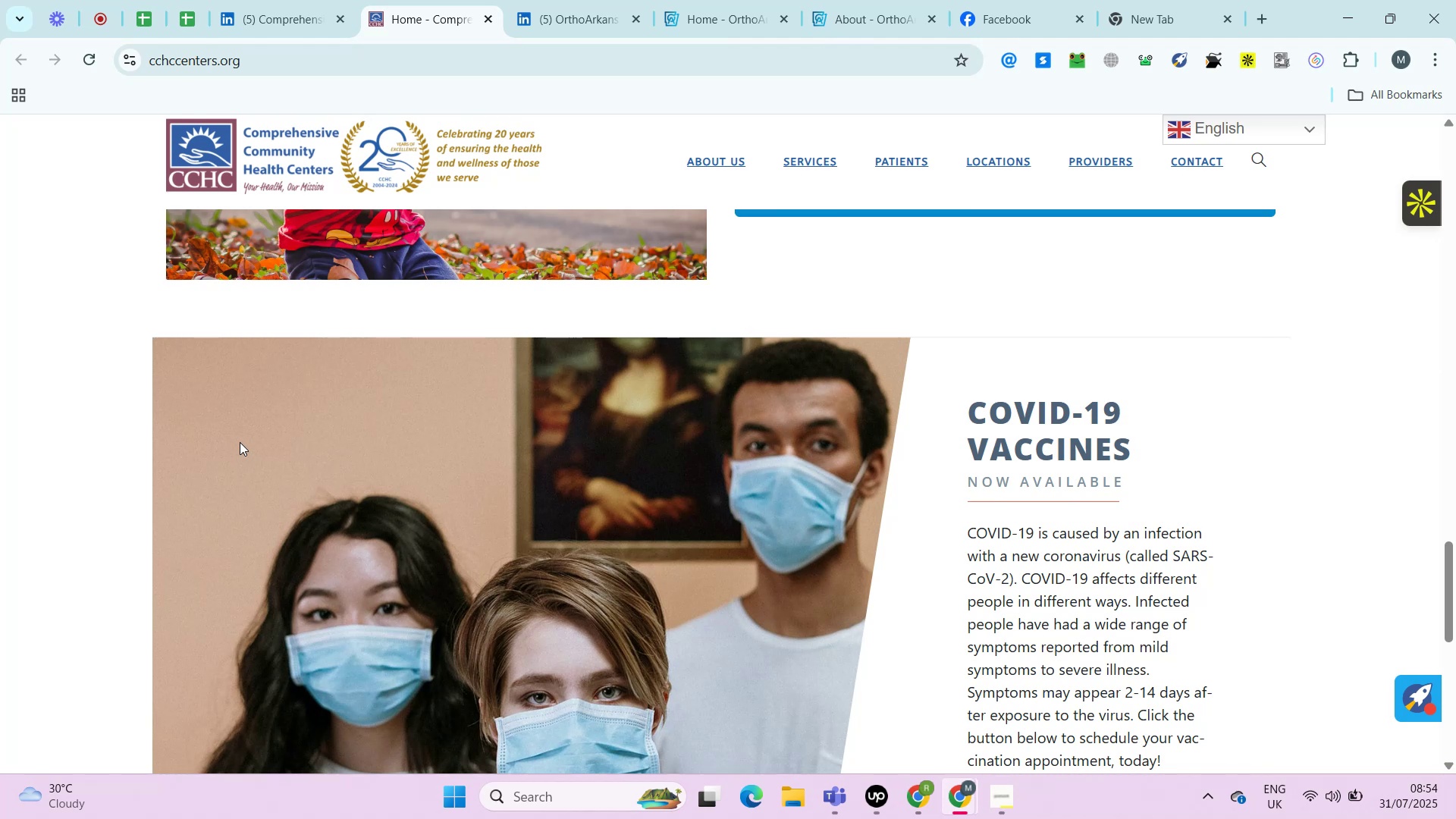 
key(Control+ControlRight)
 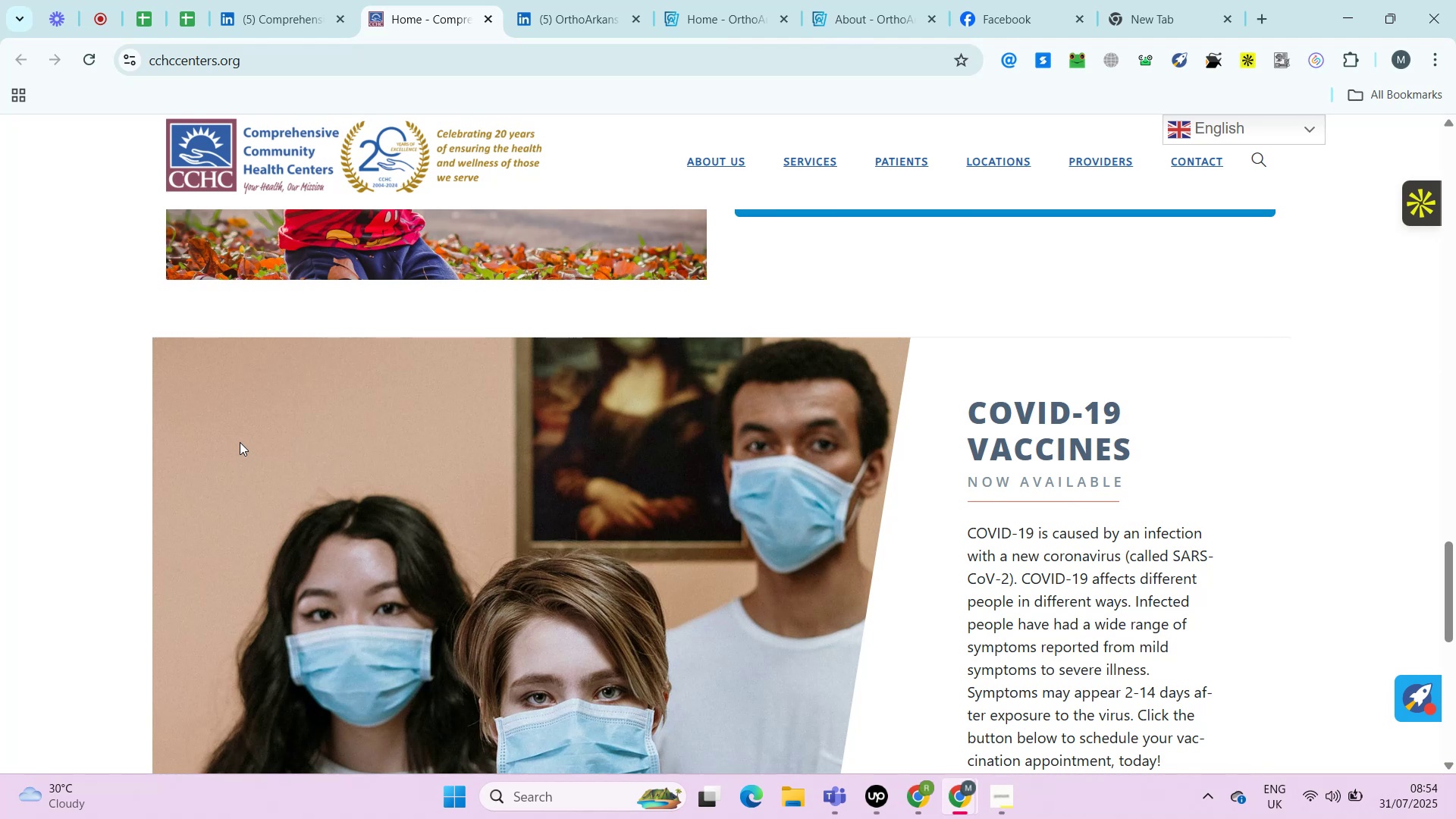 
key(Alt+Control+AltRight)
 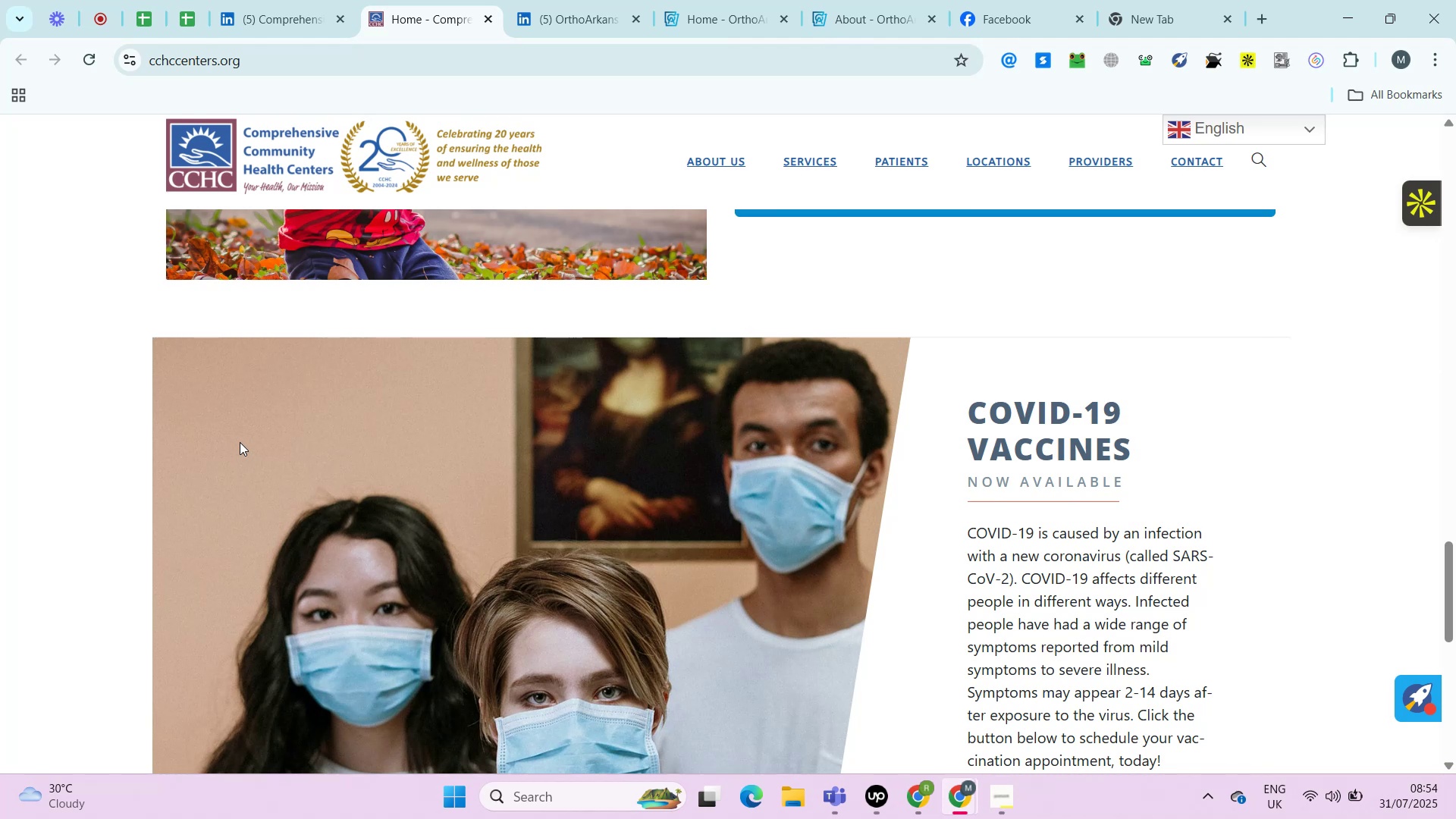 
key(Alt+Control+ControlRight)
 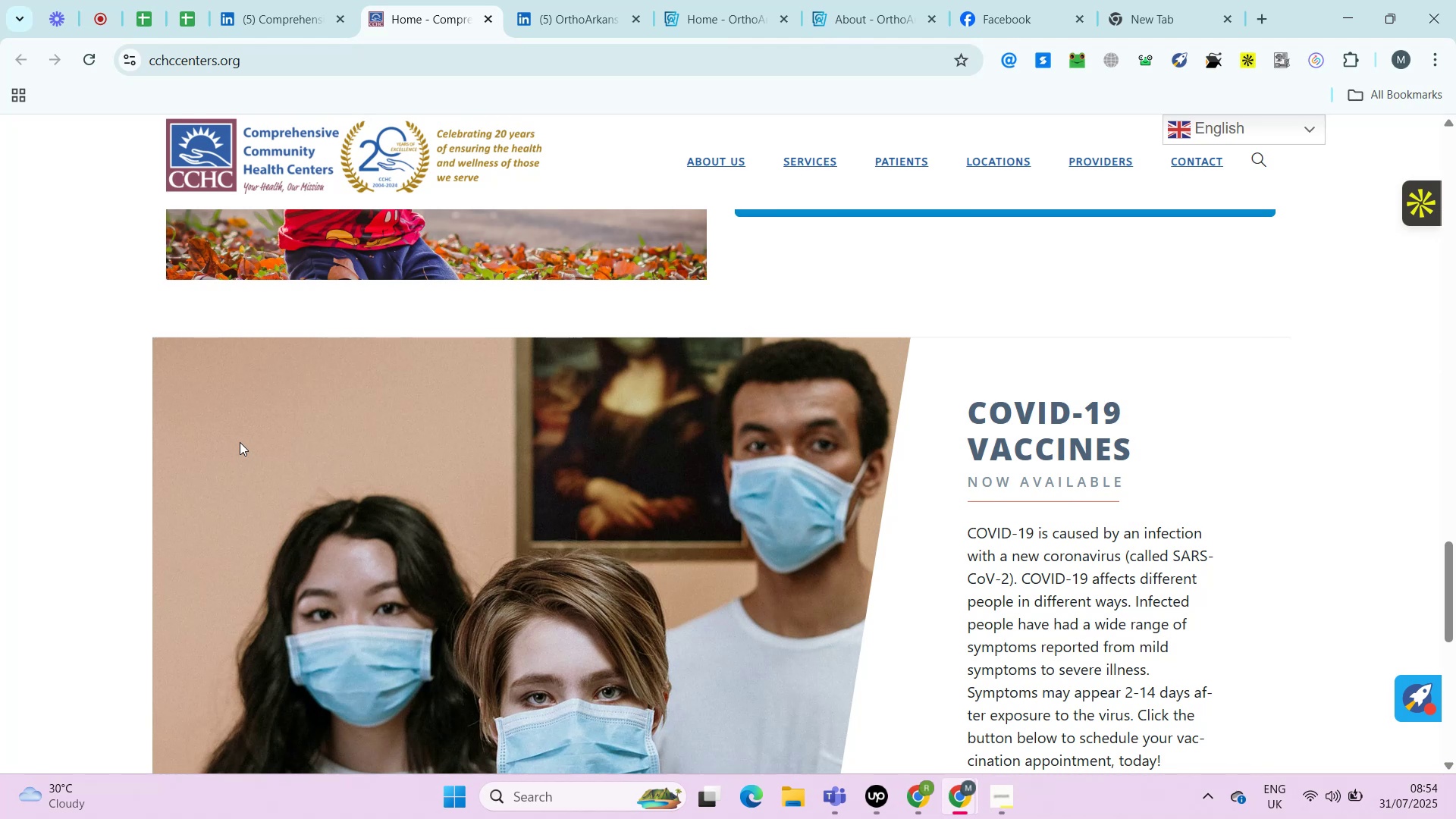 
key(Alt+Control+AltRight)
 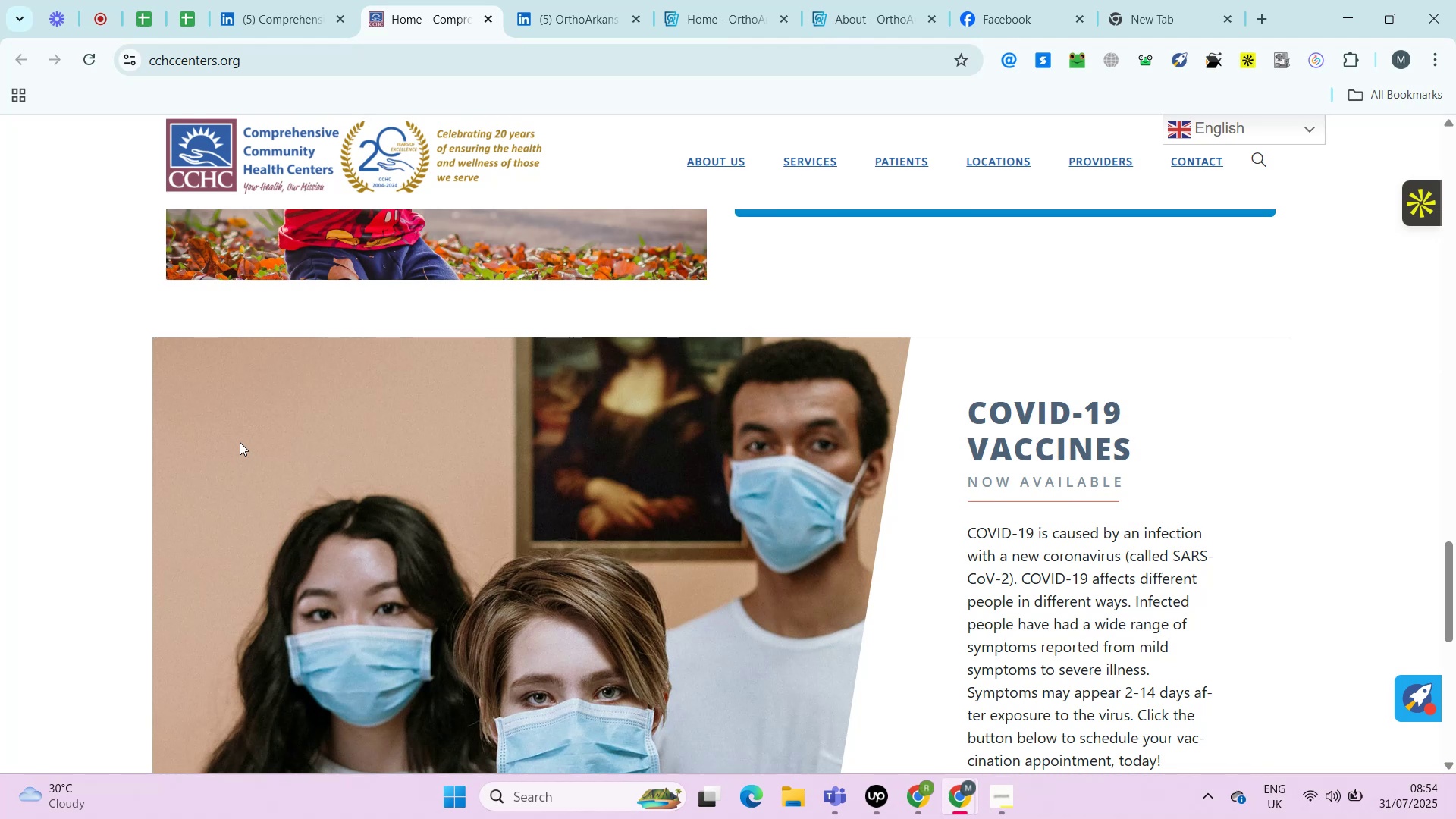 
key(Alt+Control+ControlRight)
 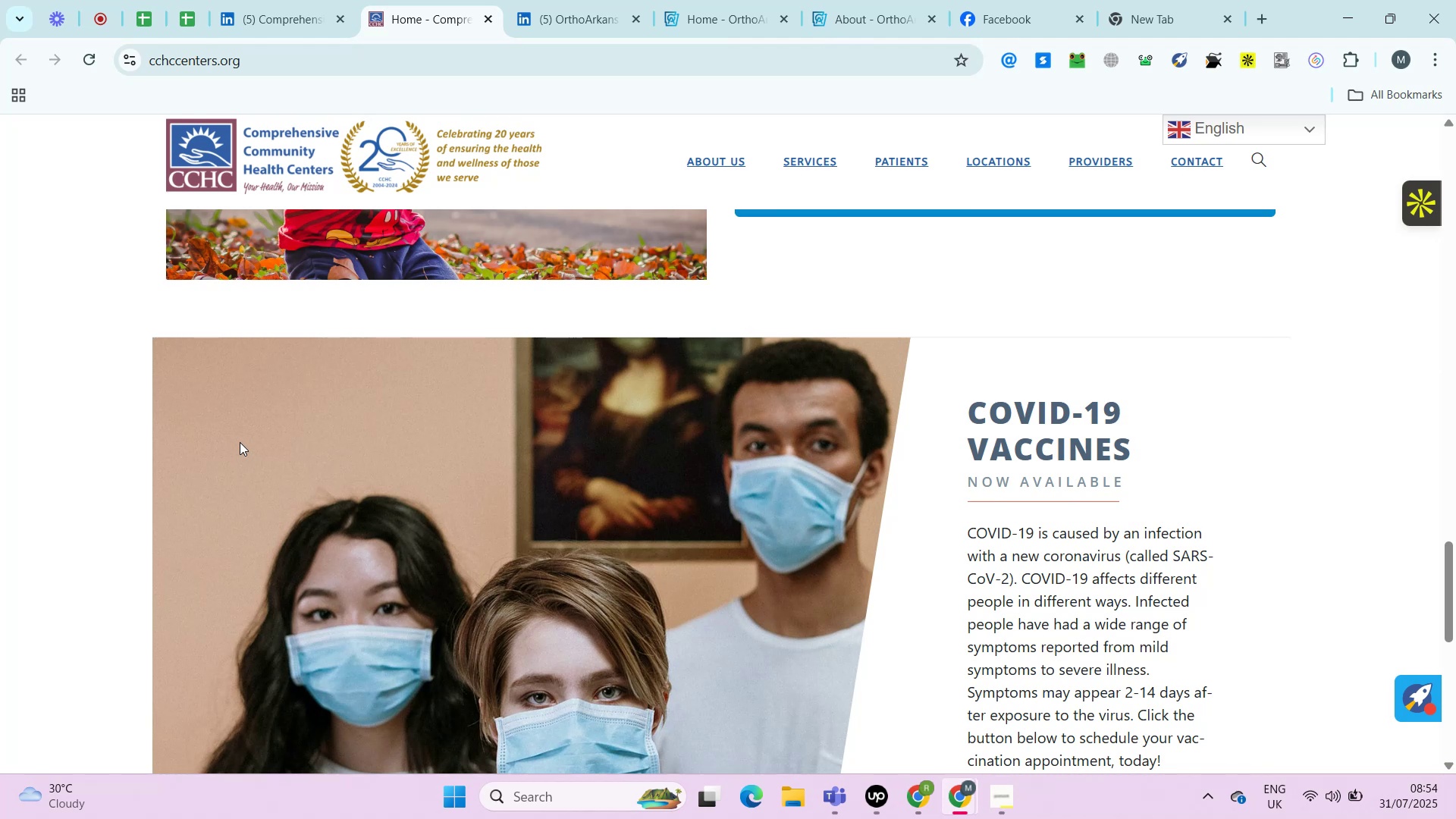 
key(Alt+Control+AltRight)
 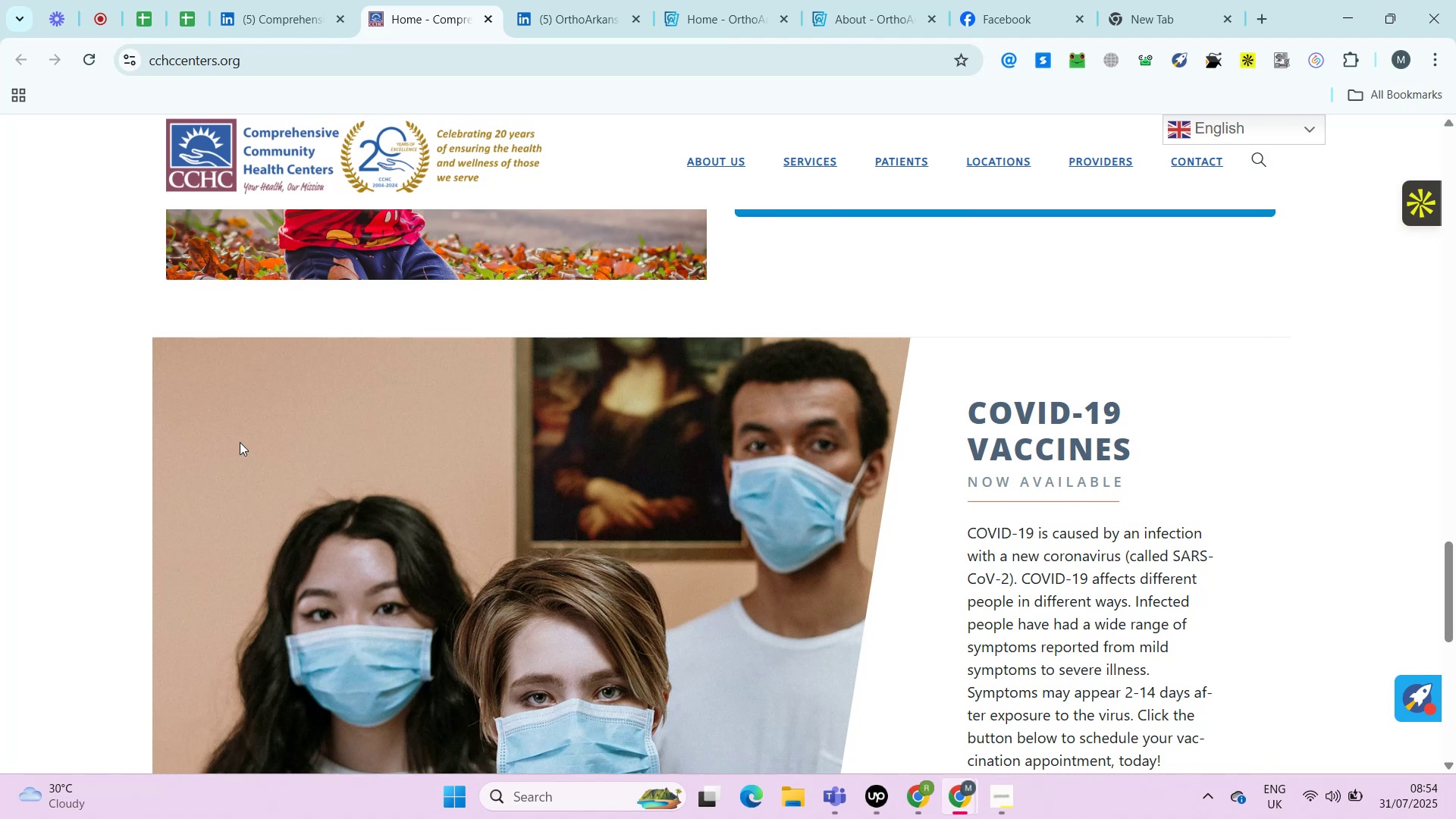 
key(Alt+Control+ControlRight)
 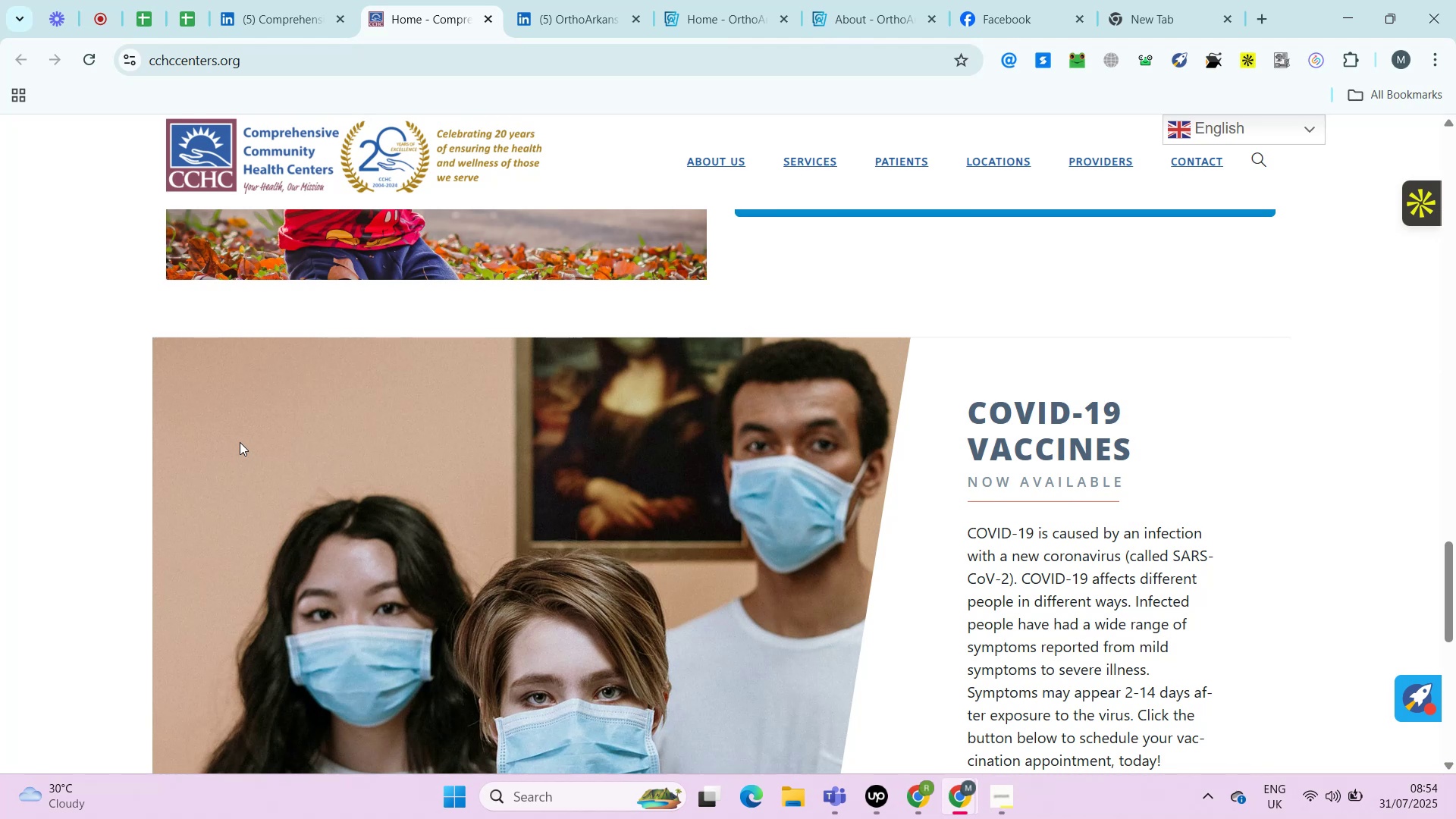 
key(Control+ControlLeft)
 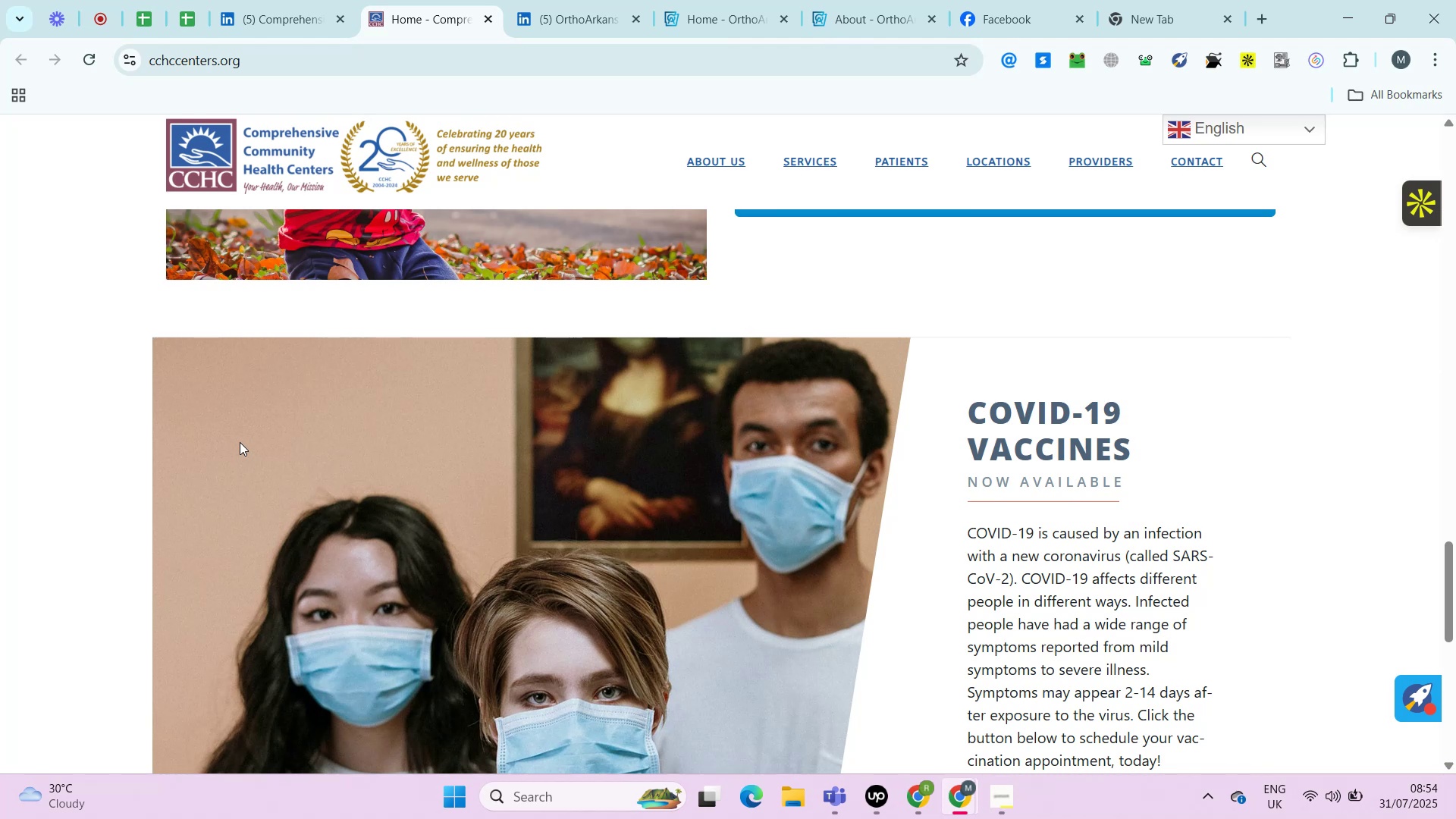 
key(Alt+Control+AltRight)
 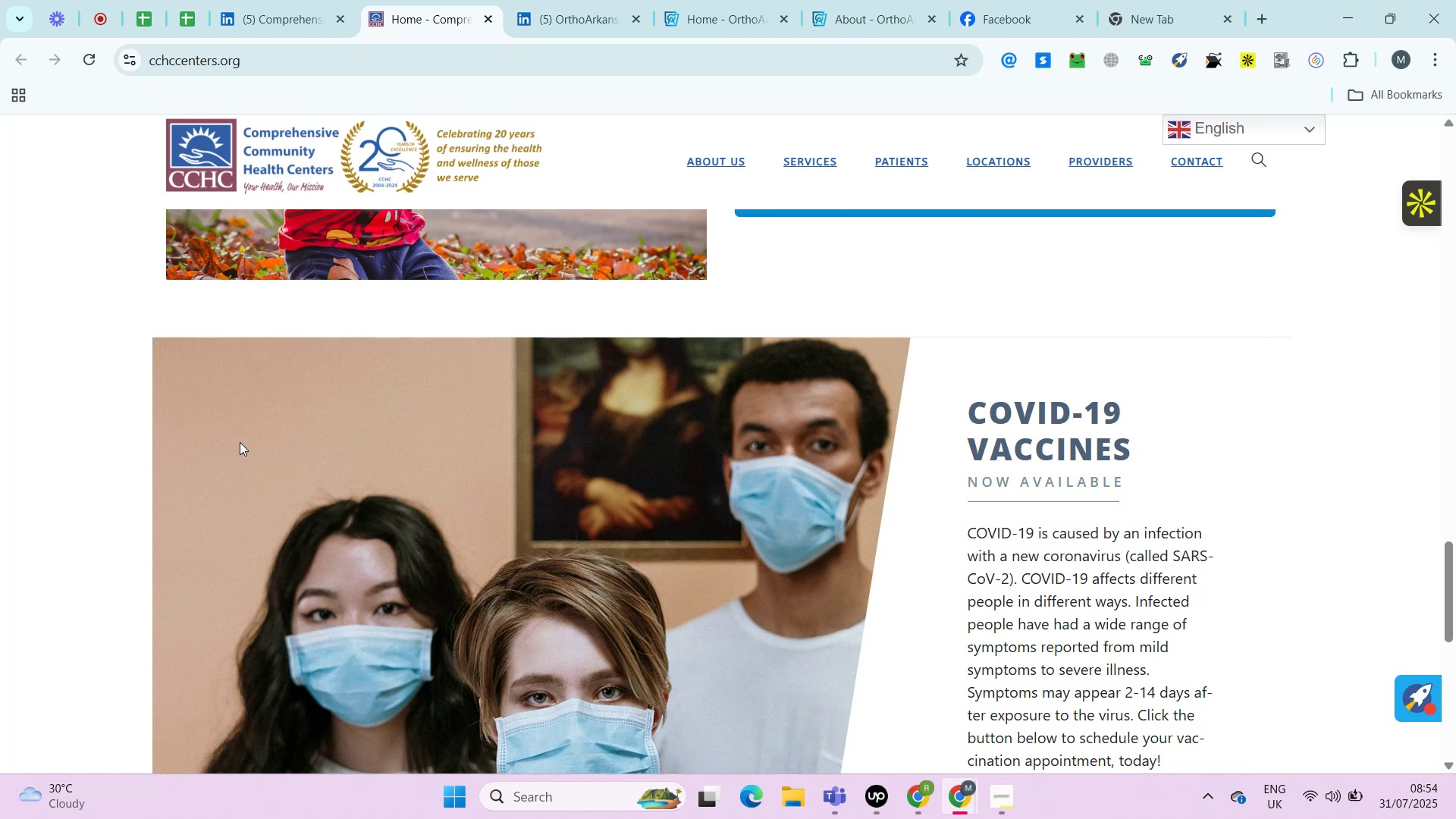 
key(Alt+Control+ControlRight)
 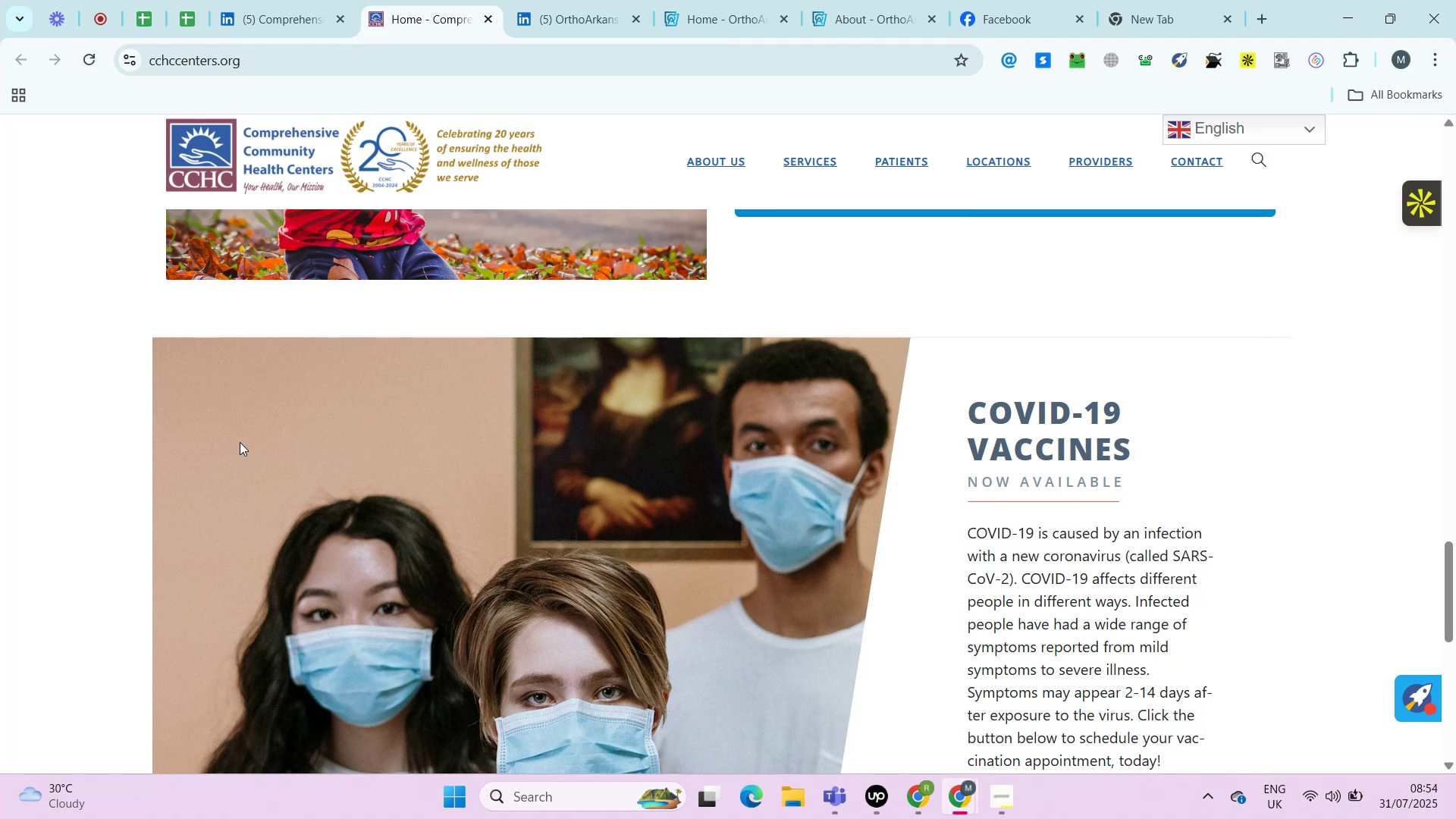 
key(Alt+Control+AltRight)
 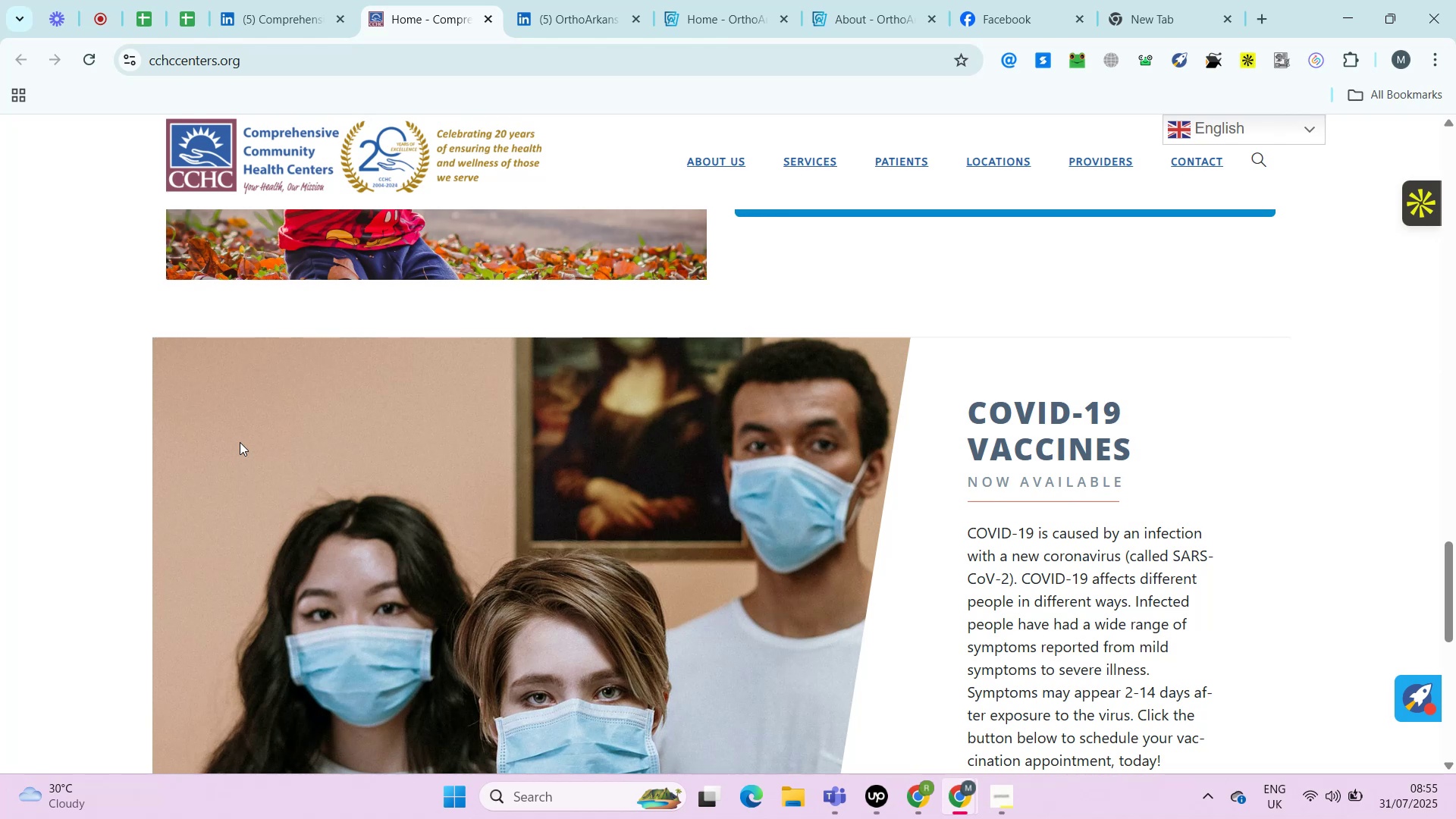 
wait(8.13)
 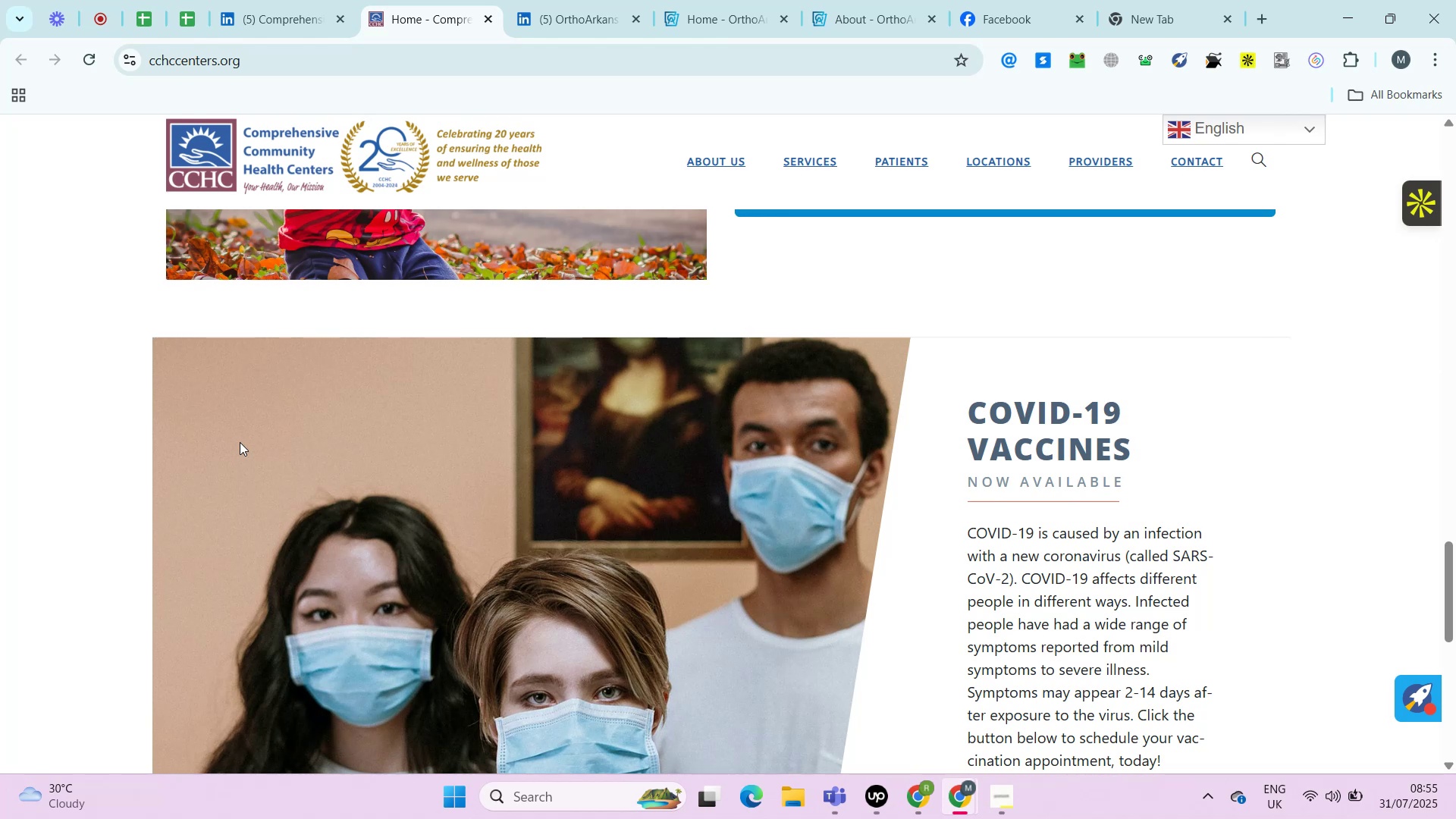 
key(Control+ControlRight)
 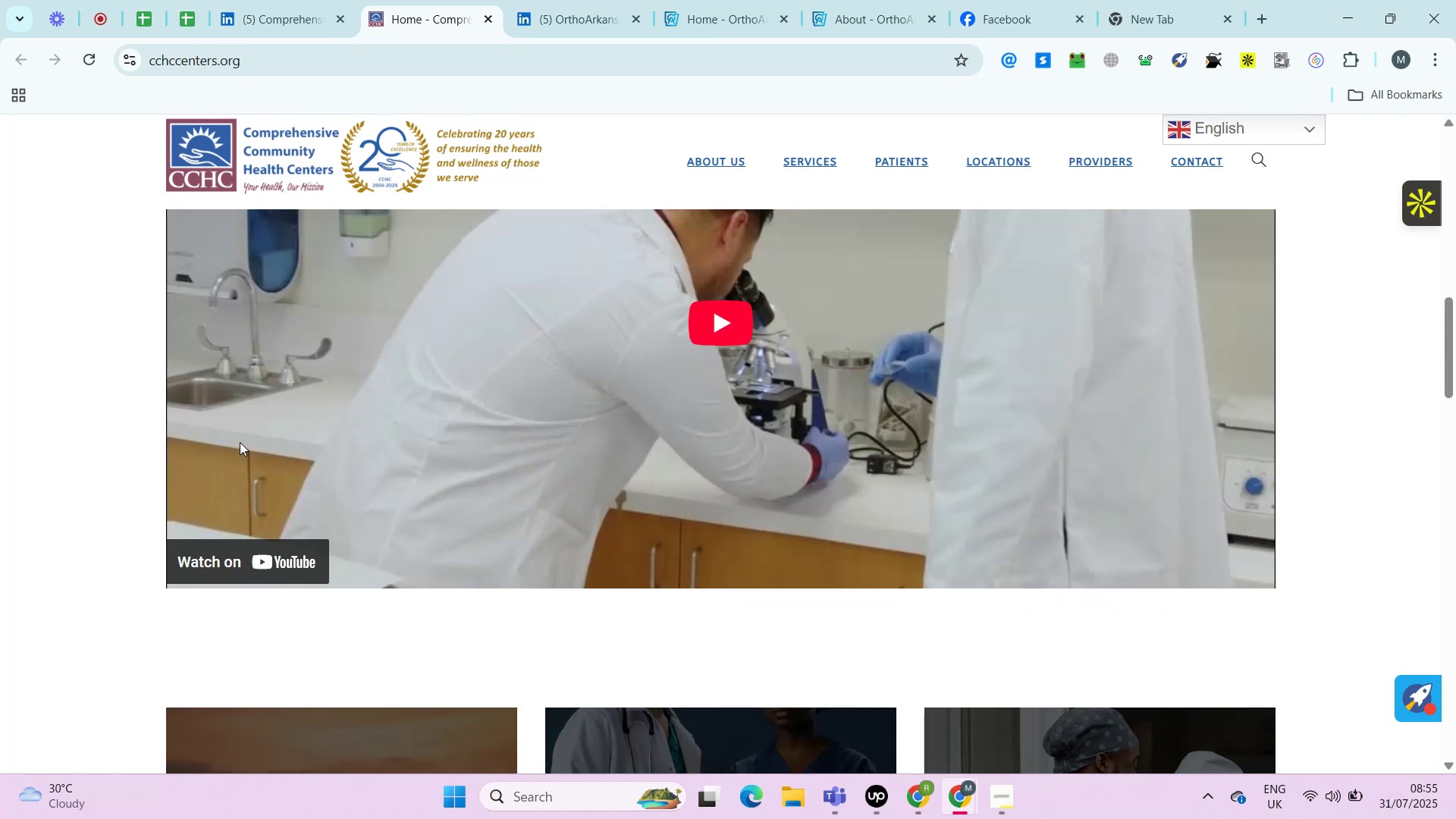 
key(Alt+Control+AltRight)
 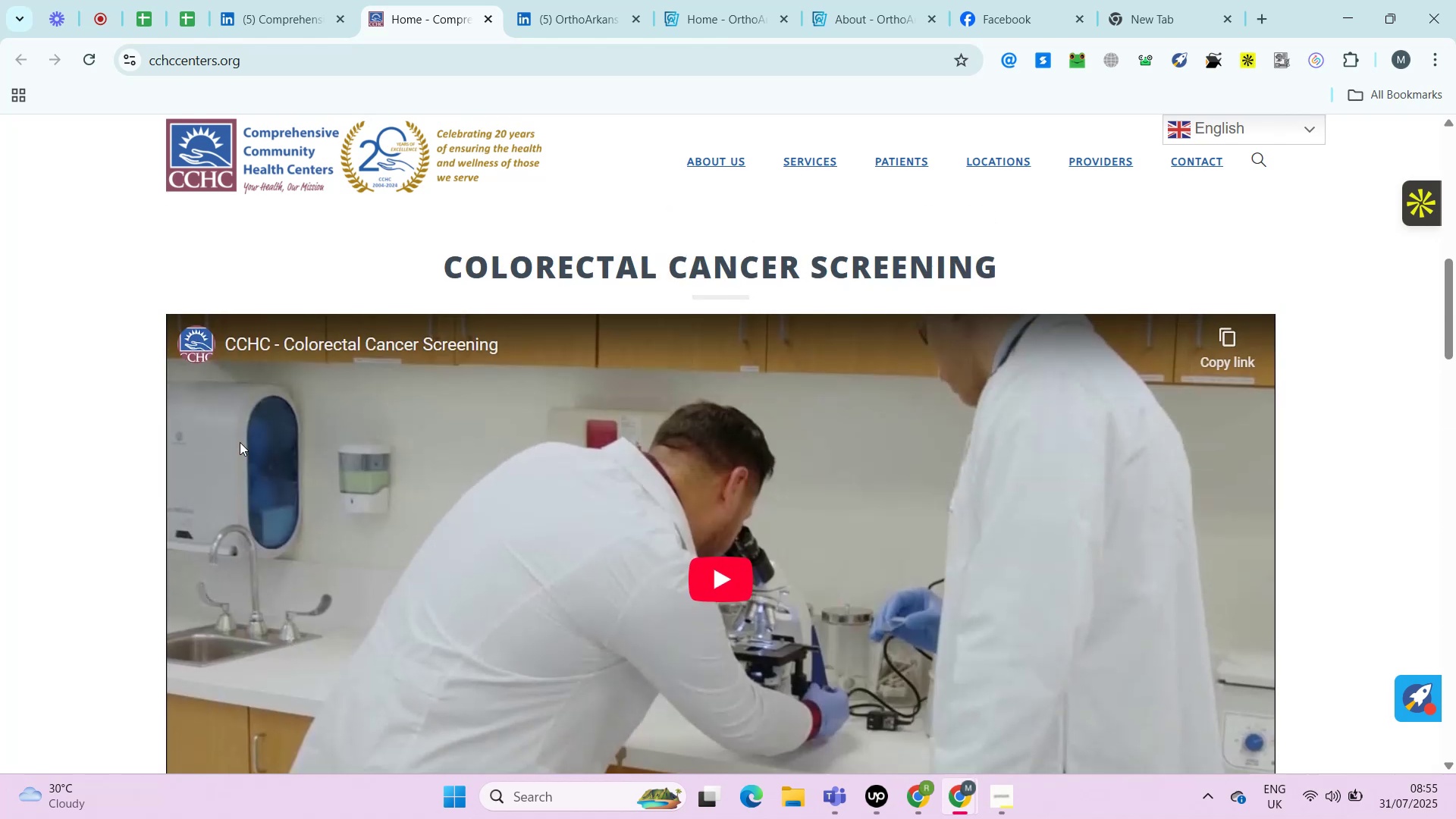 
key(Alt+Control+ControlRight)
 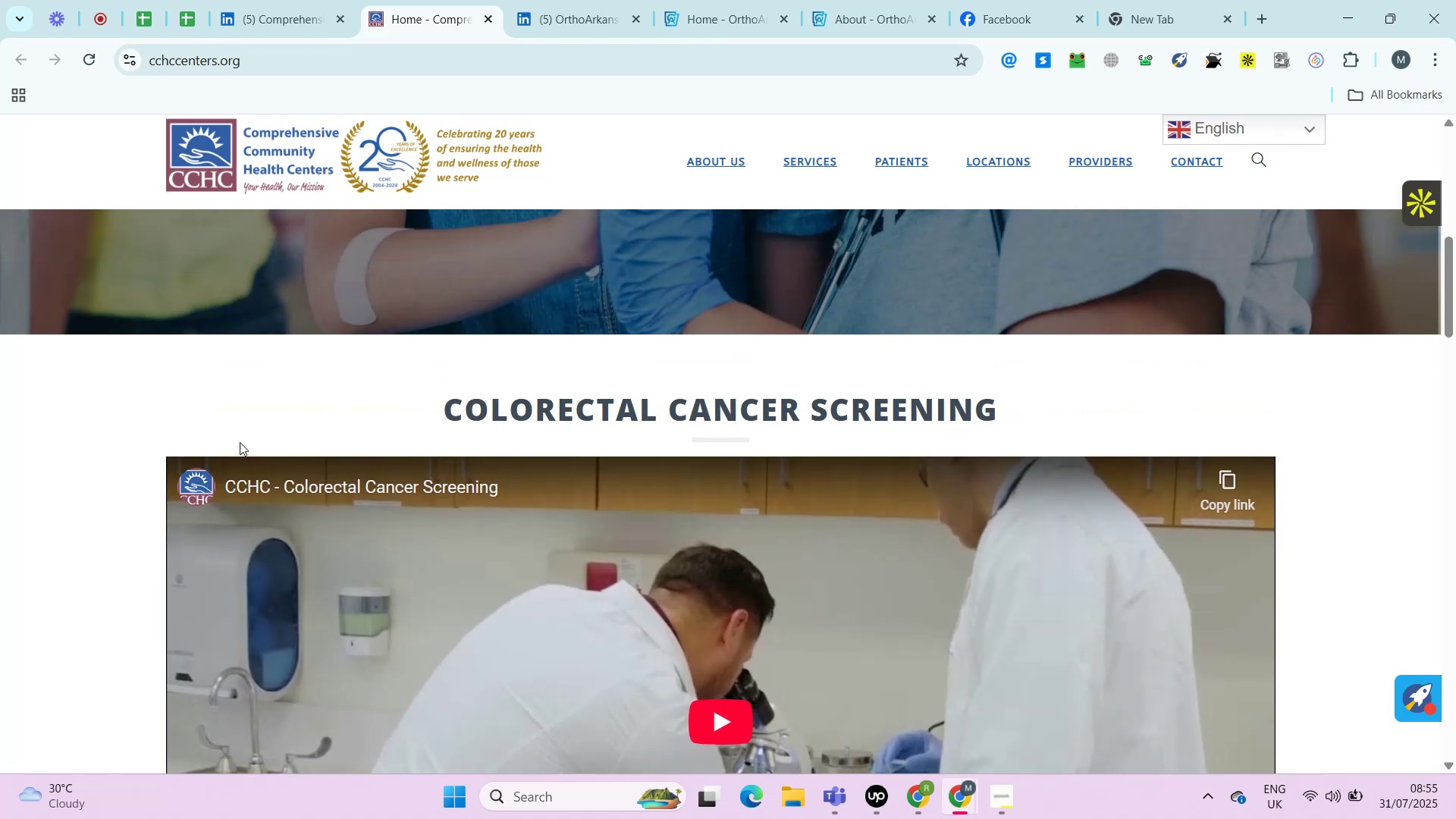 
key(Alt+Control+AltRight)
 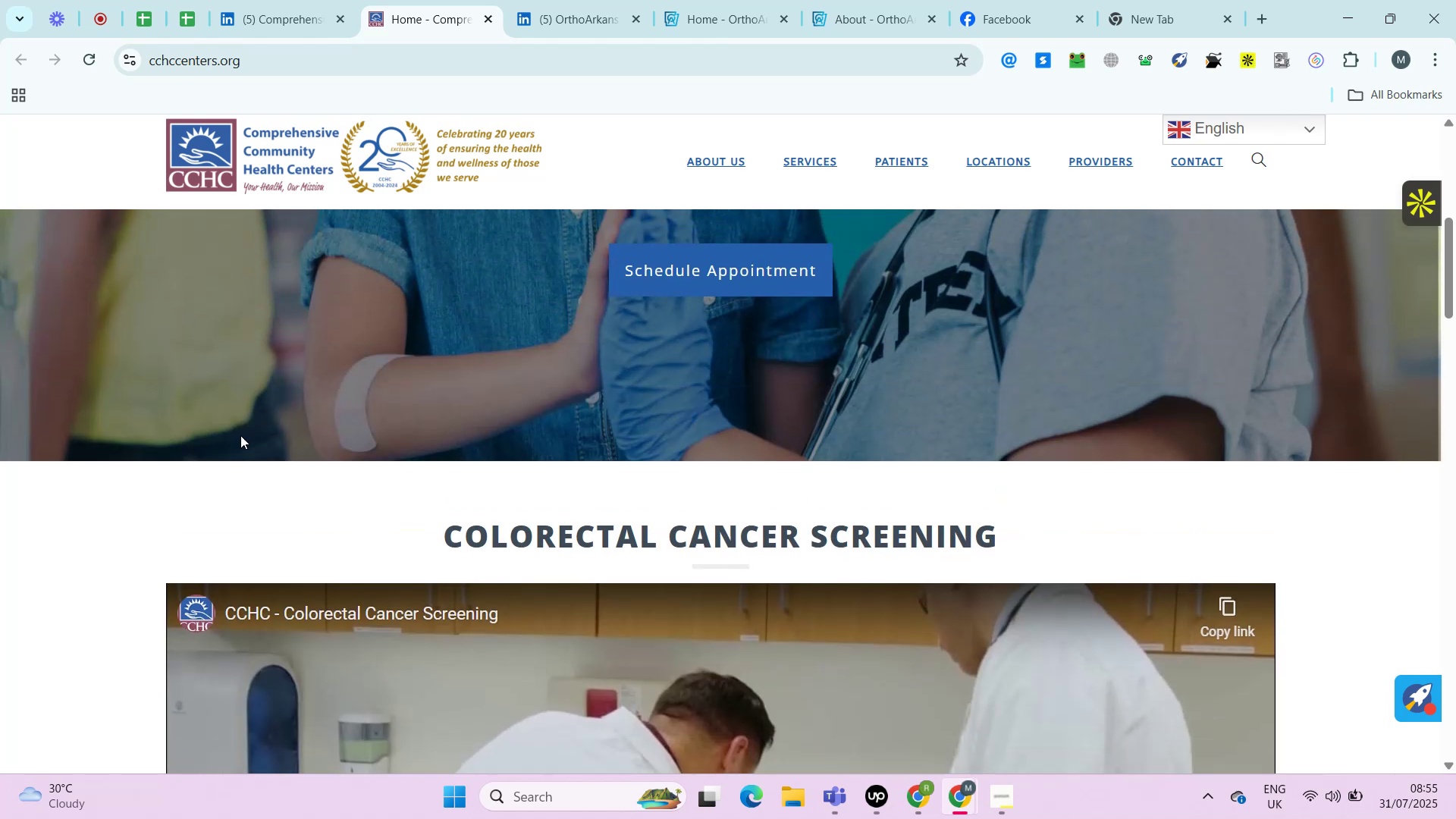 
key(Alt+Control+ControlRight)
 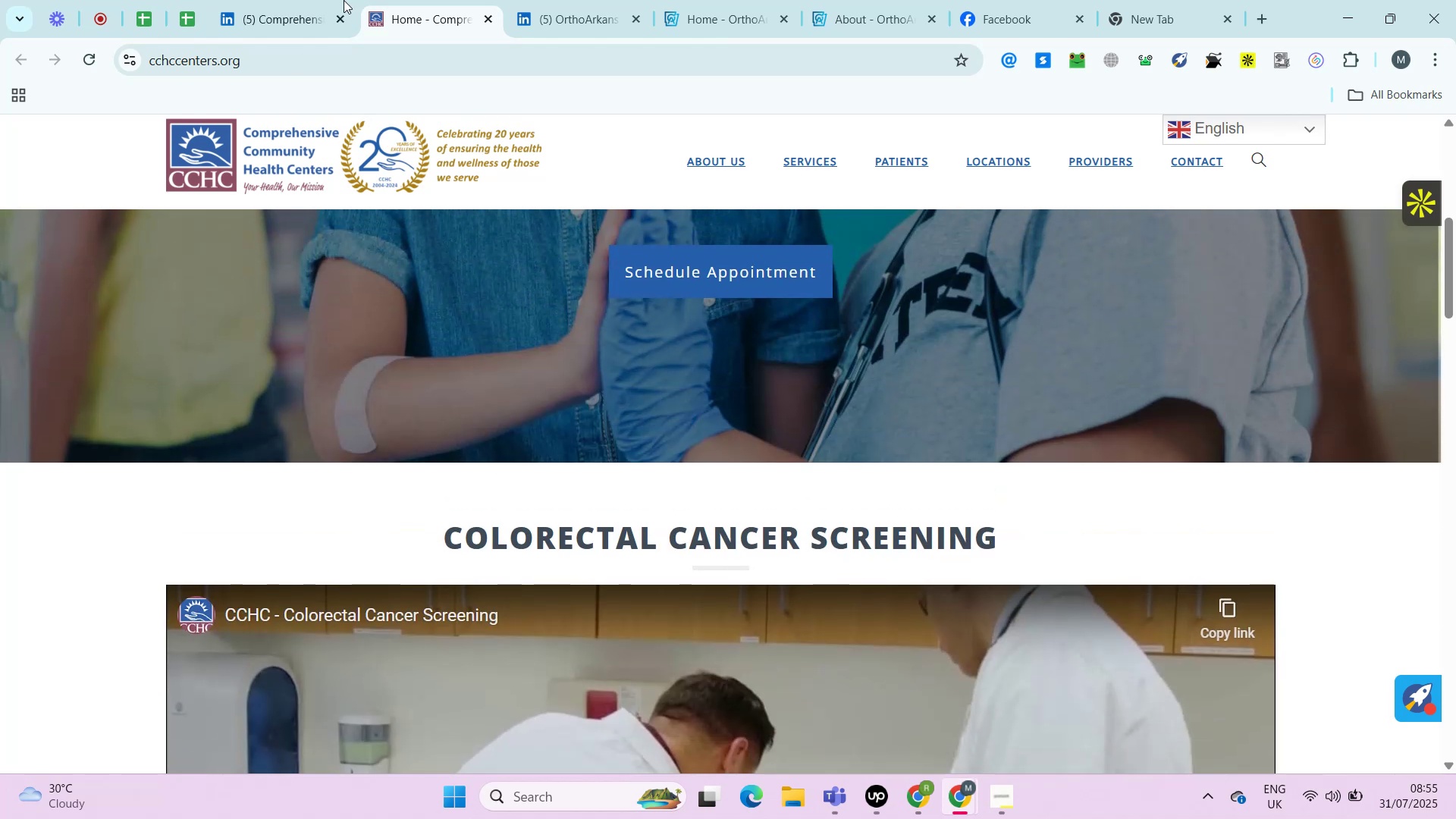 
key(Alt+Control+AltRight)
 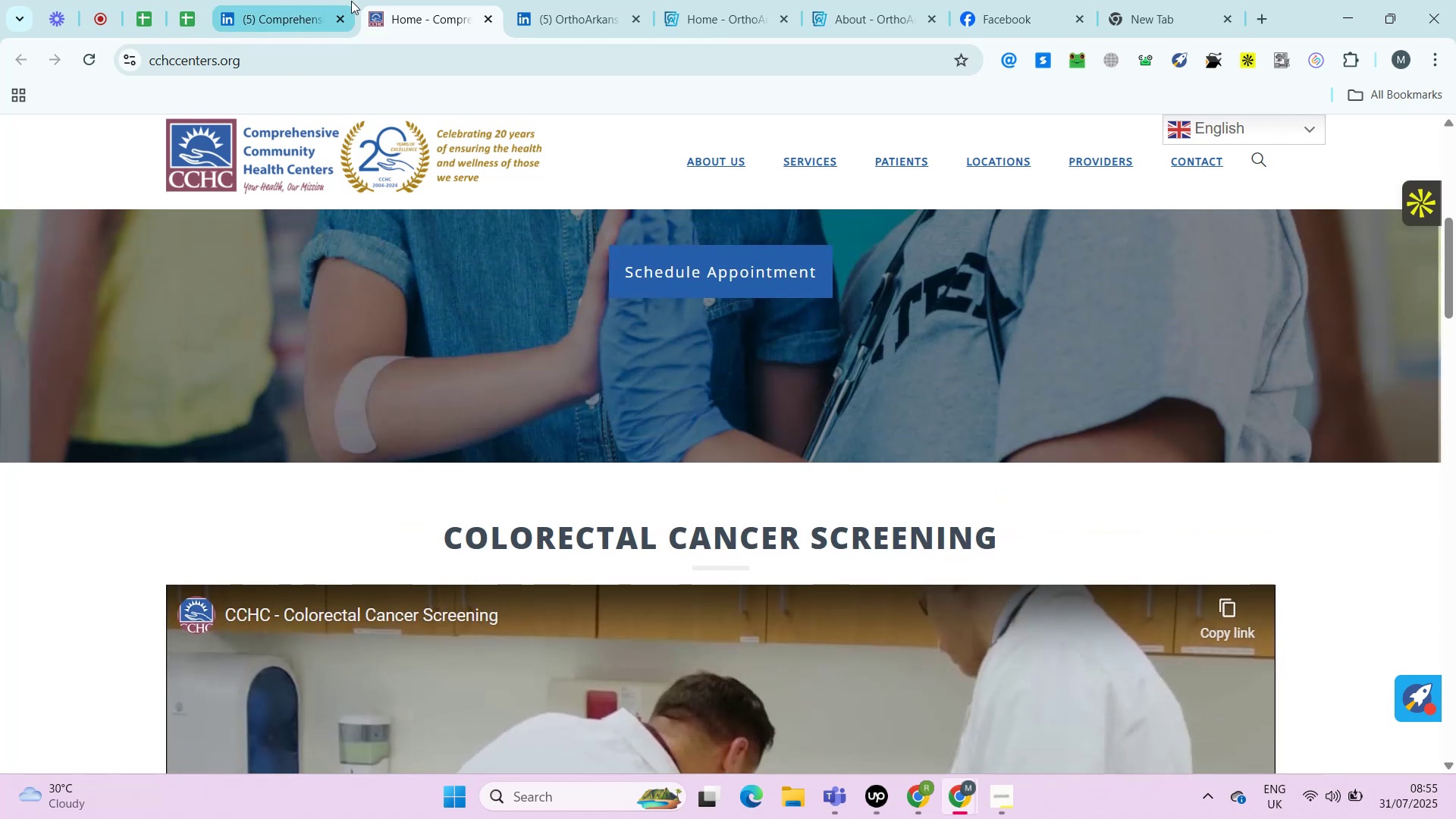 
key(Control+ControlRight)
 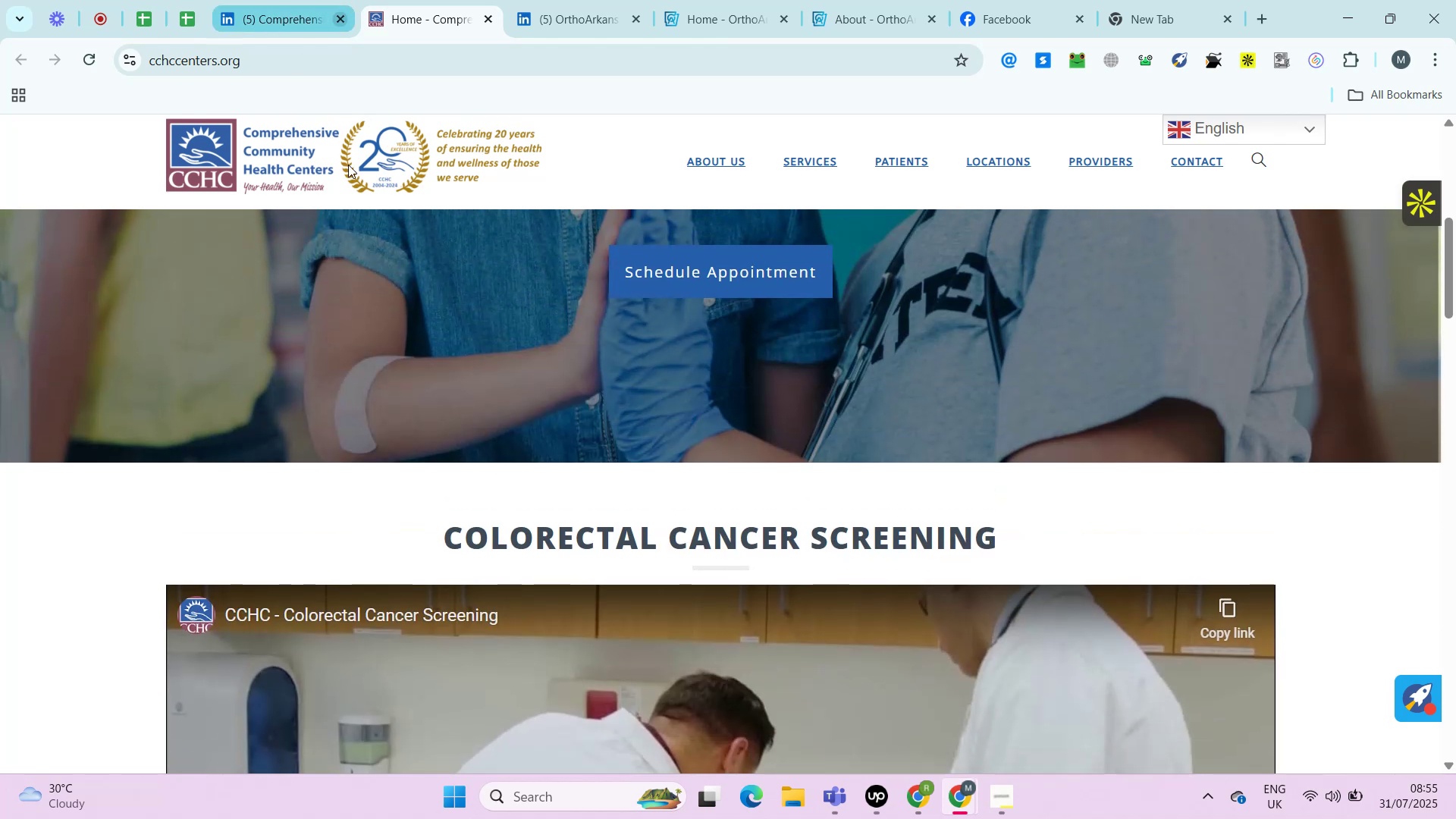 
hold_key(key=AltRight, duration=0.32)
 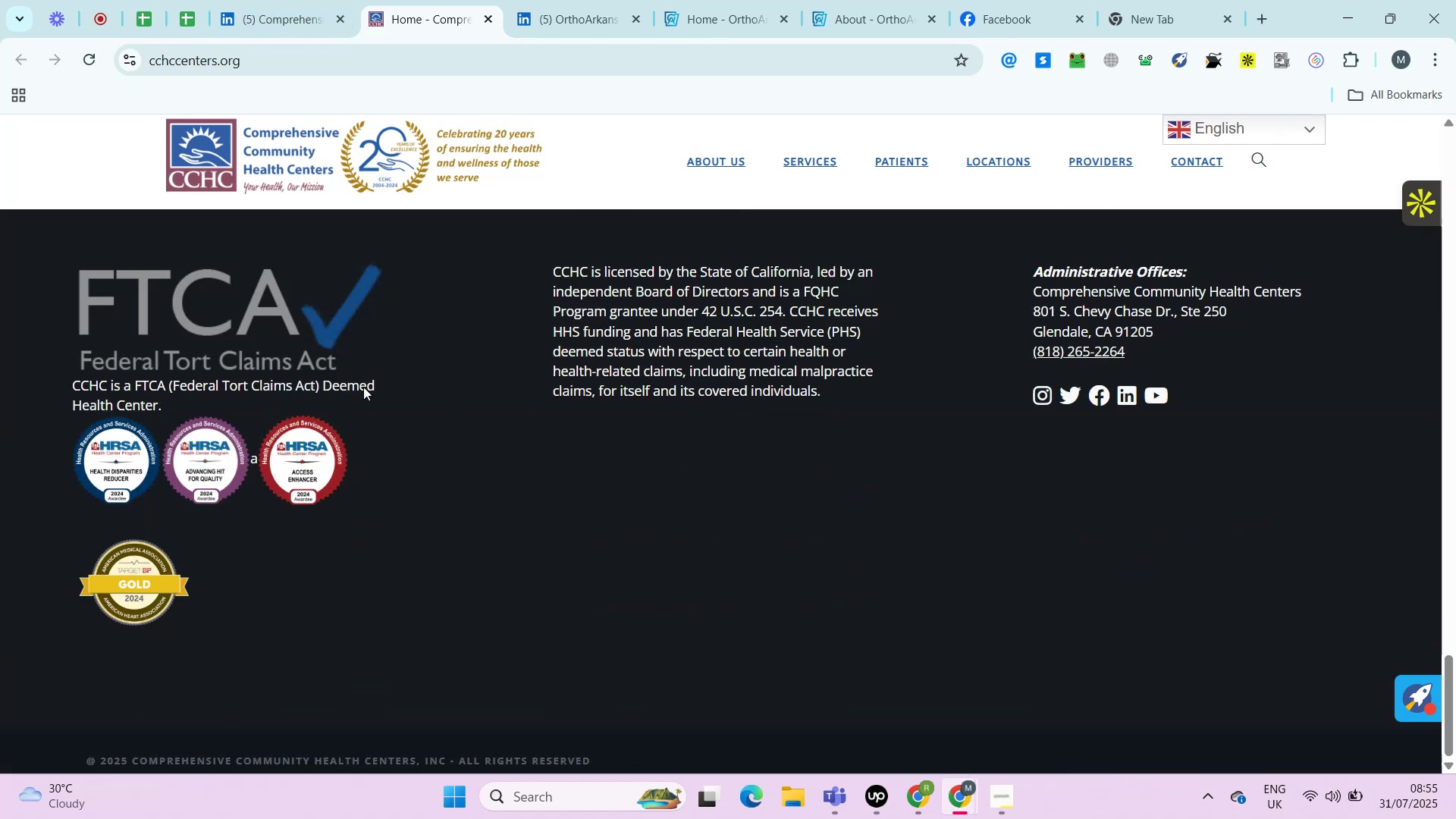 
key(Alt+Control+ControlRight)
 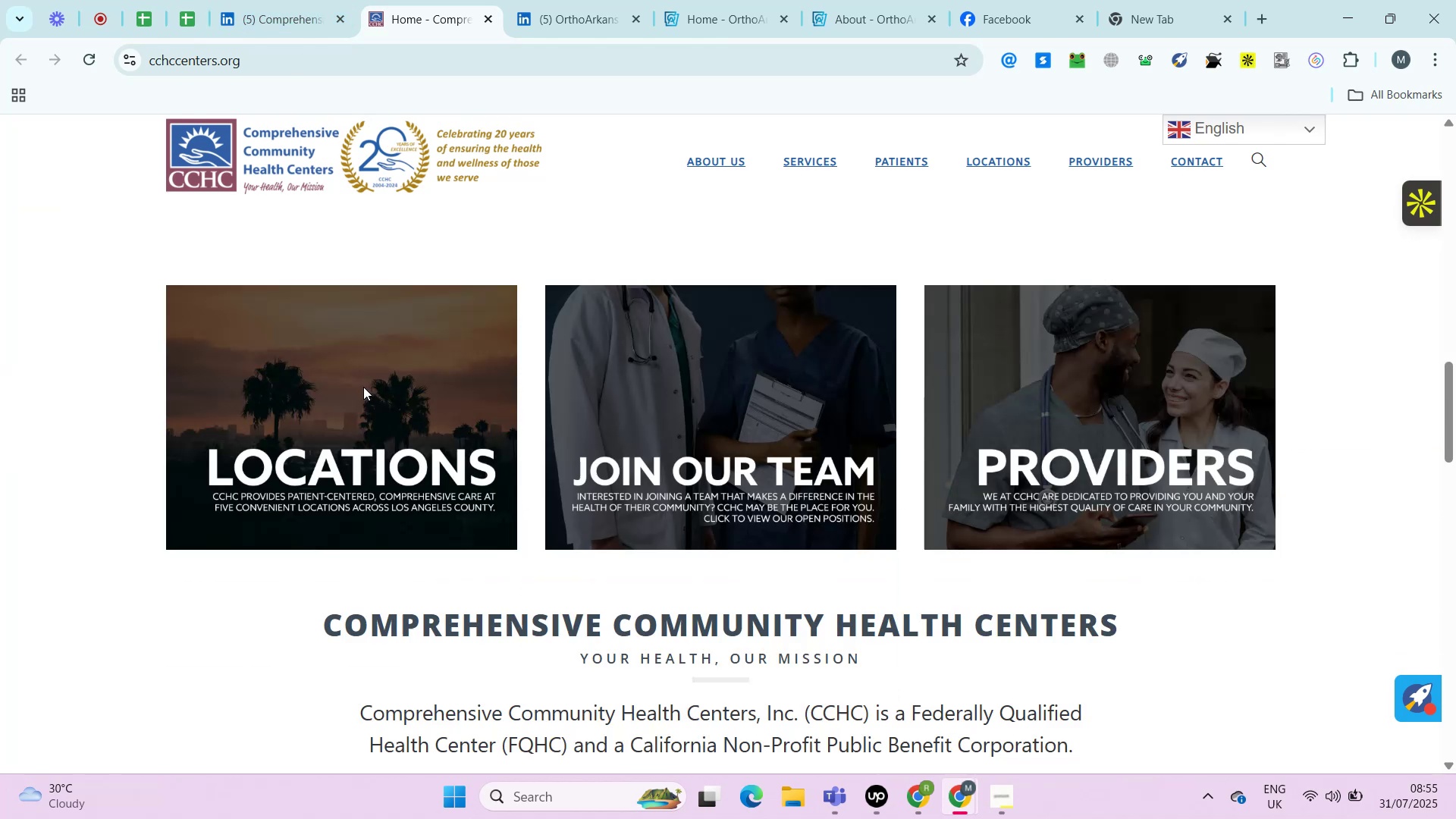 
key(Alt+Control+AltRight)
 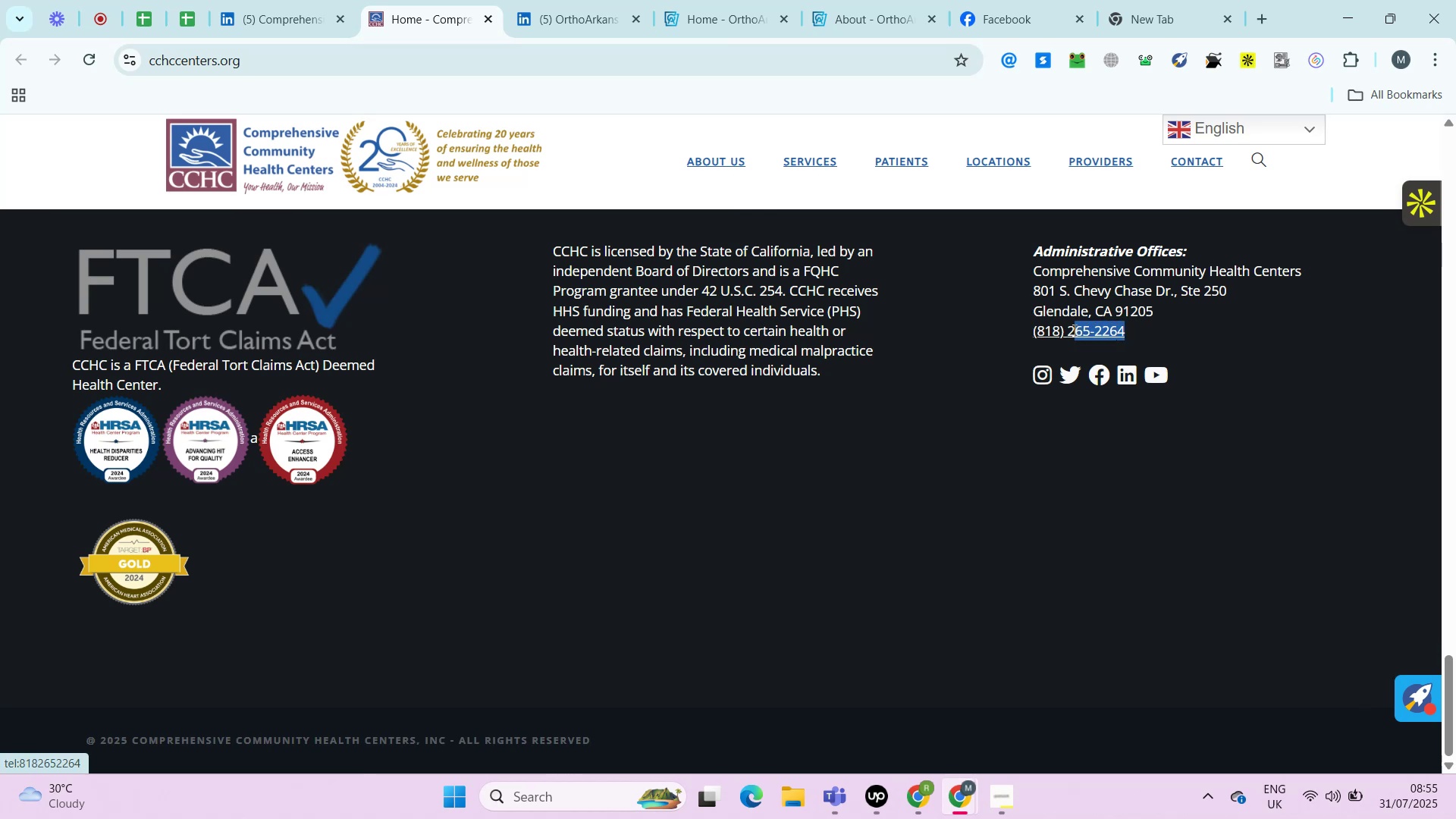 
wait(5.1)
 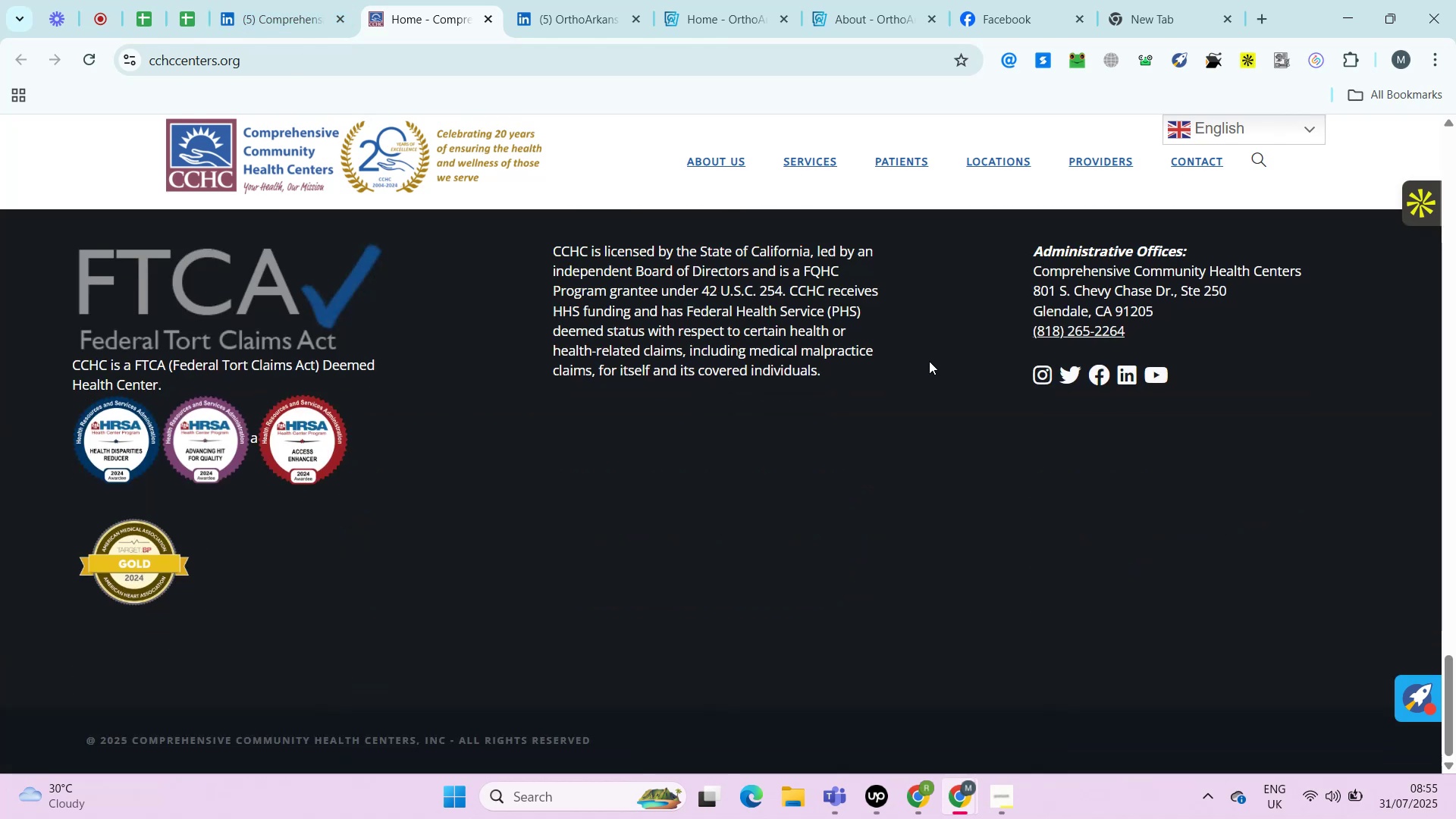 
left_click_drag(start_coordinate=[1159, 329], to_coordinate=[1025, 336])
 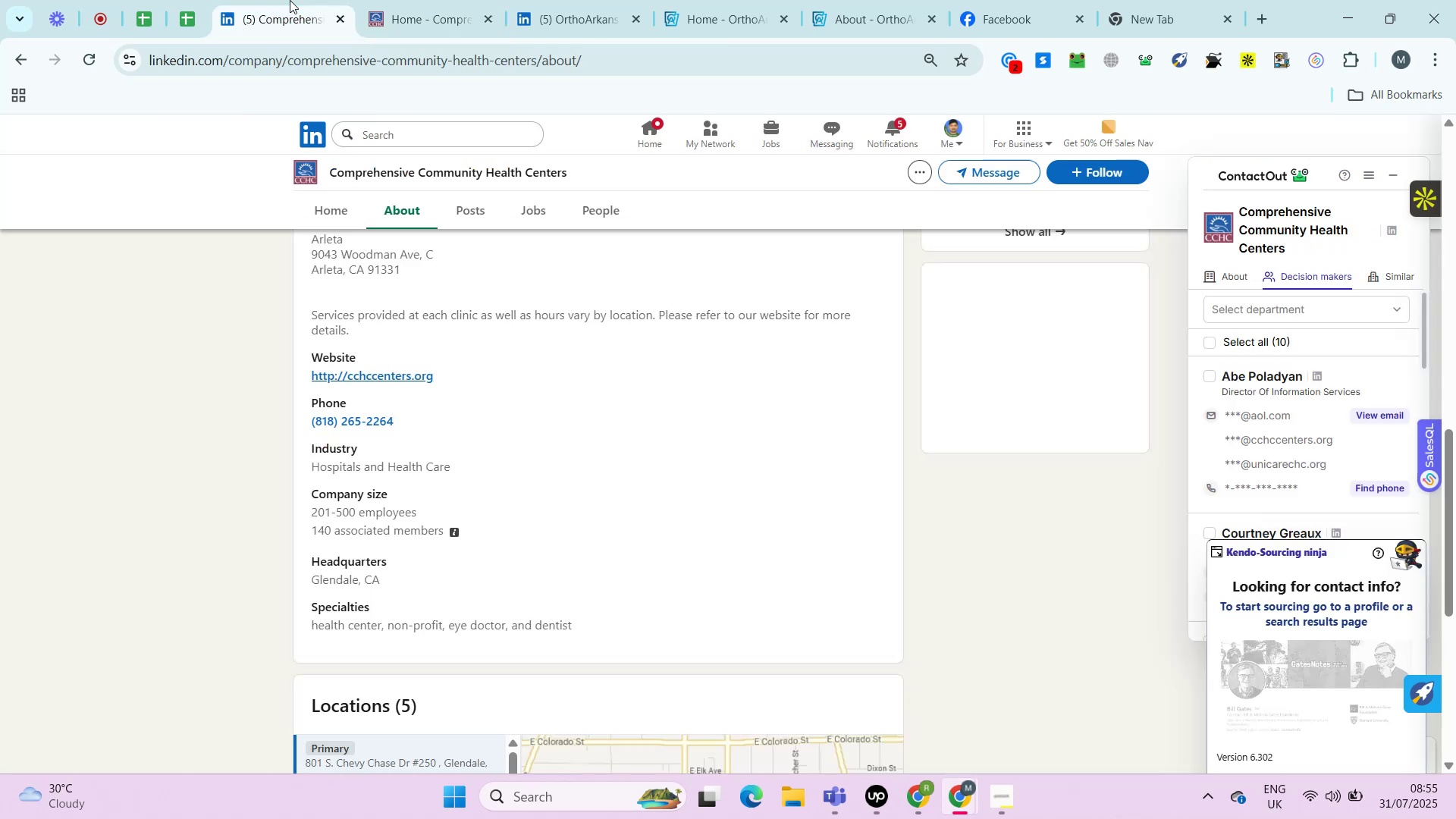 
key(Control+C)
 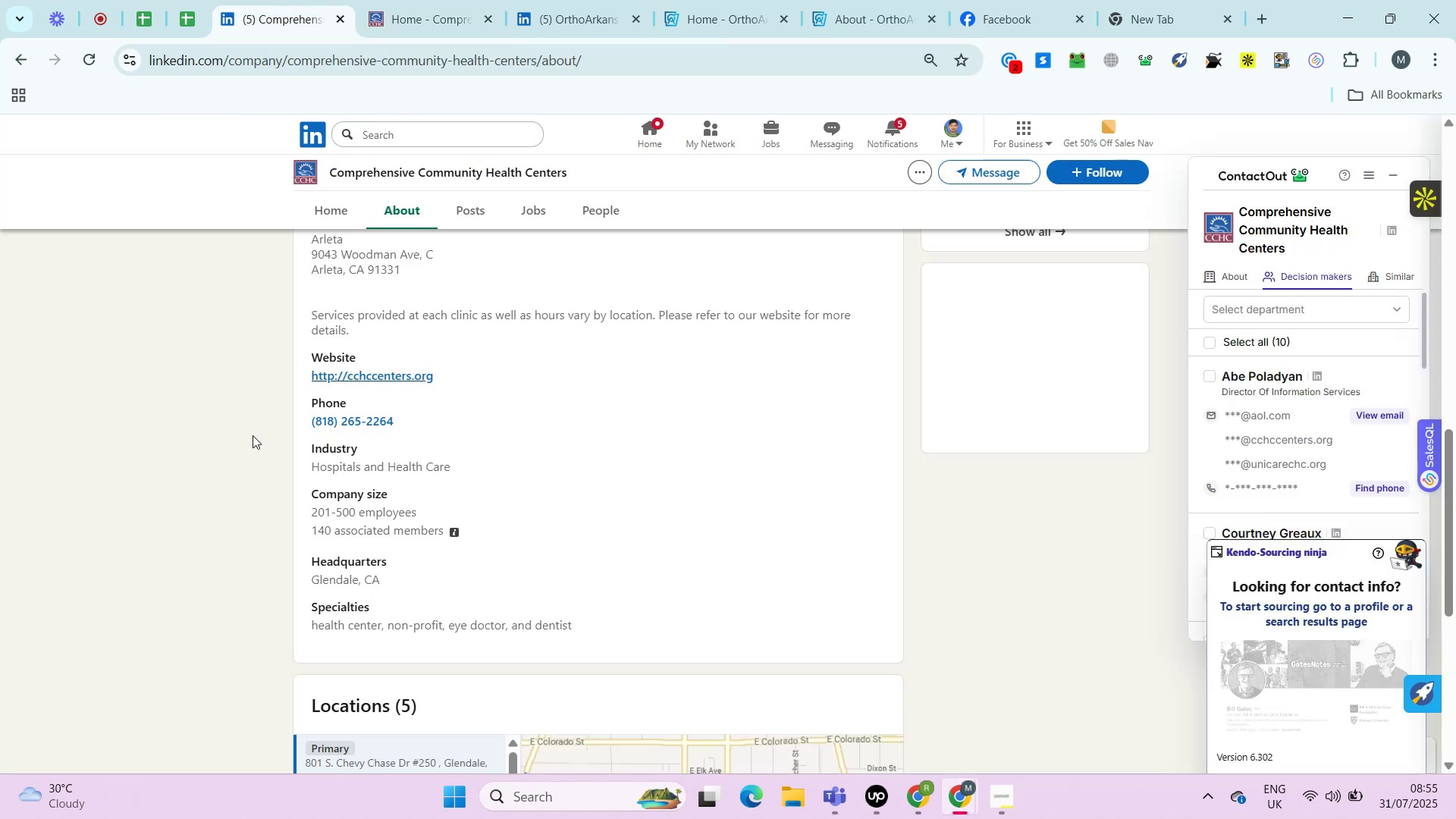 
key(Control+C)
 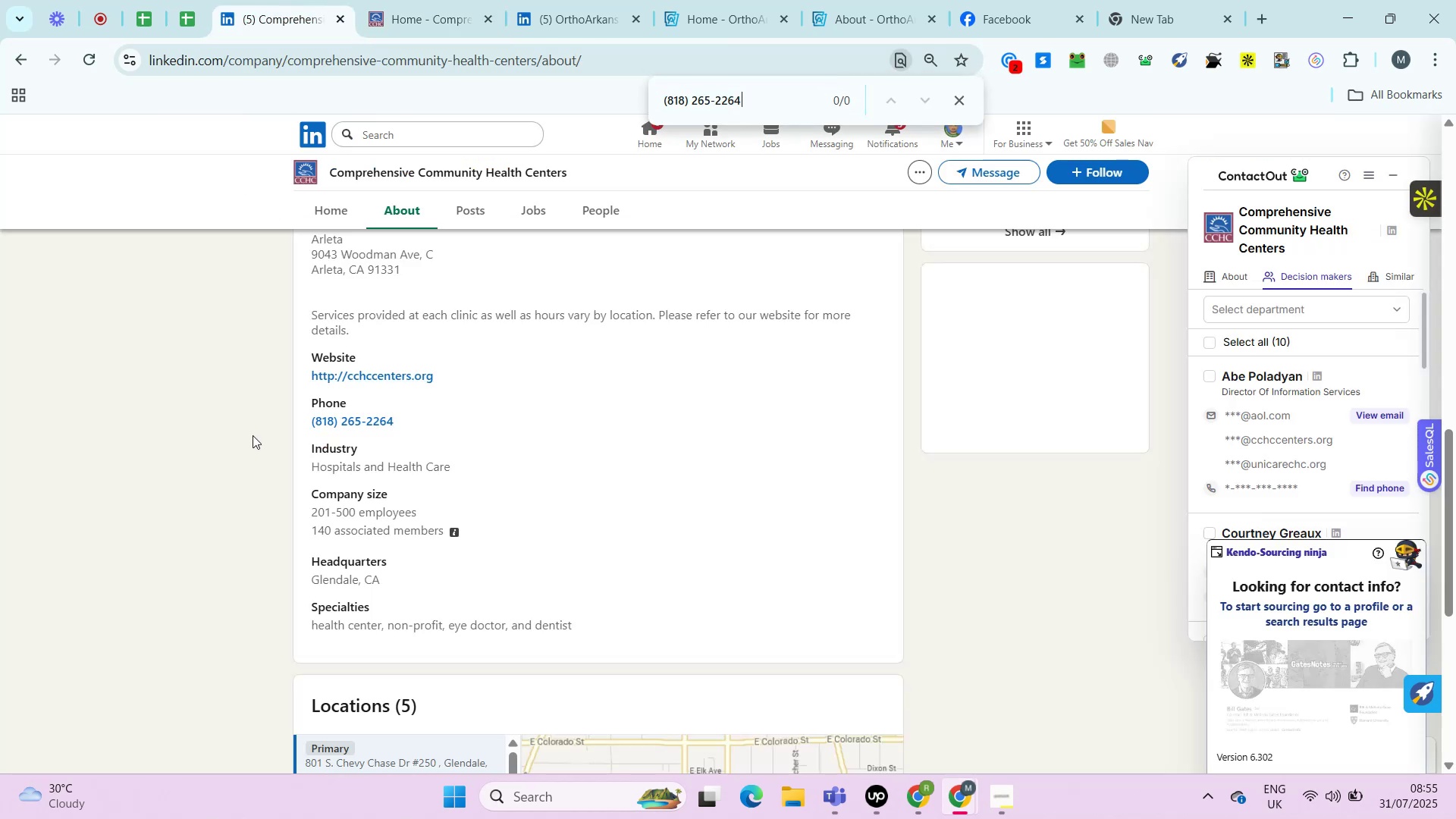 
left_click([290, 0])
 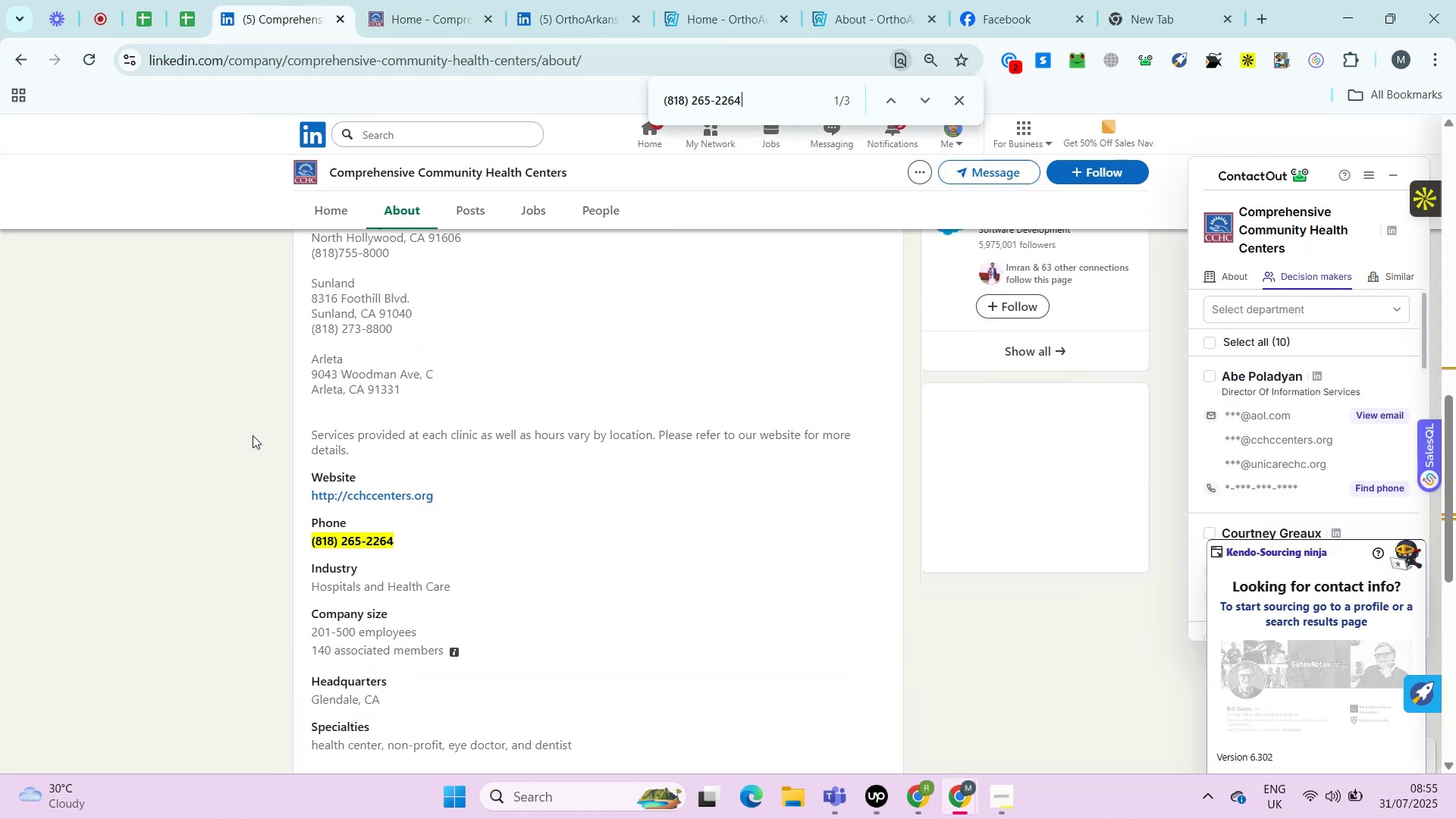 
key(Control+F)
 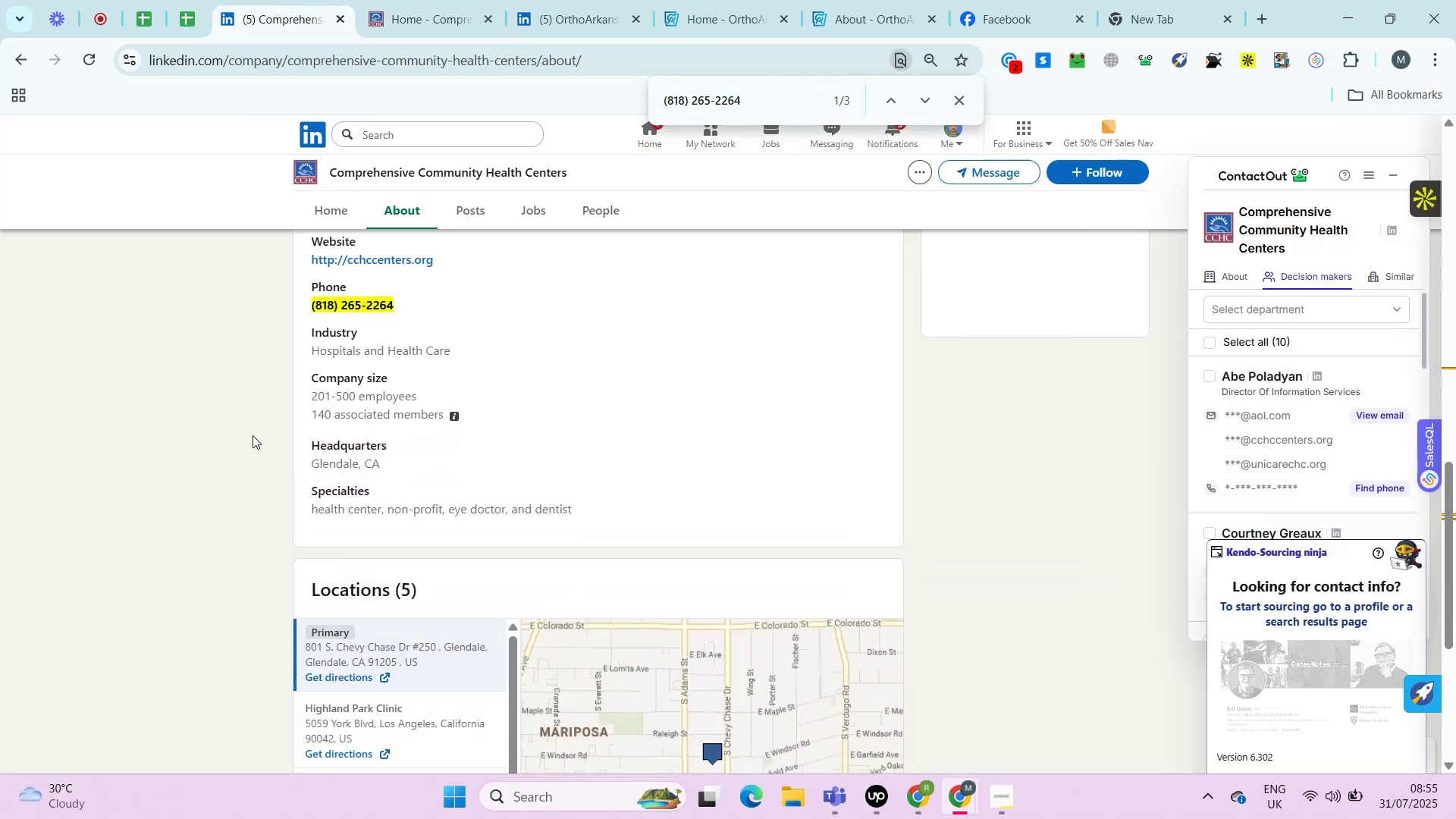 
key(Control+V)
 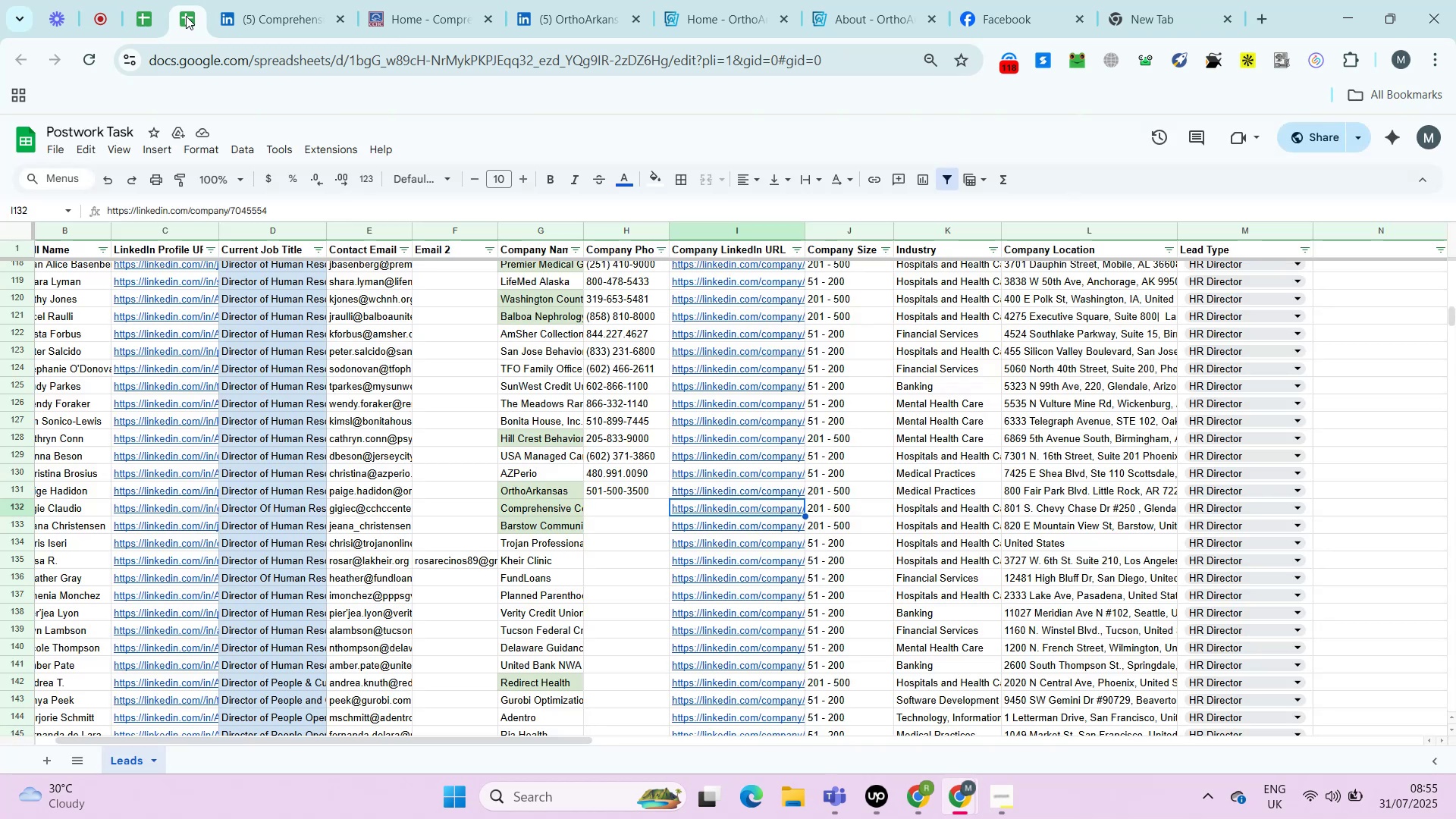 
left_click([186, 16])
 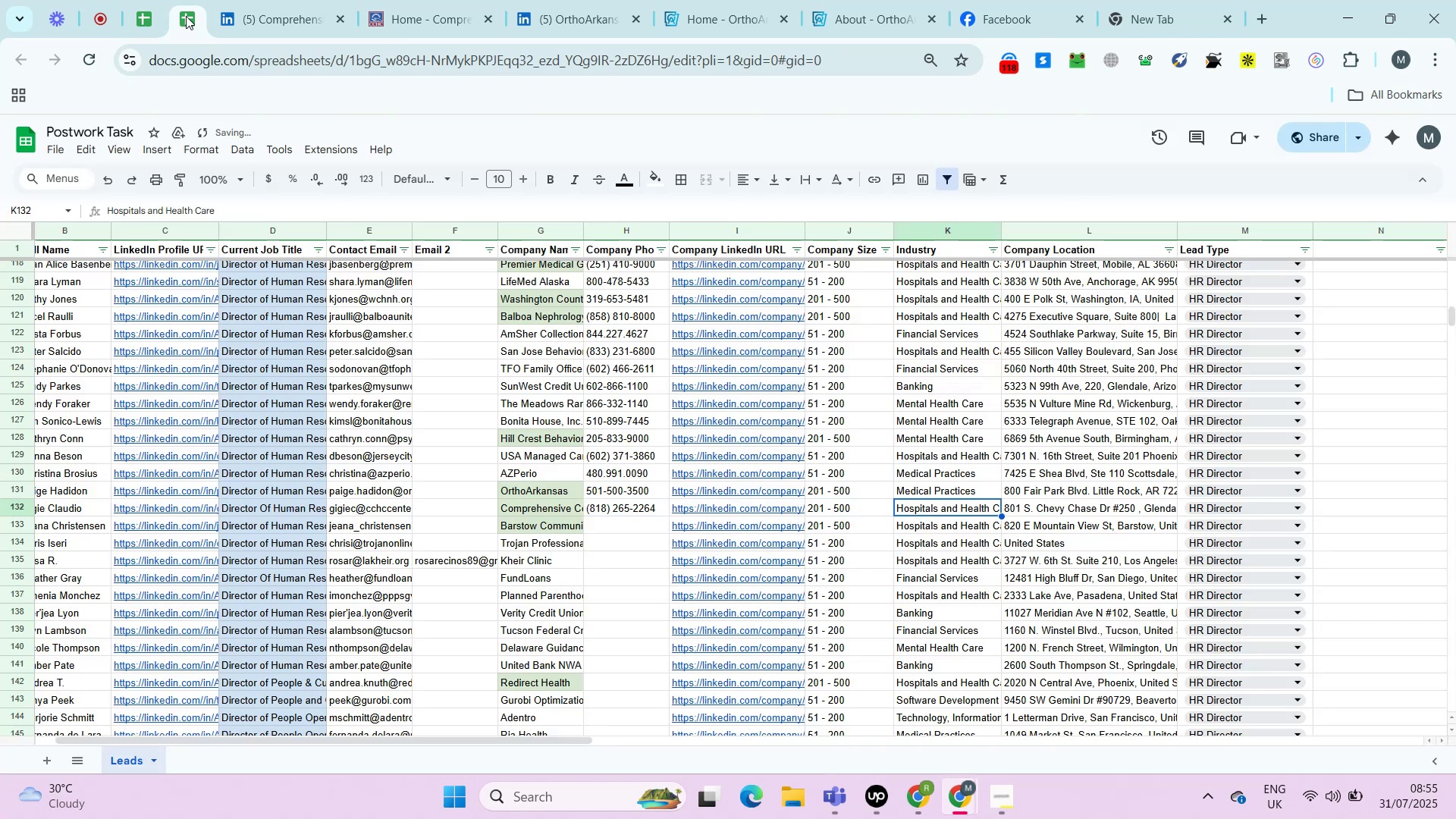 
key(ArrowLeft)
 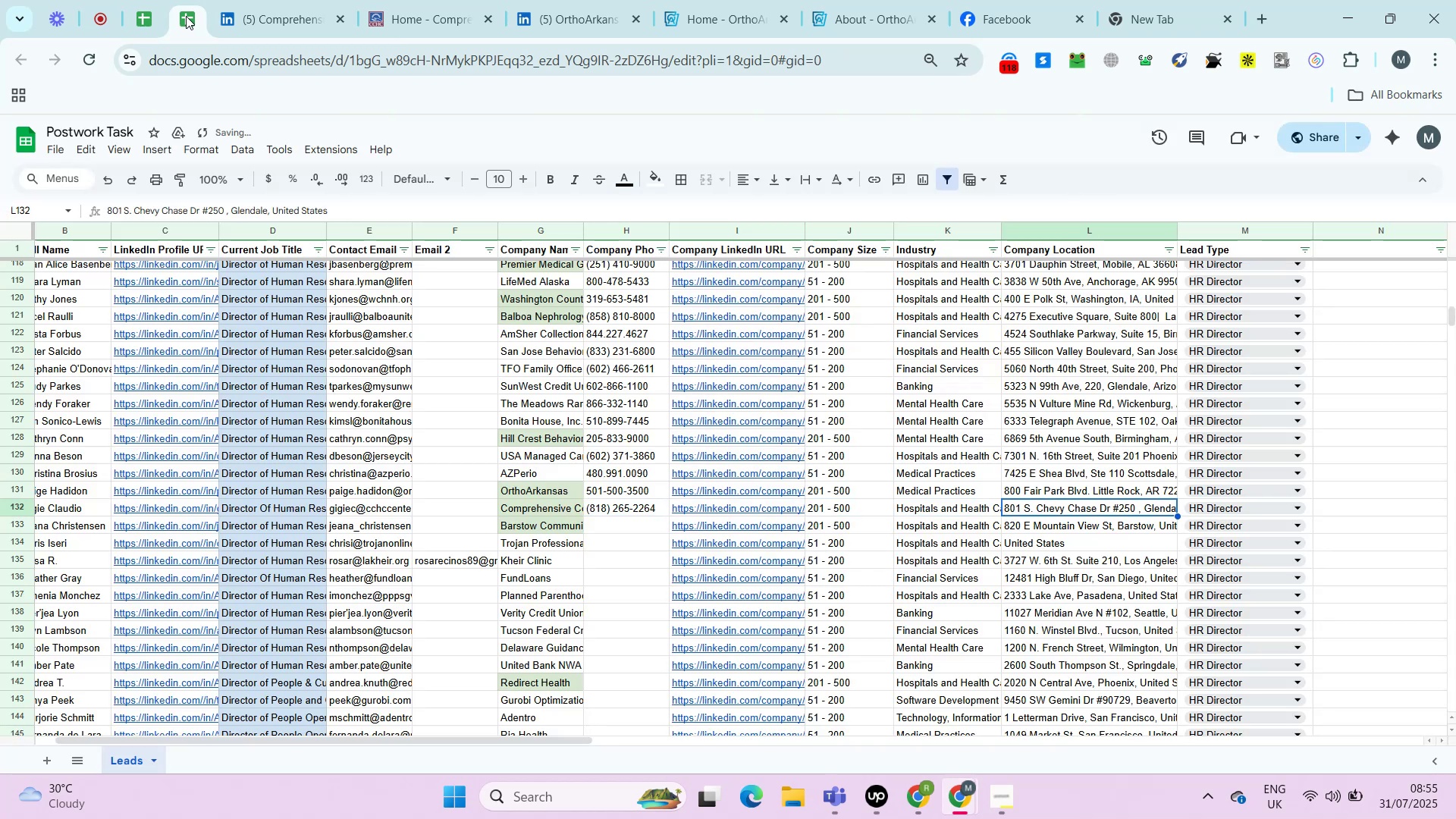 
key(Control+Shift+V)
 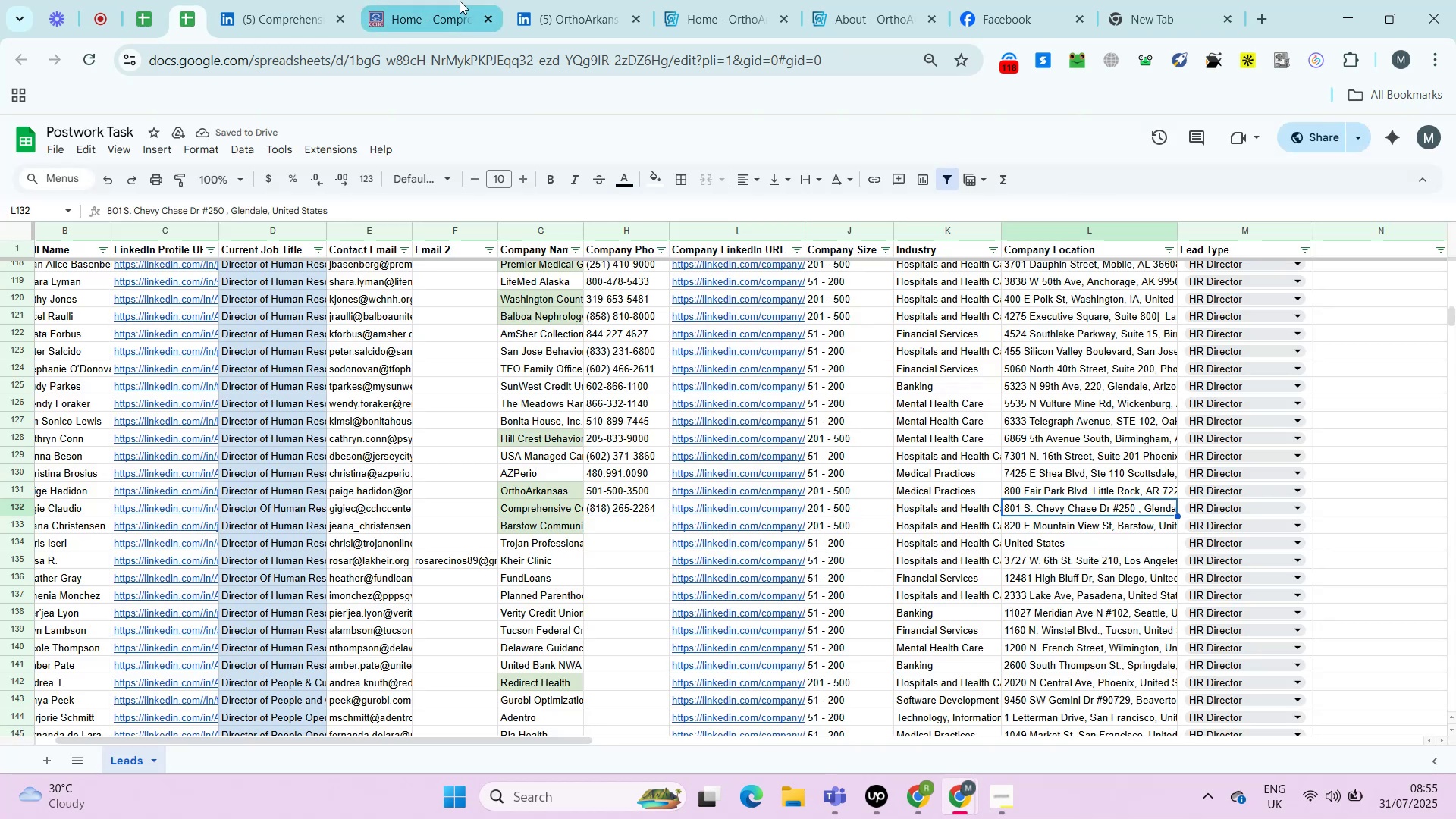 
key(ArrowRight)
 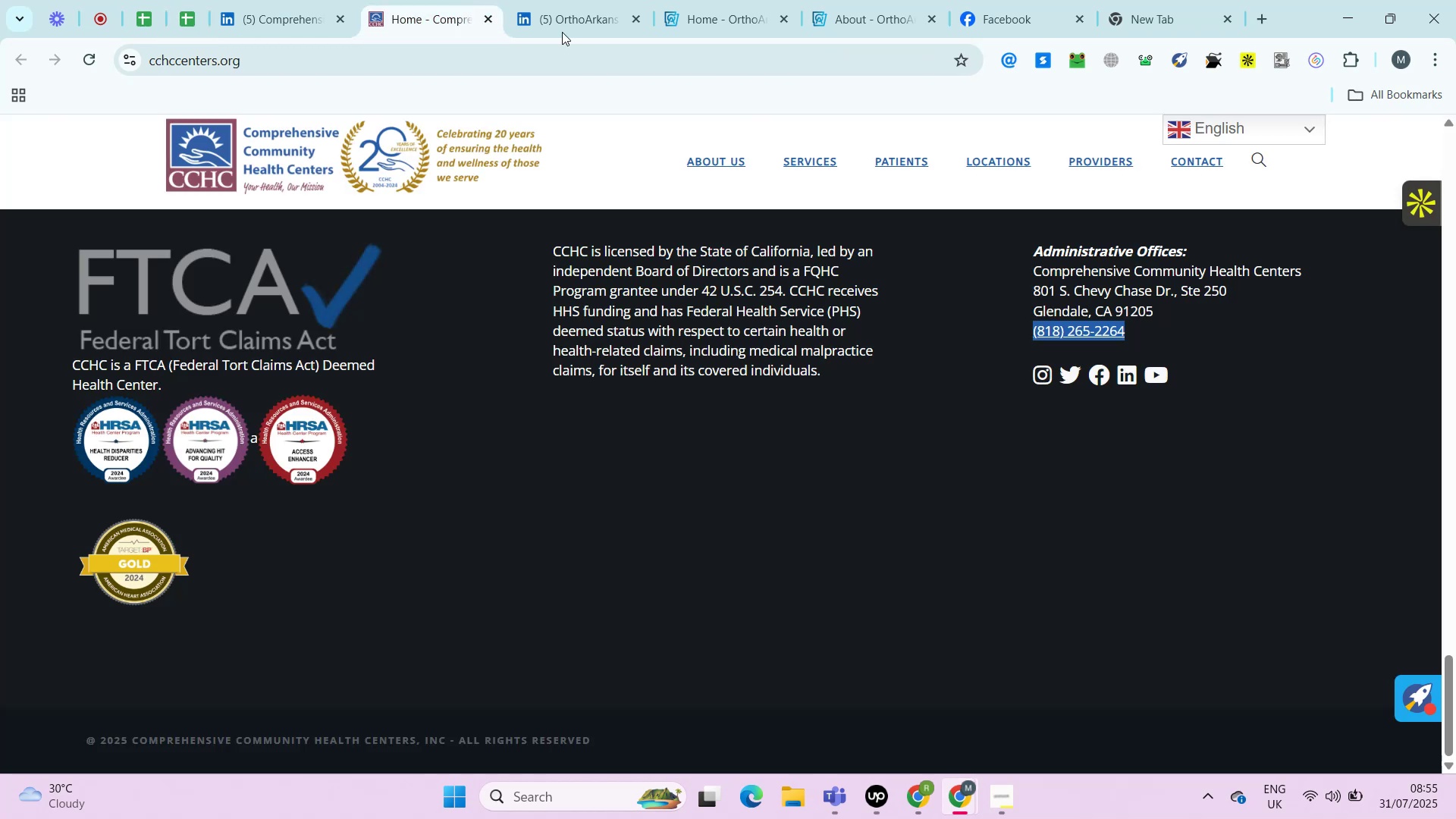 
key(ArrowRight)
 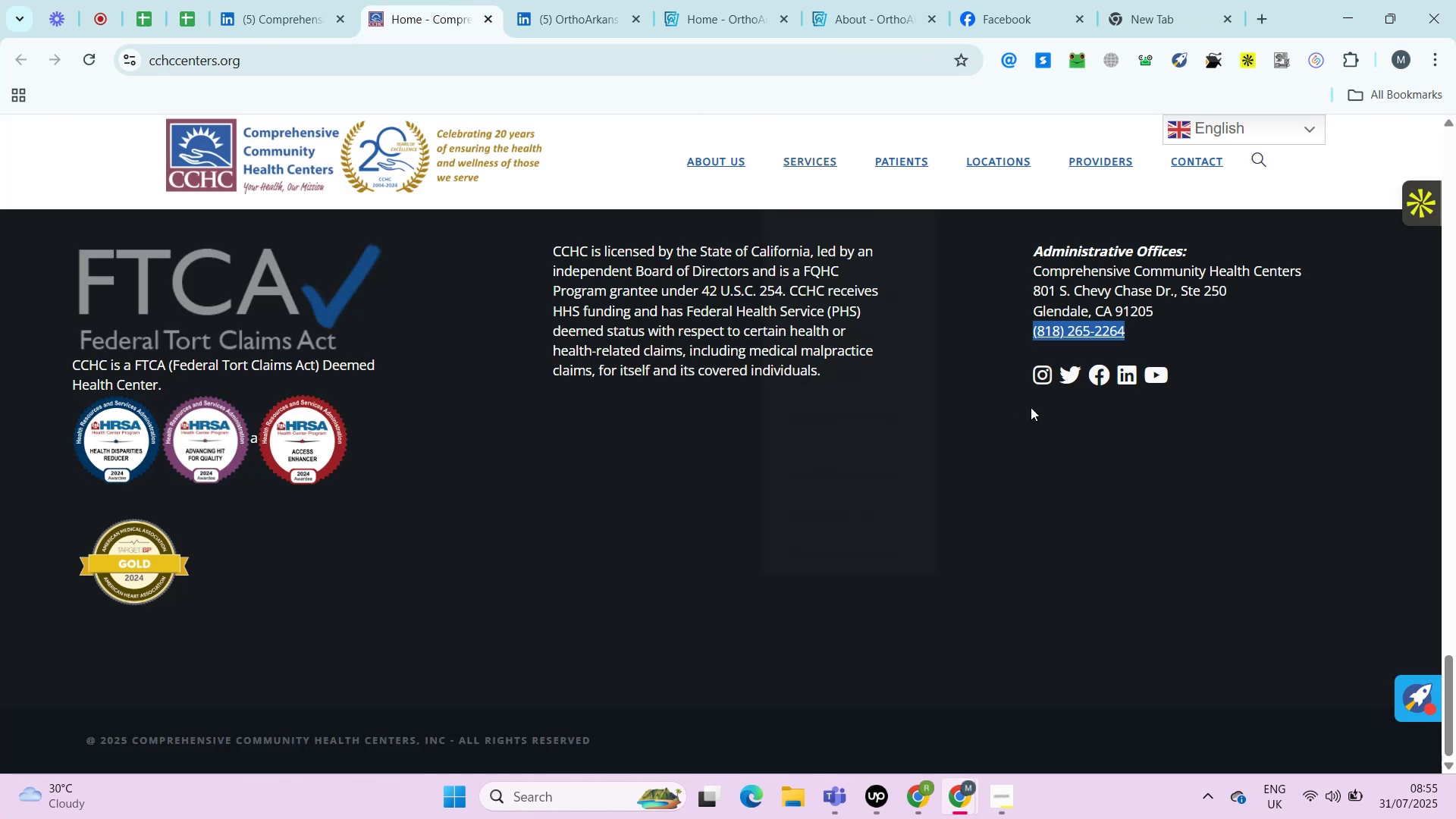 
key(ArrowRight)
 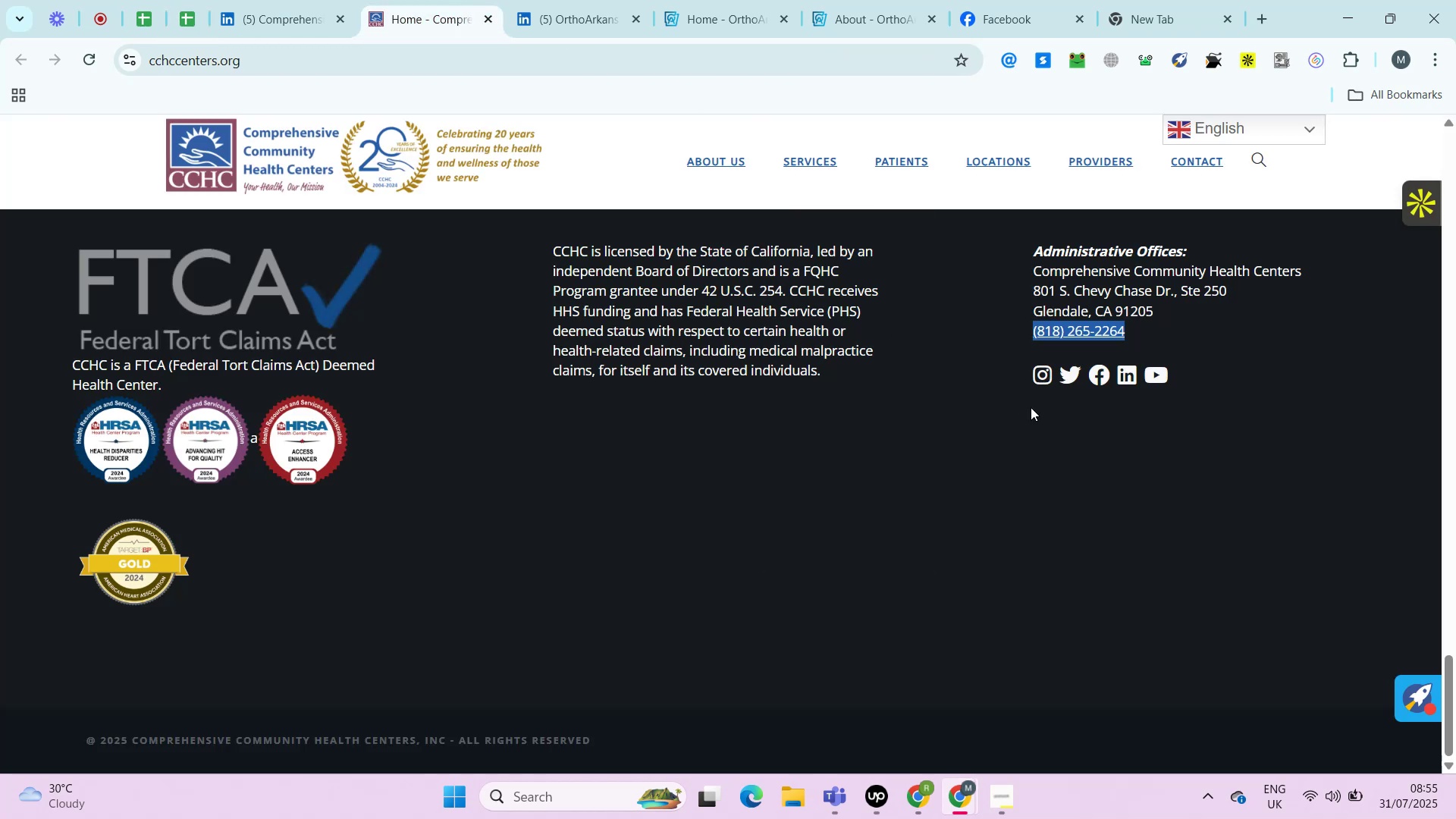 
key(ArrowRight)
 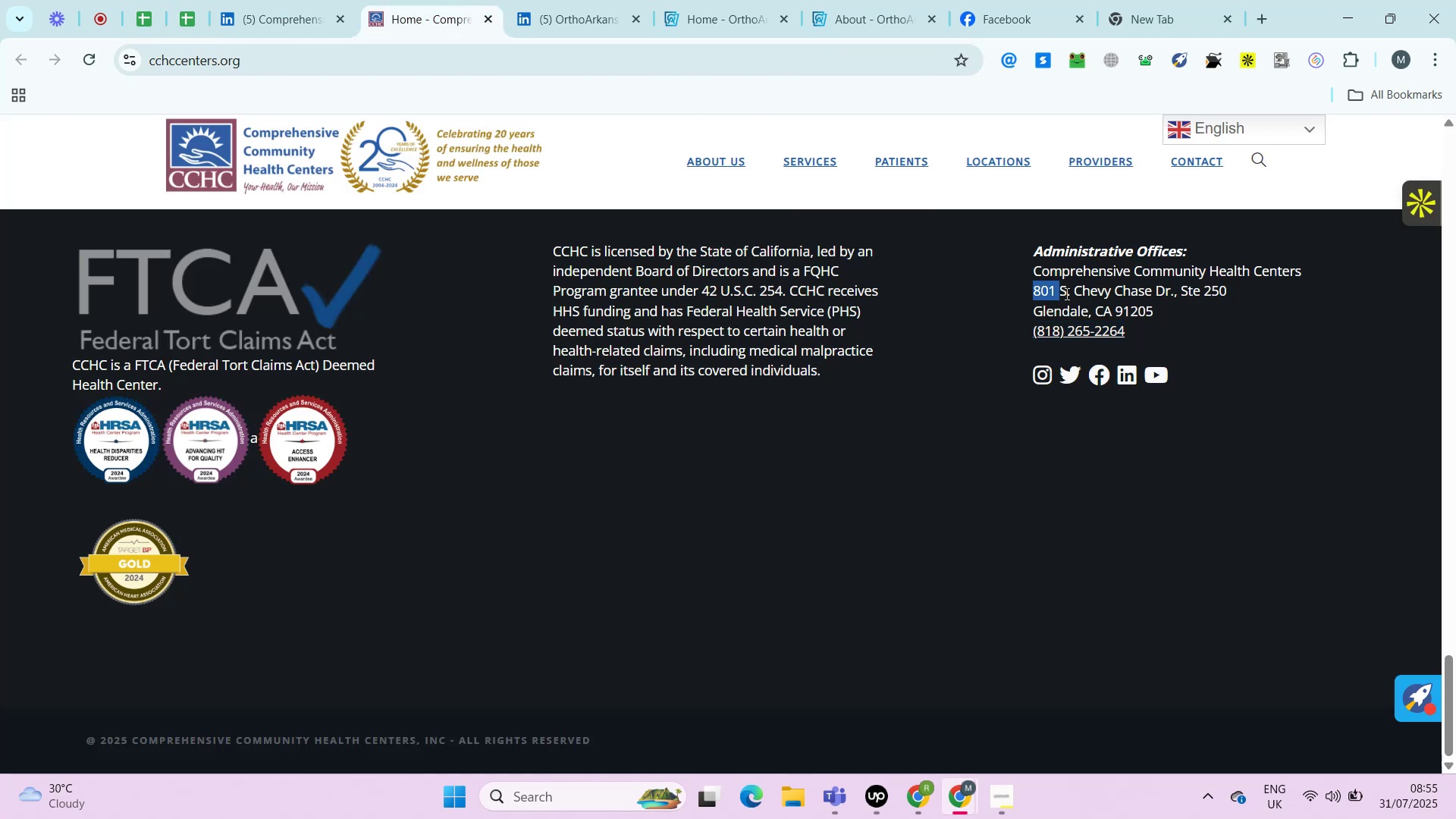 
left_click([460, 1])
 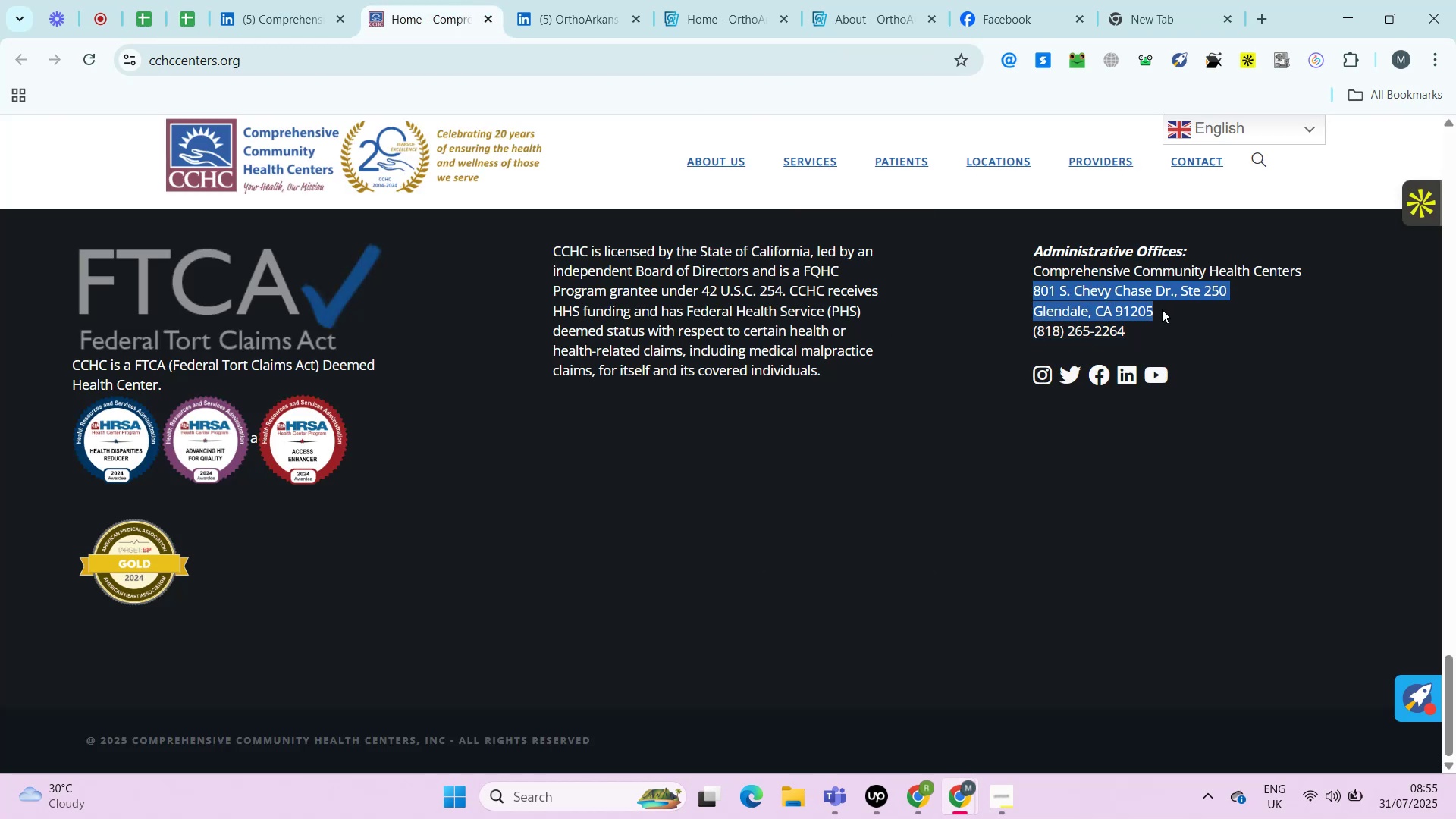 
left_click_drag(start_coordinate=[1028, 287], to_coordinate=[1162, 309])
 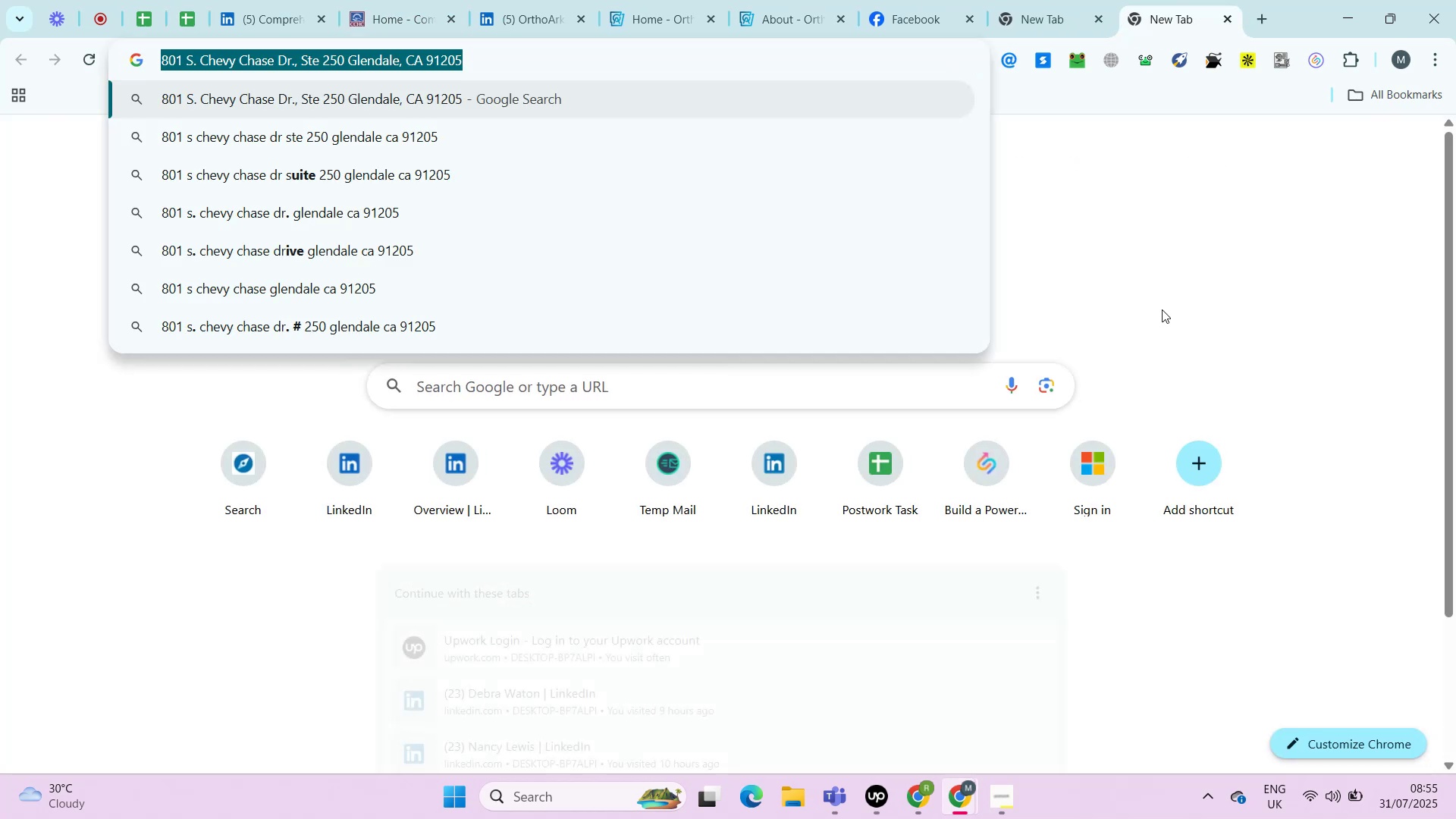 
key(Control+C)
 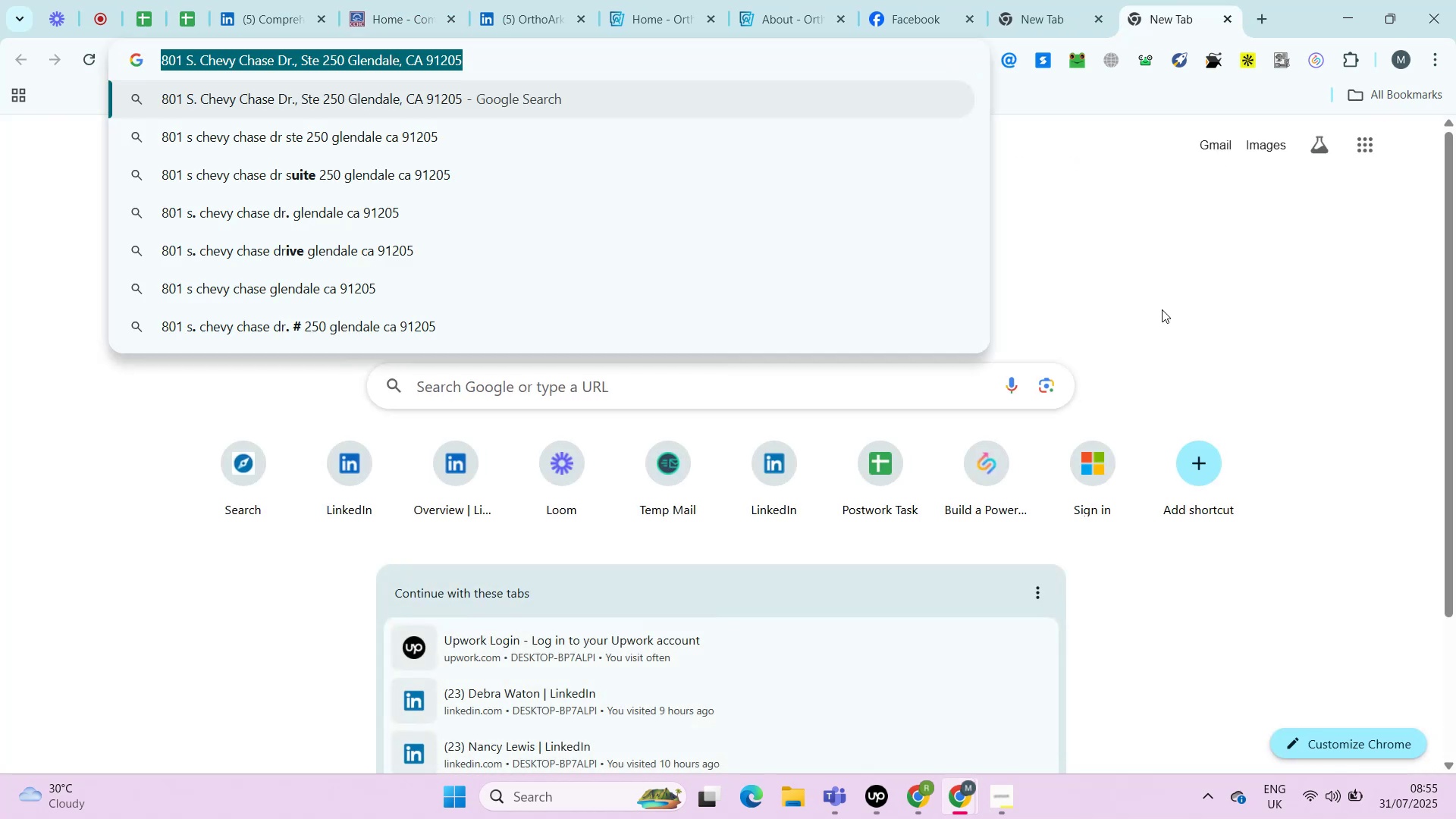 
key(Control+C)
 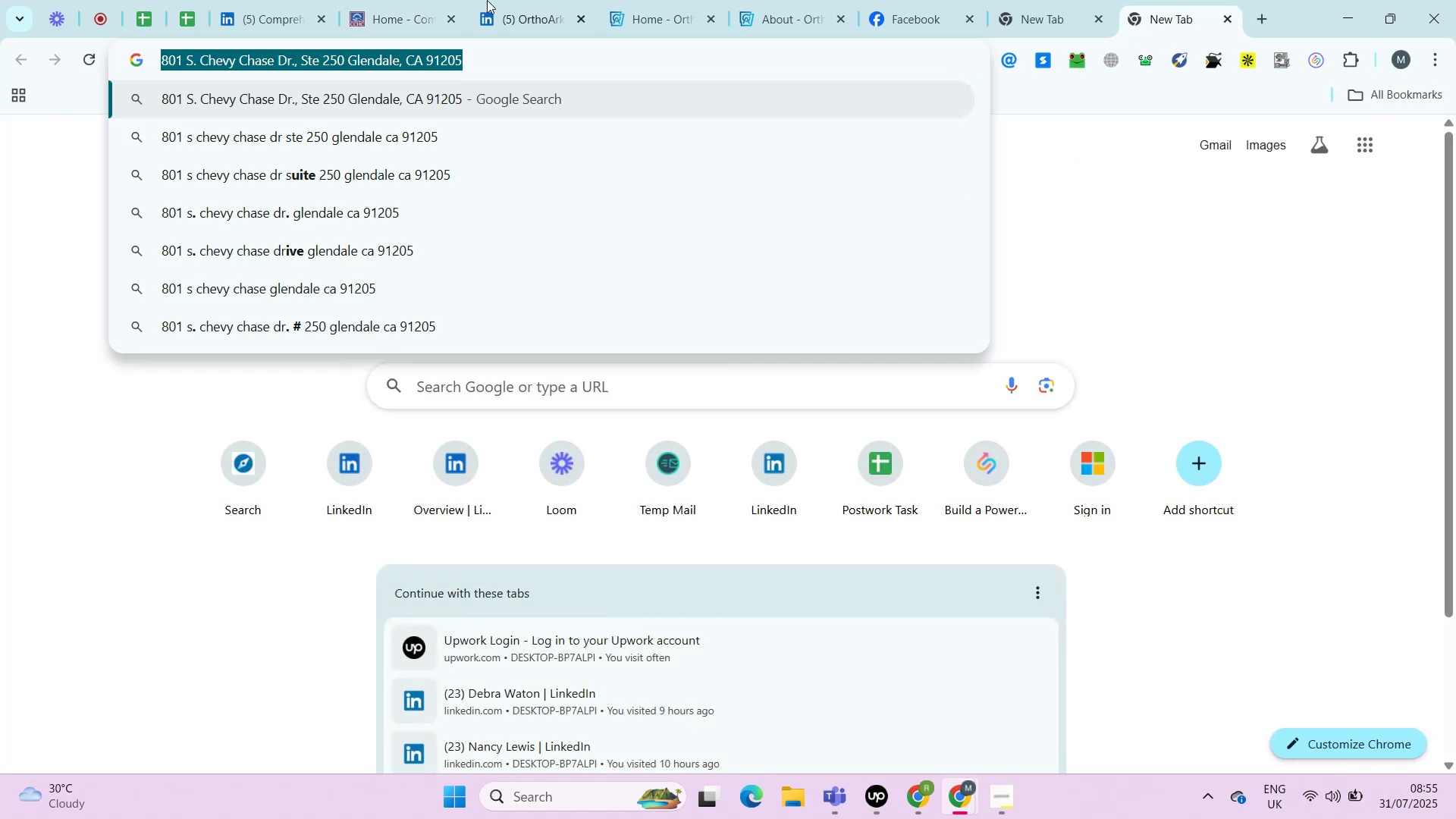 
key(Control+T)
 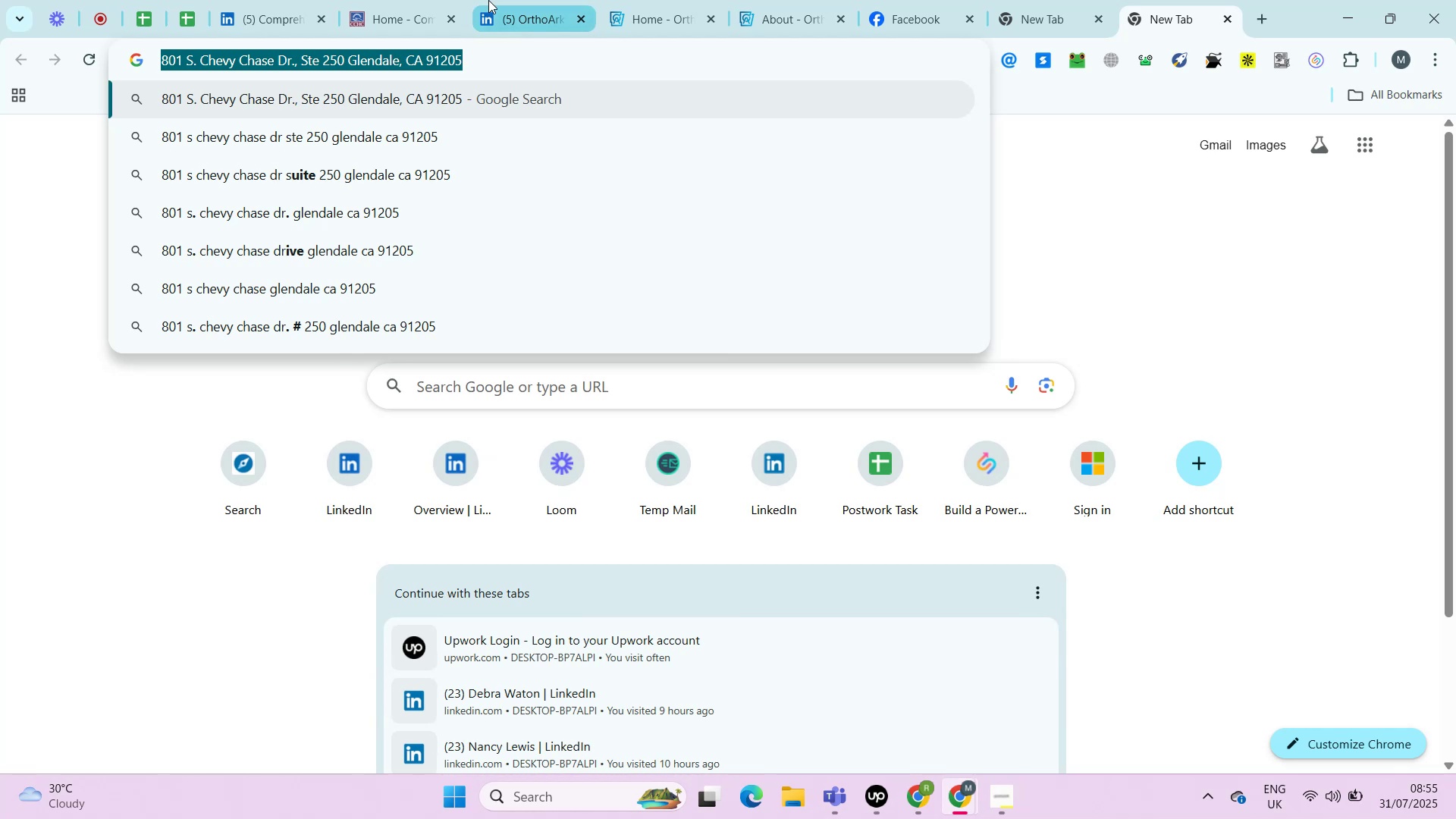 
key(Control+V)
 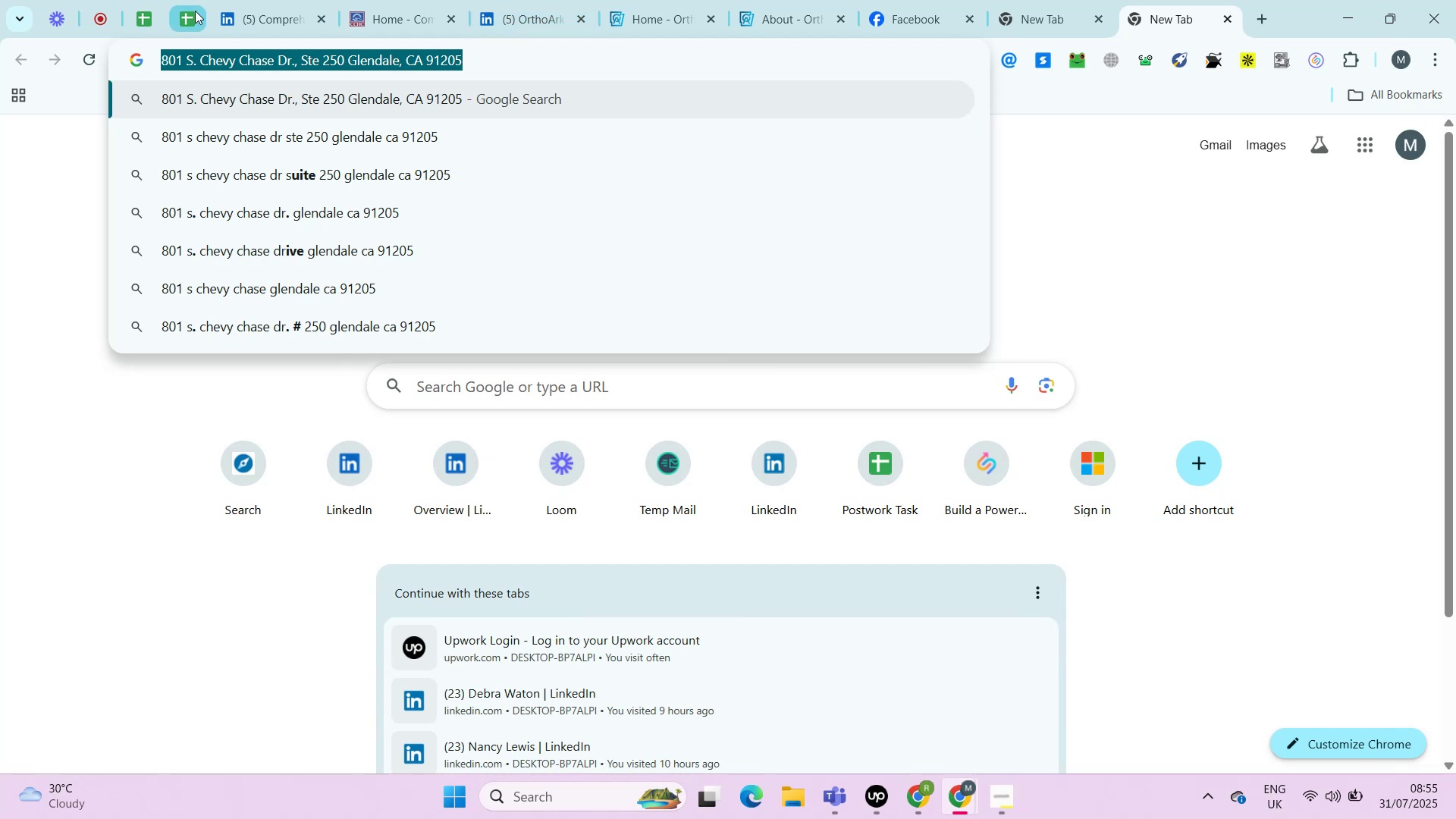 
key(Control+A)
 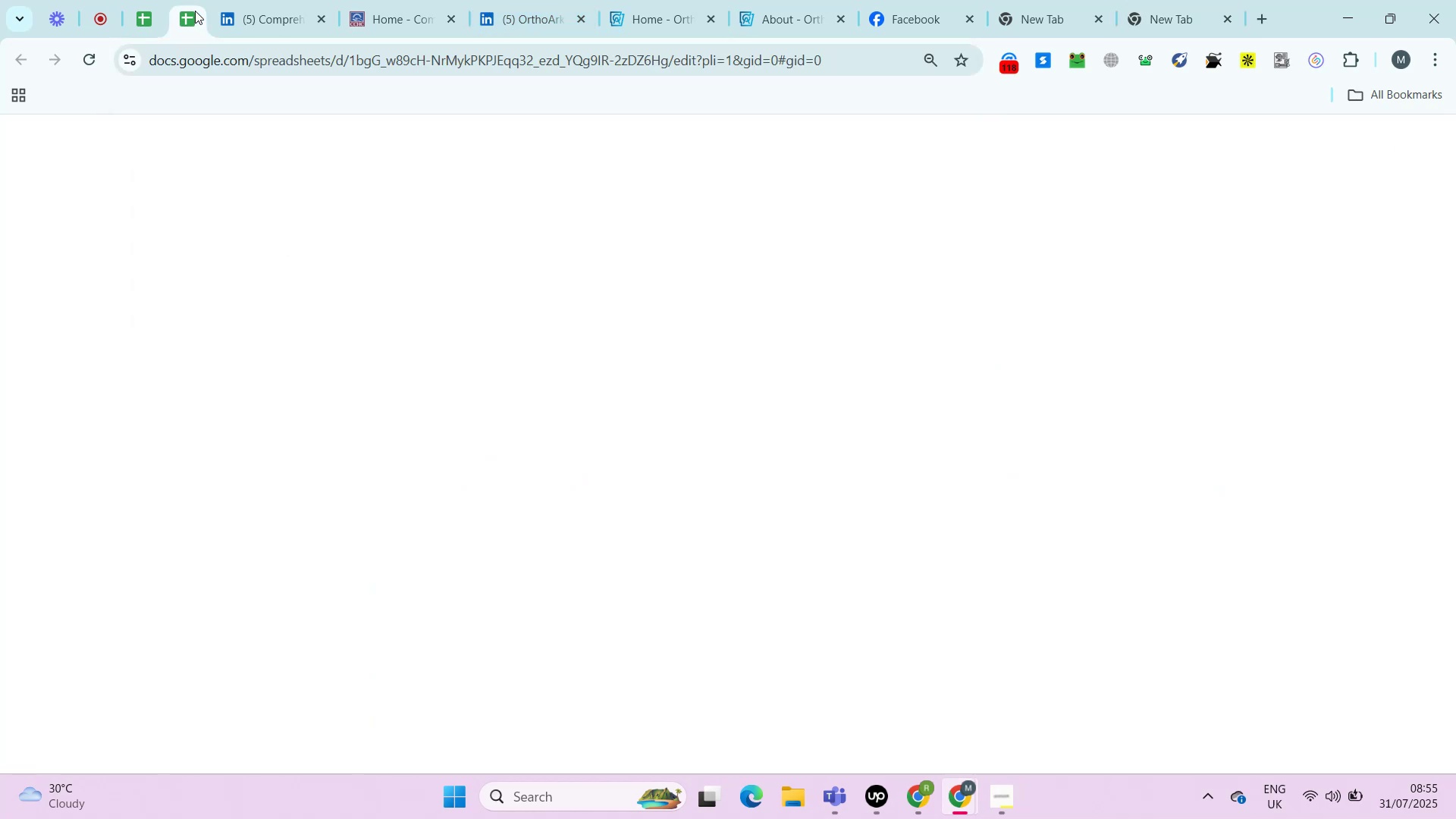 
key(Control+C)
 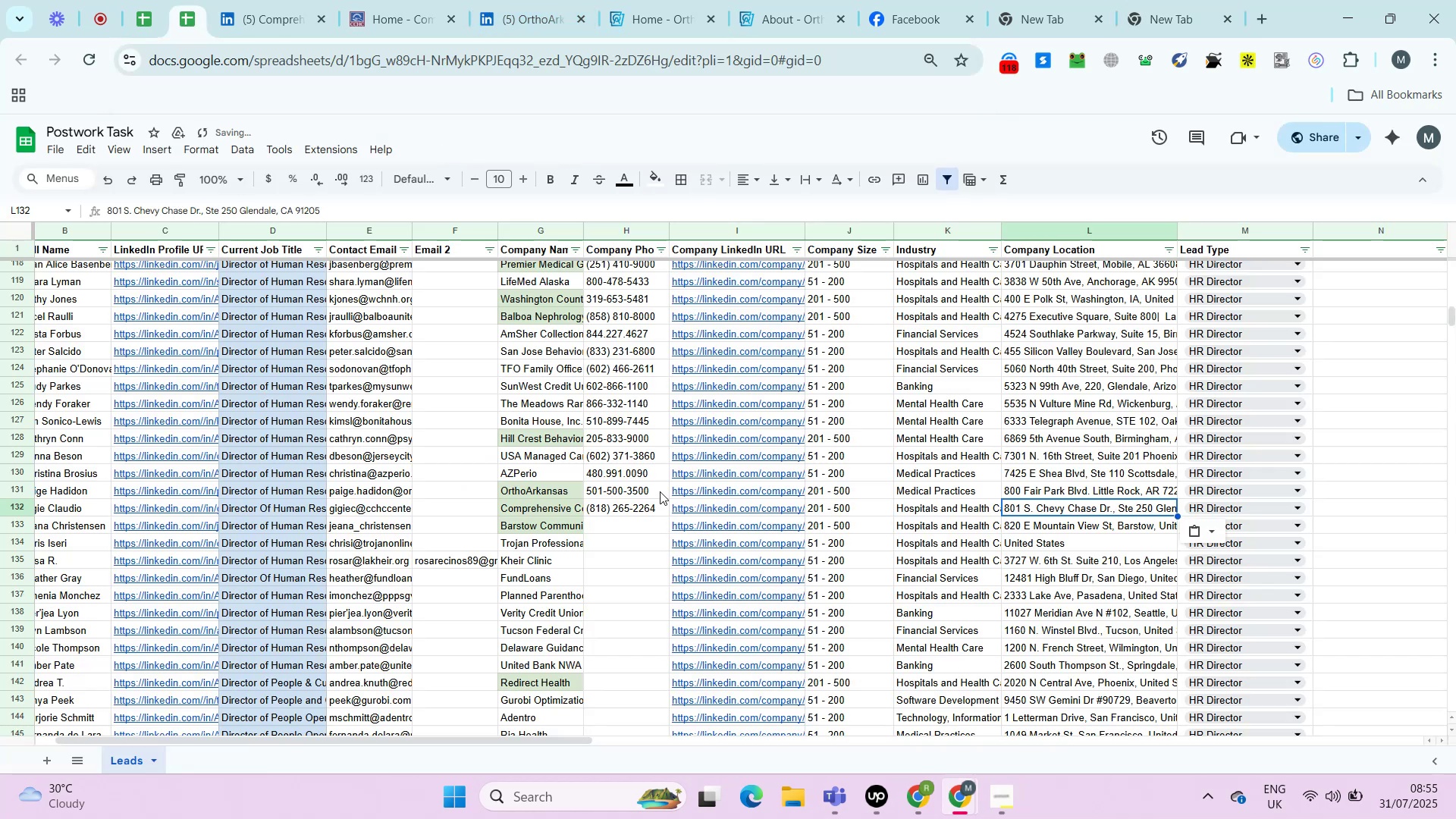 
left_click([195, 11])
 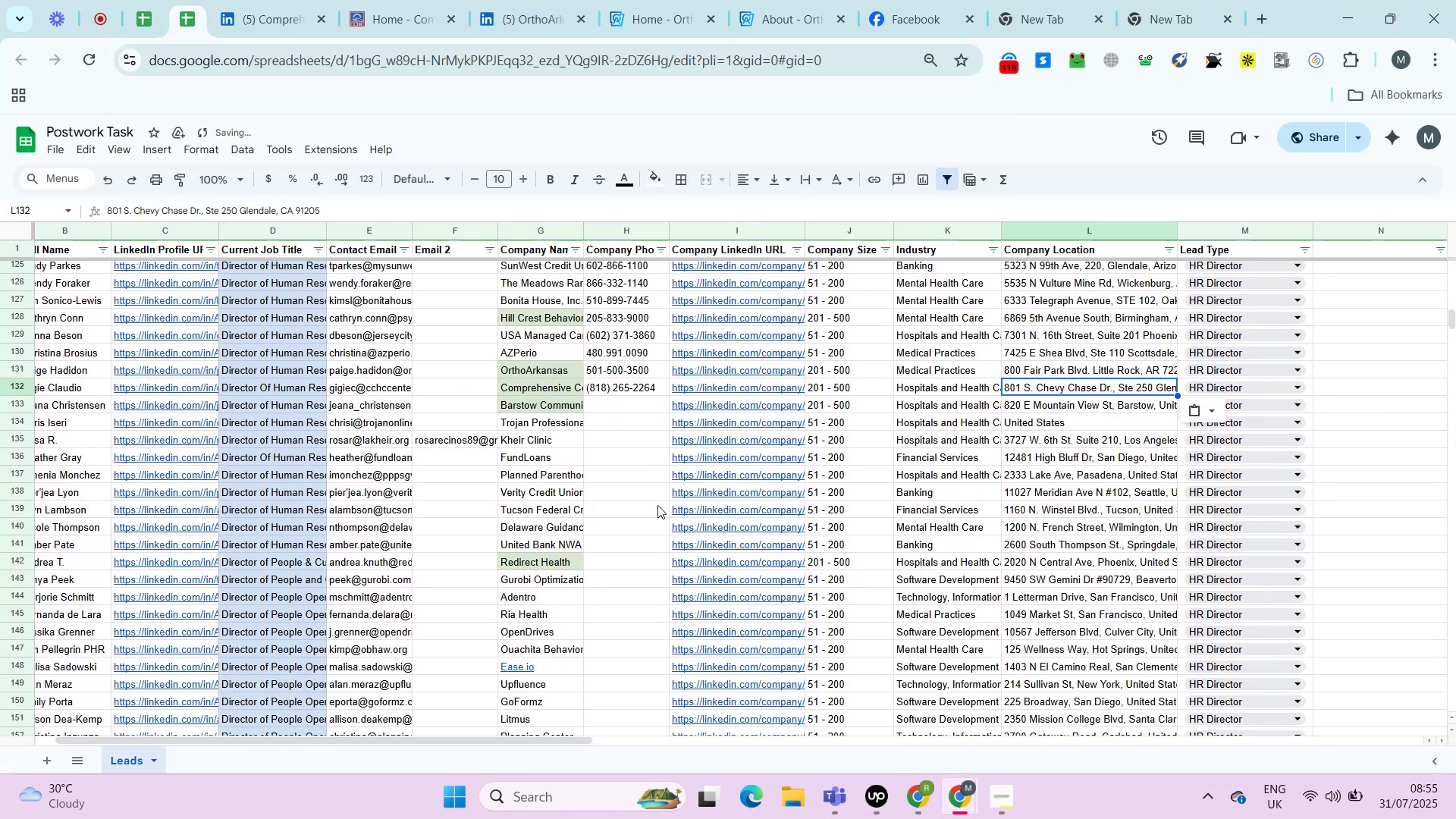 
key(Control+ControlLeft)
 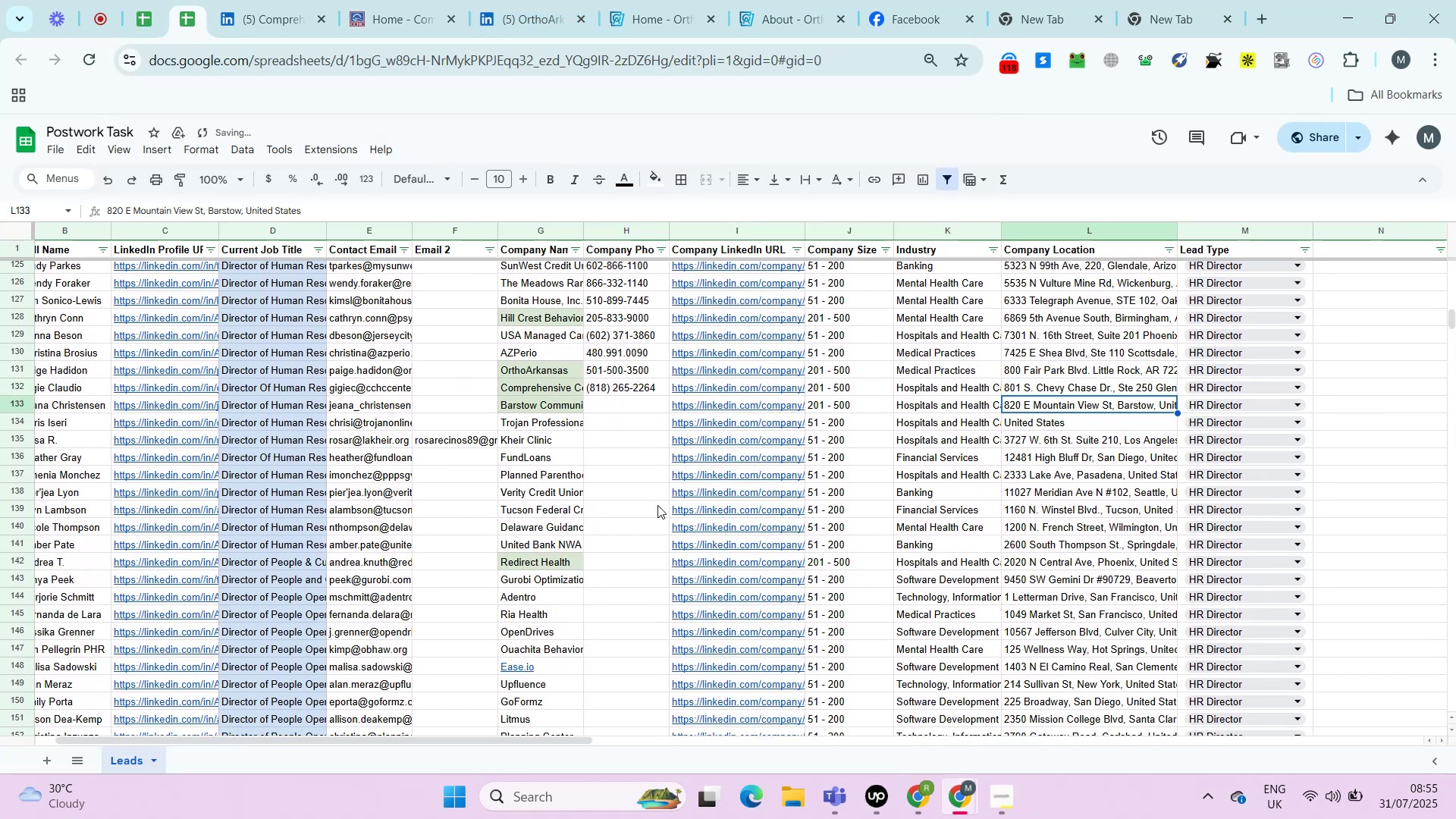 
key(Control+Shift+ShiftLeft)
 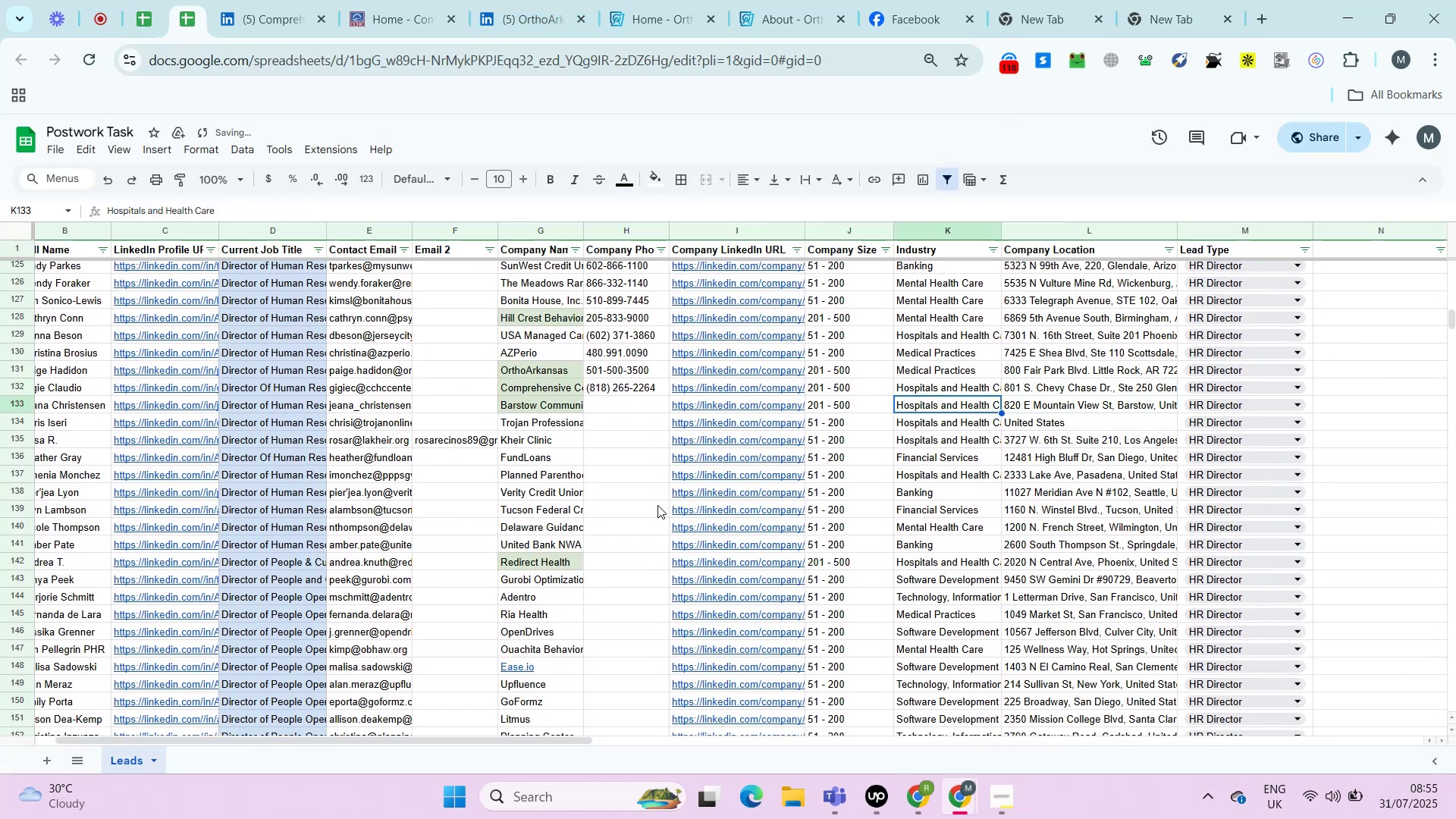 
key(Control+Shift+V)
 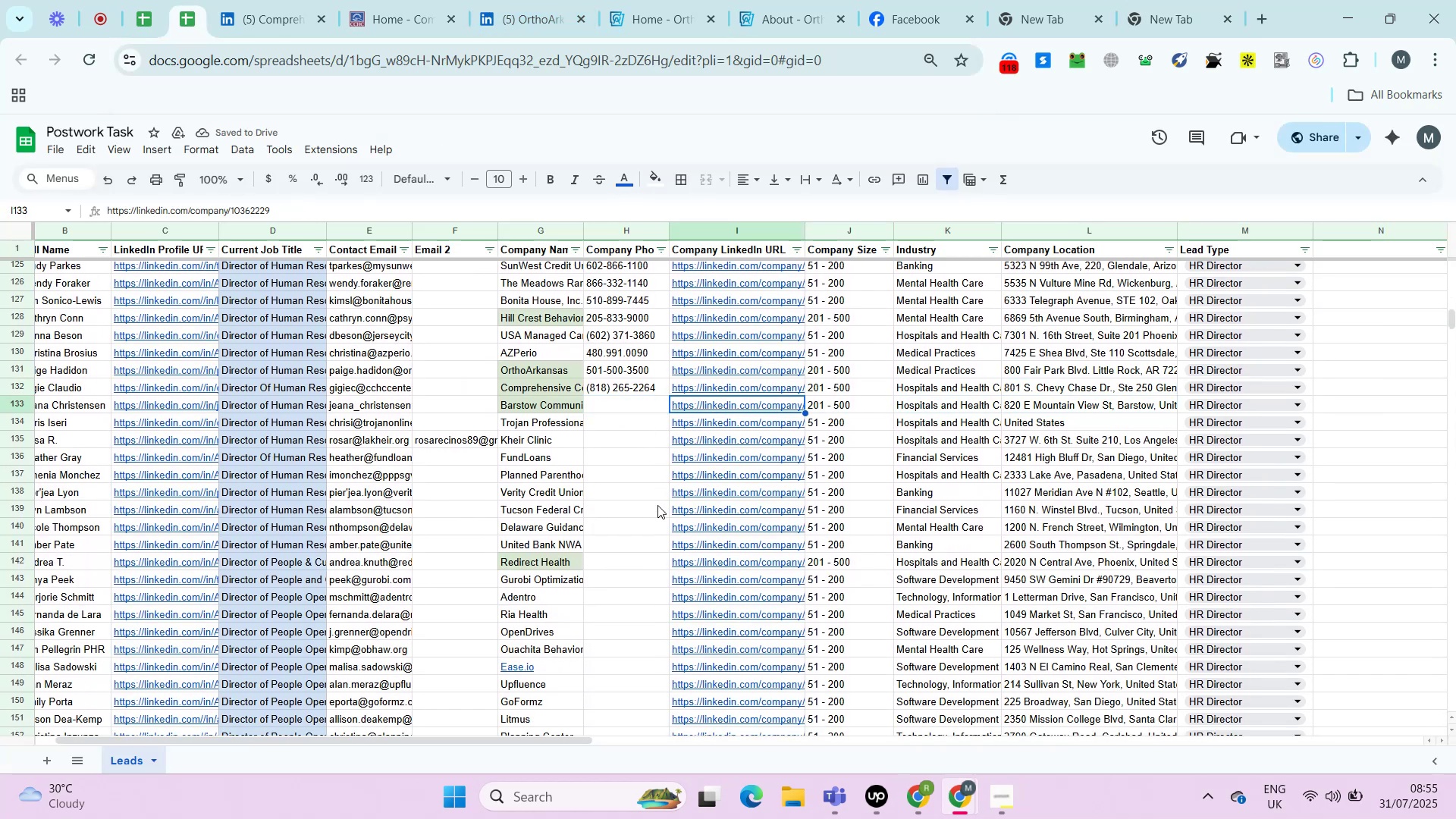 
key(ArrowDown)
 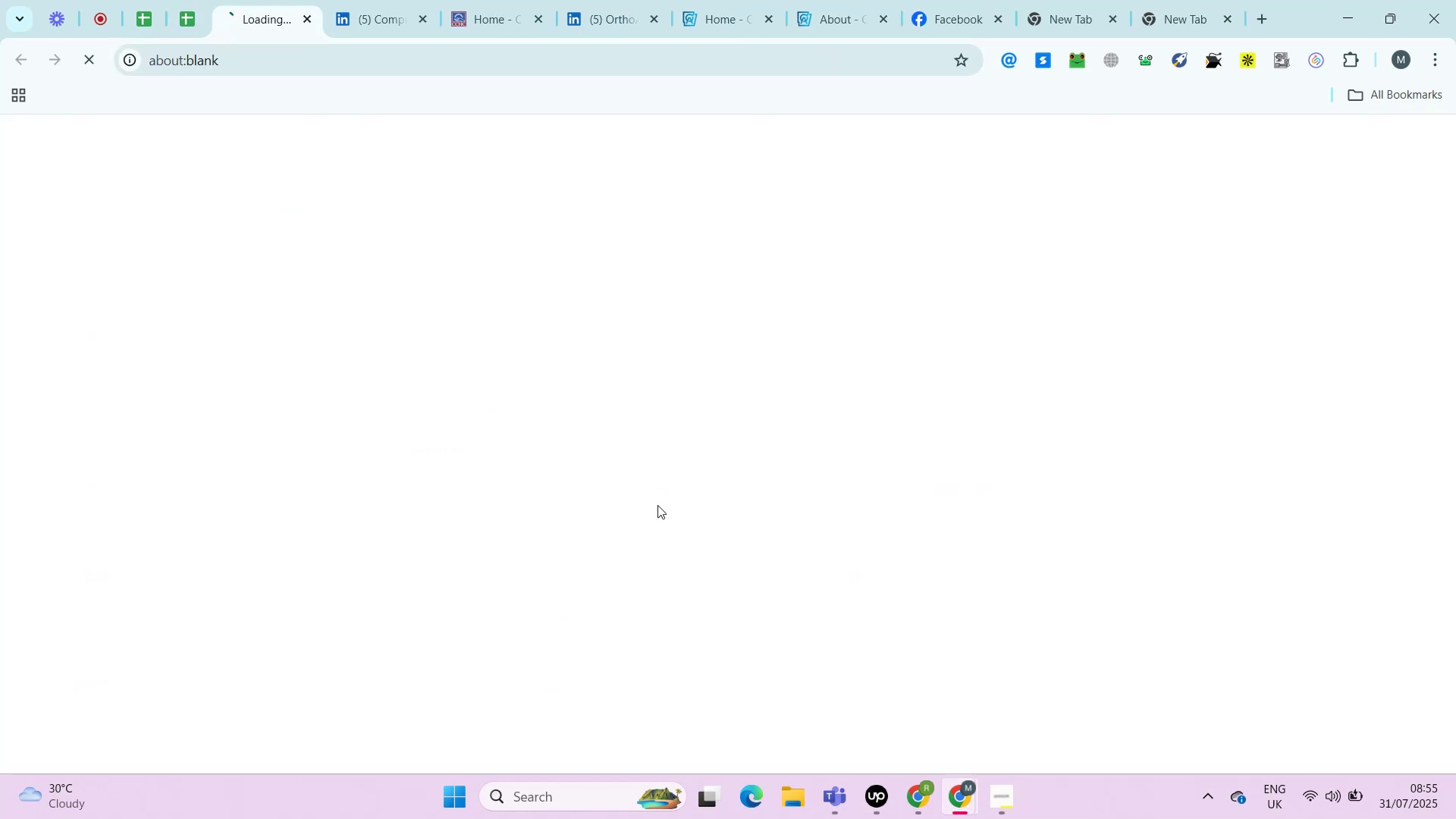 
key(ArrowLeft)
 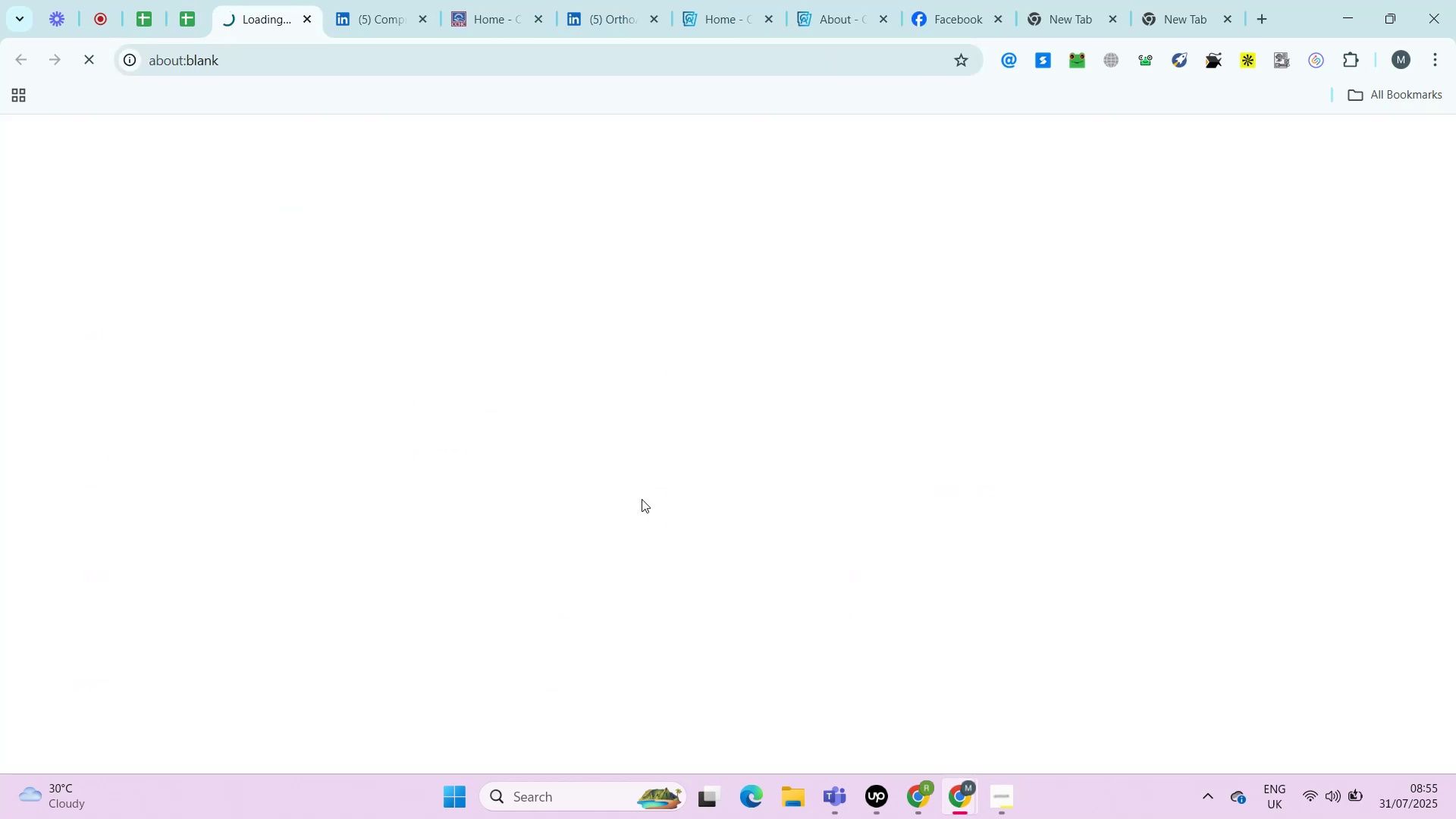 
key(ArrowLeft)
 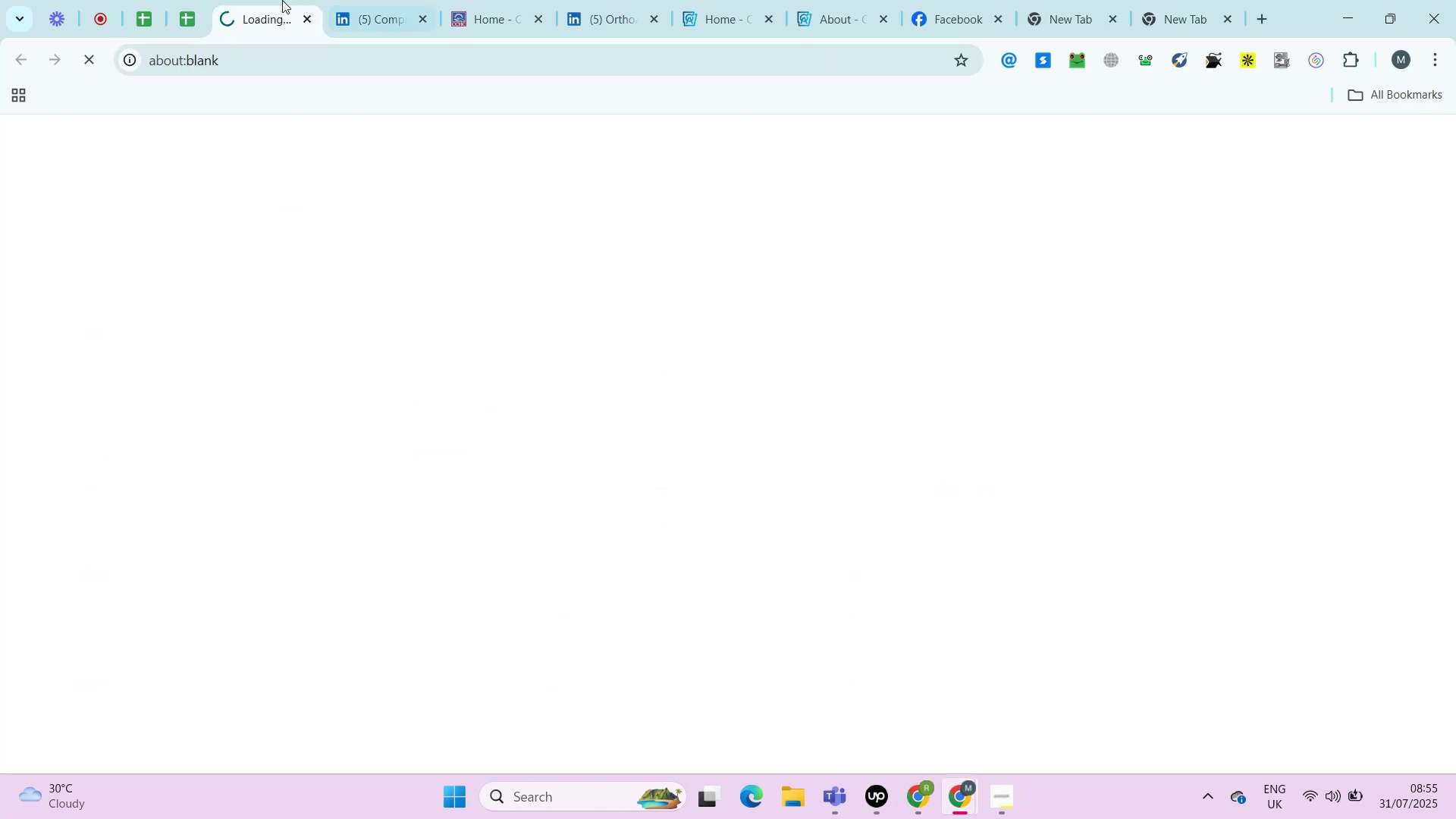 
key(ArrowLeft)
 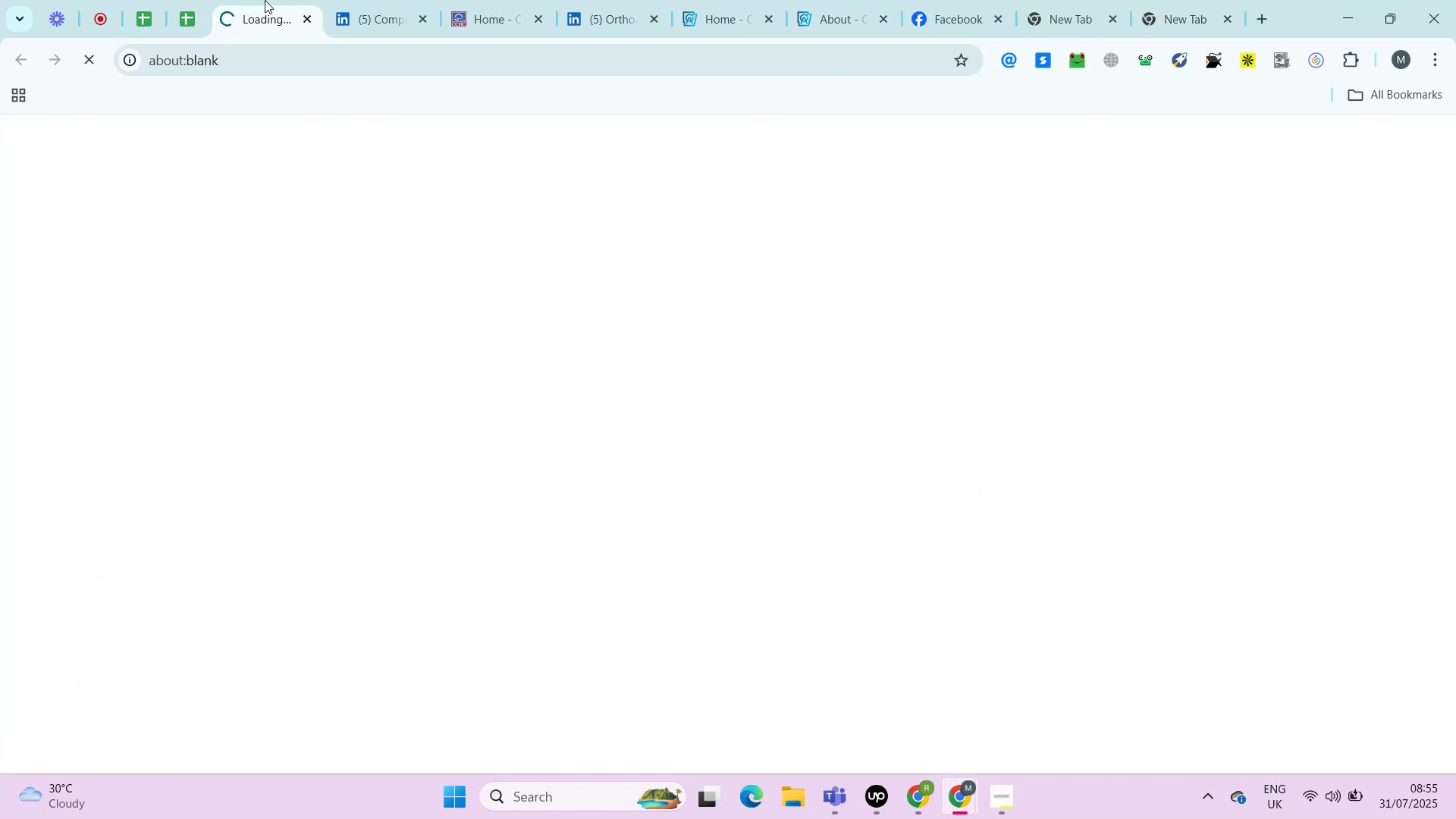 
key(ArrowLeft)
 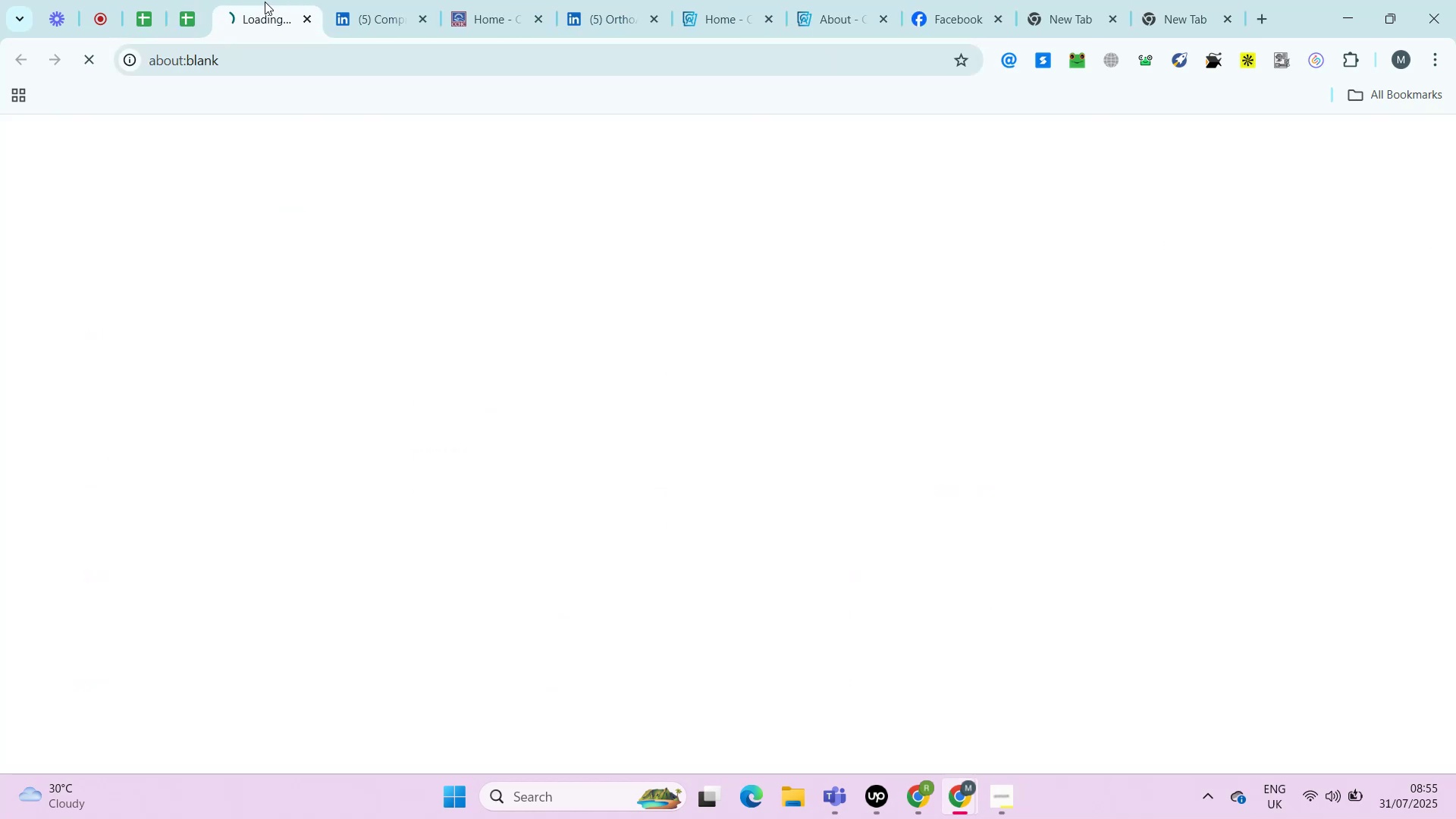 
key(ArrowRight)
 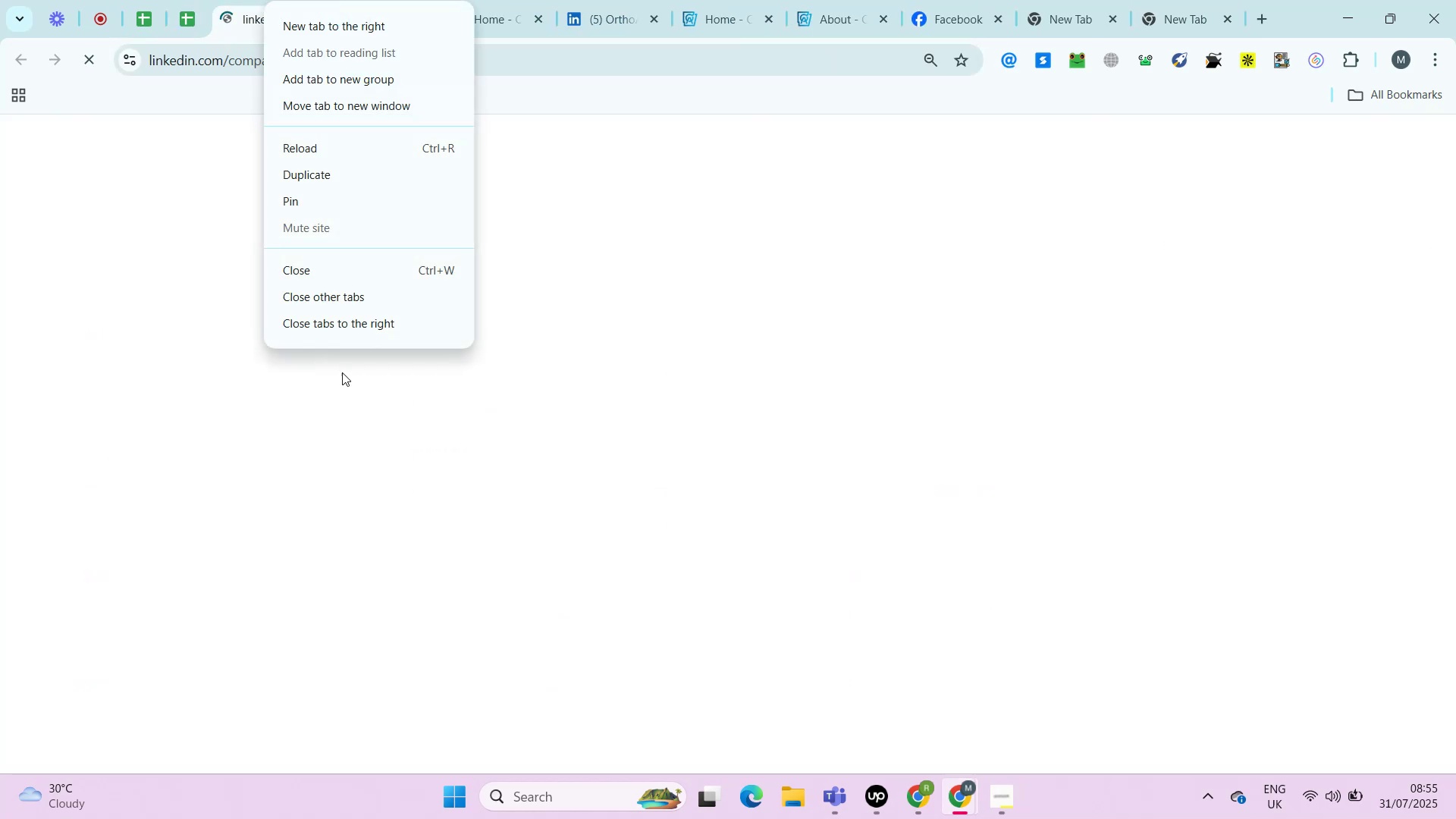 
key(Alt+AltLeft)
 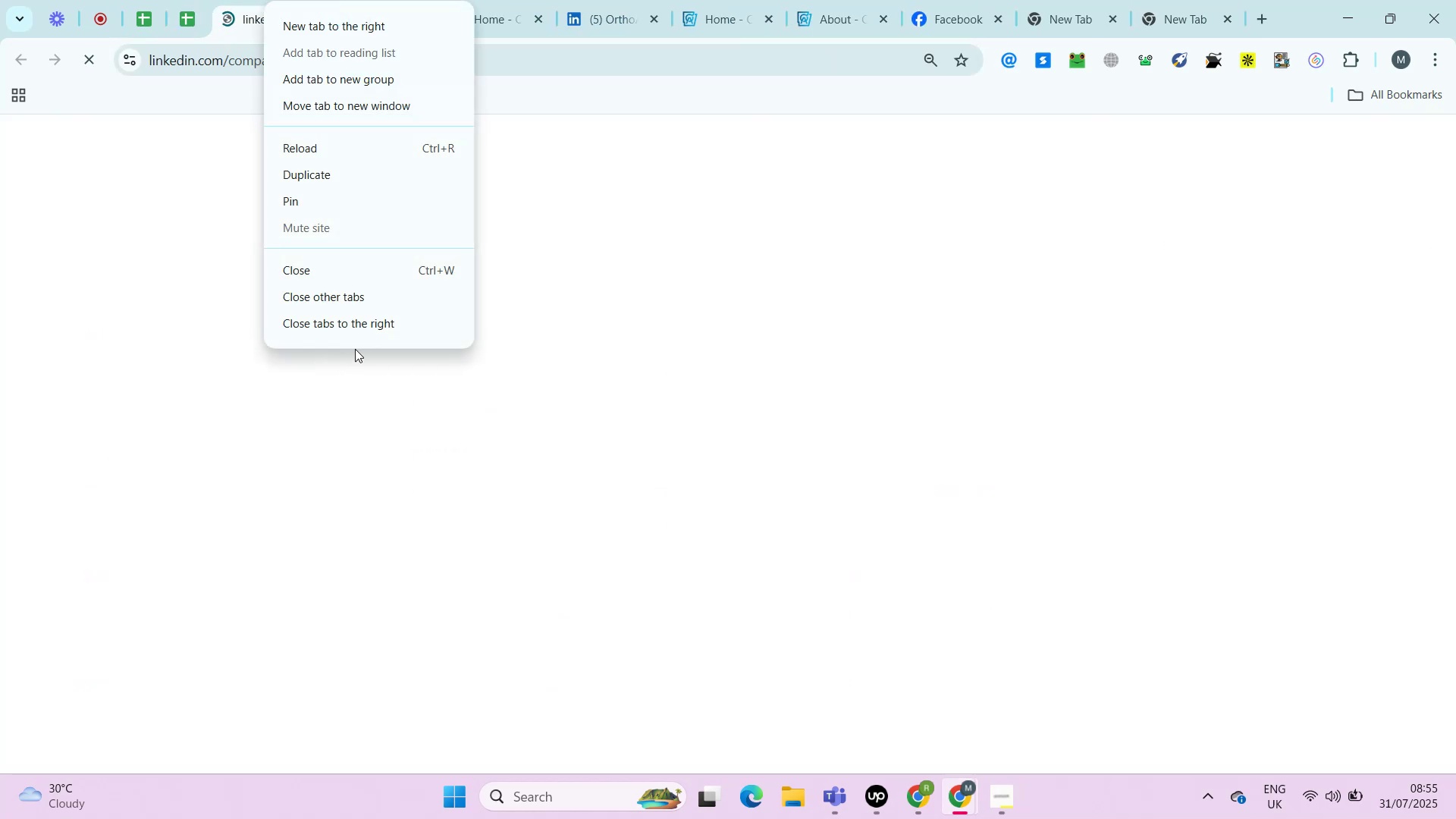 
key(Alt+Enter)
 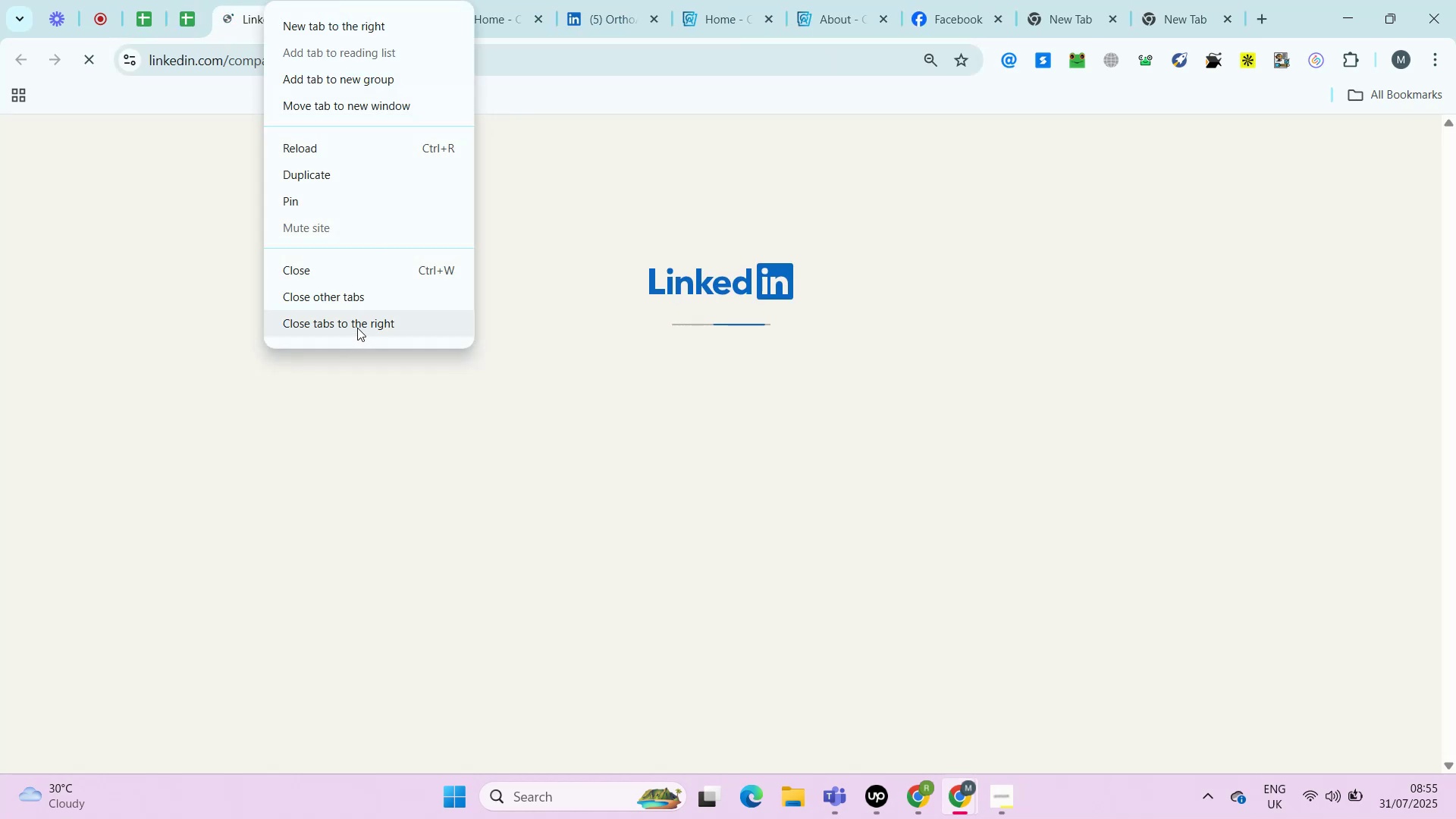 
right_click([265, 2])
 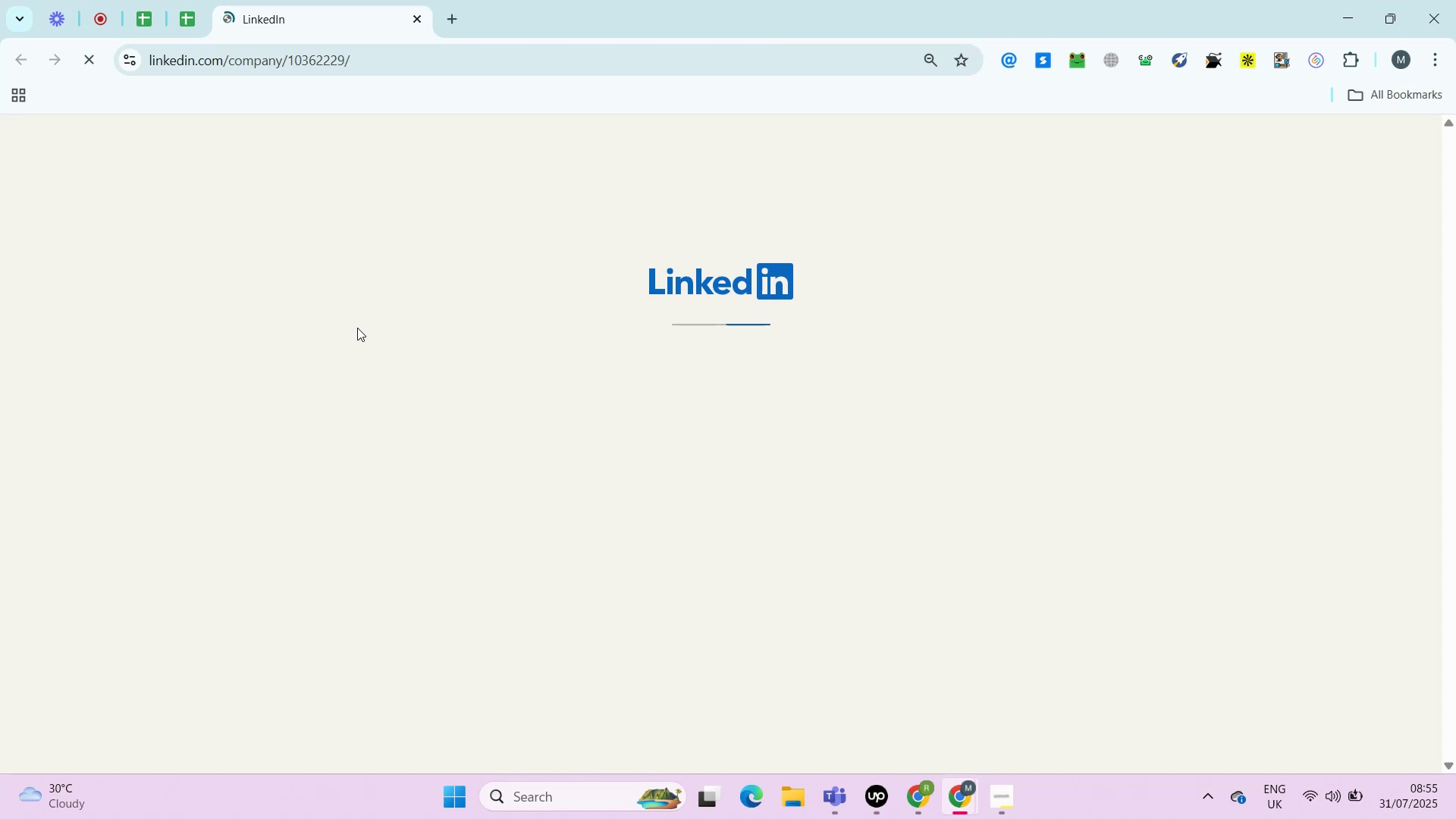 
left_click([357, 328])
 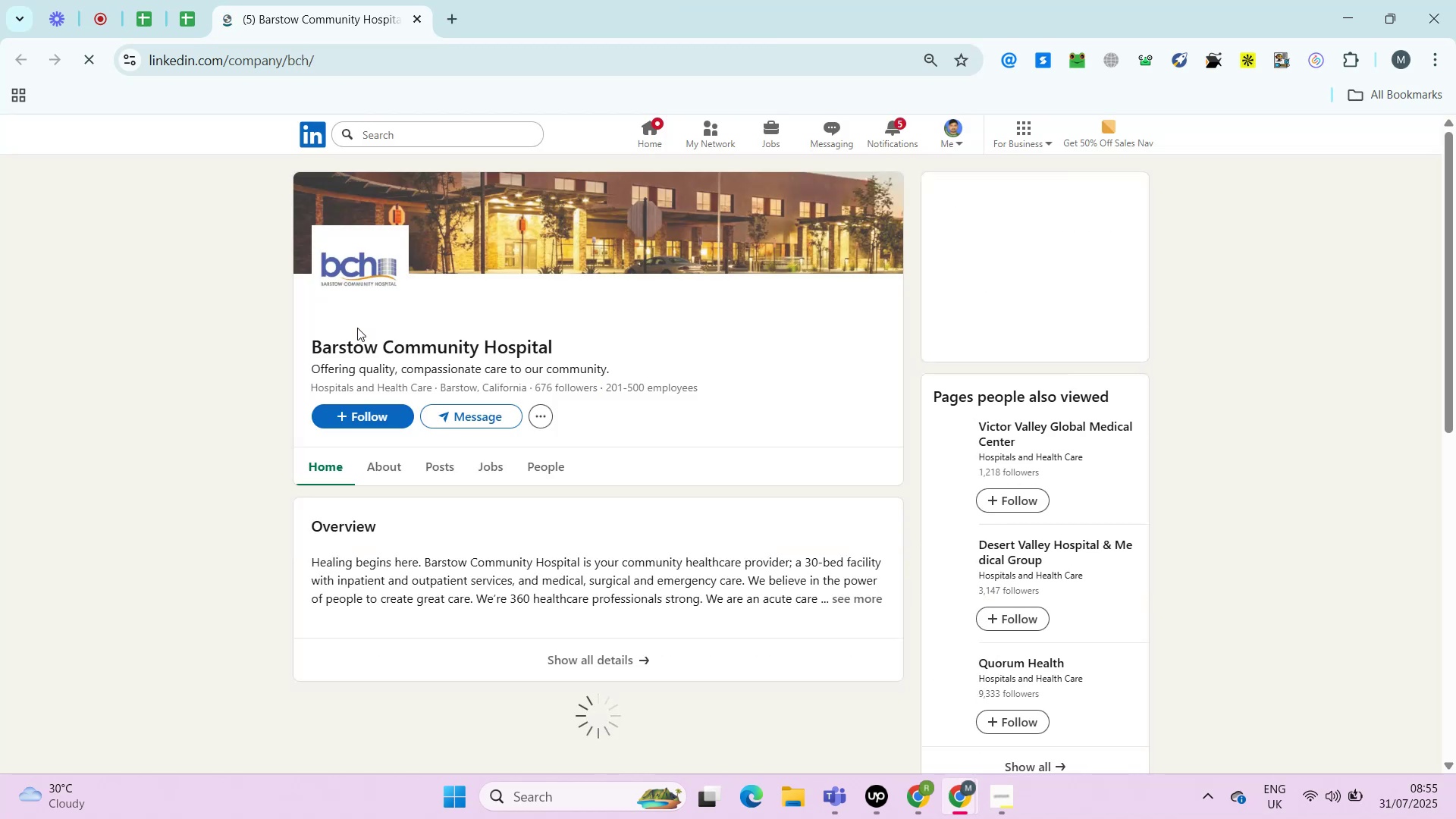 
wait(10.61)
 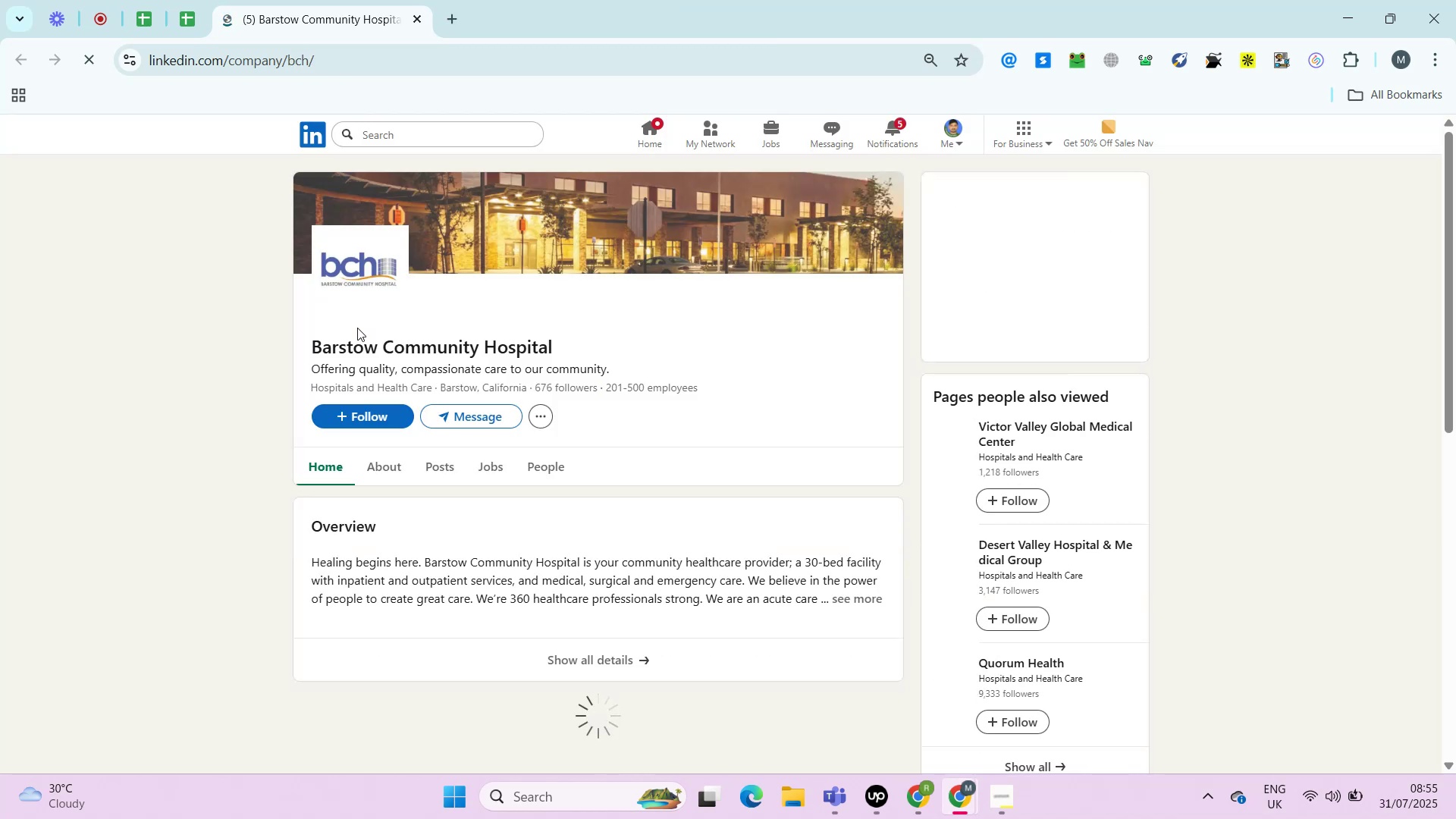 
left_click([385, 474])
 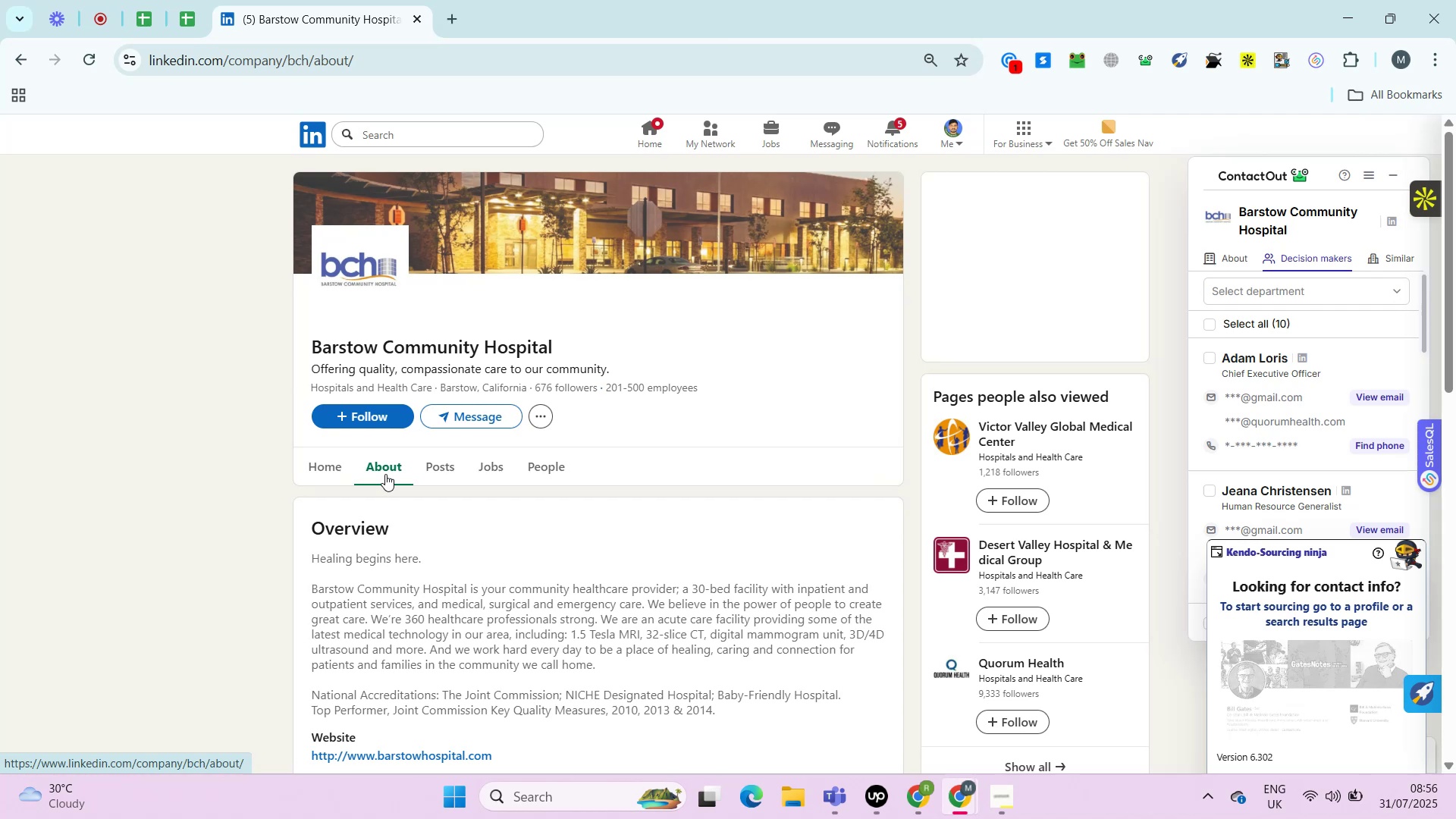 
wait(19.81)
 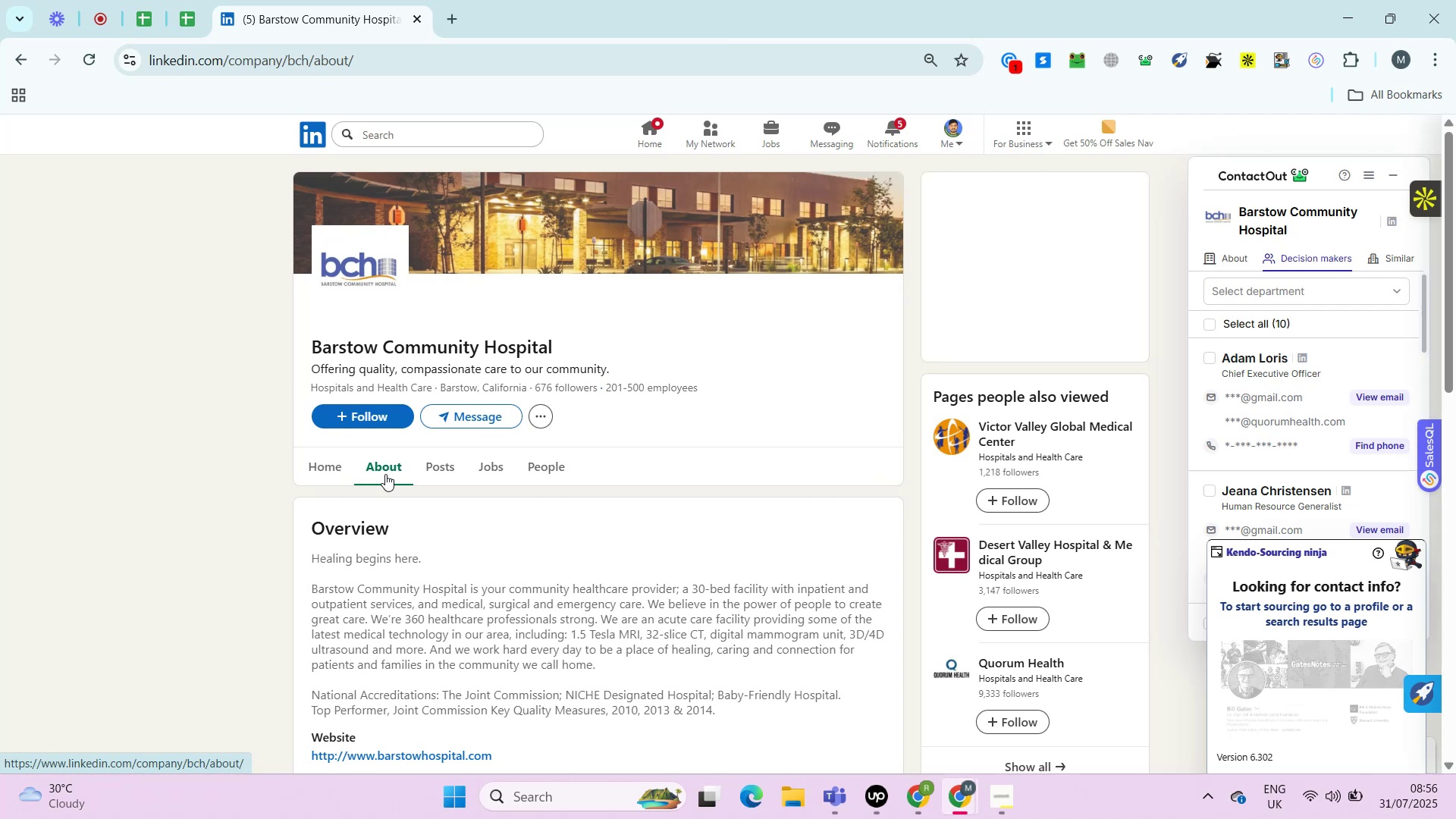 
right_click([420, 401])
 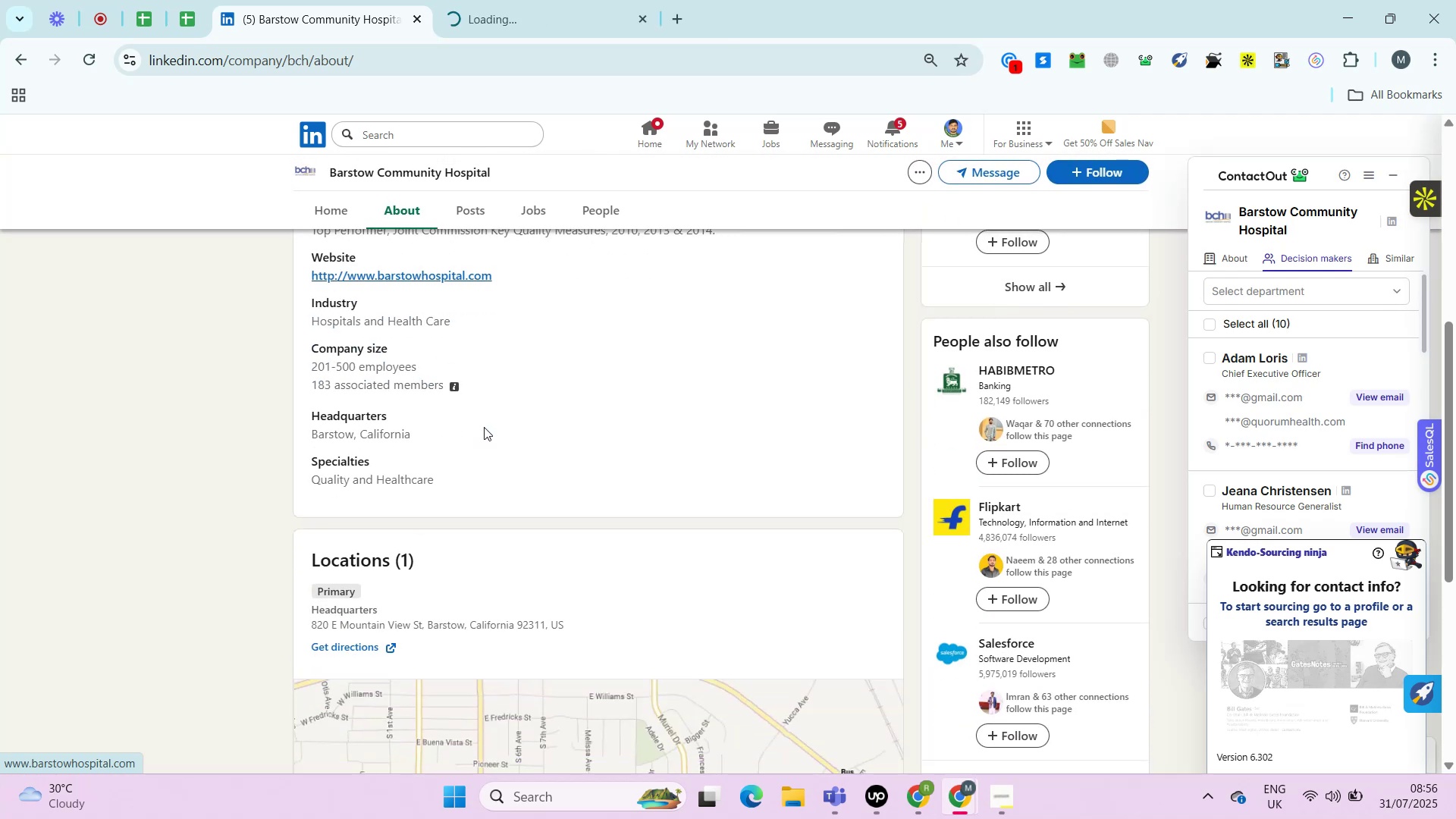 
left_click([484, 427])
 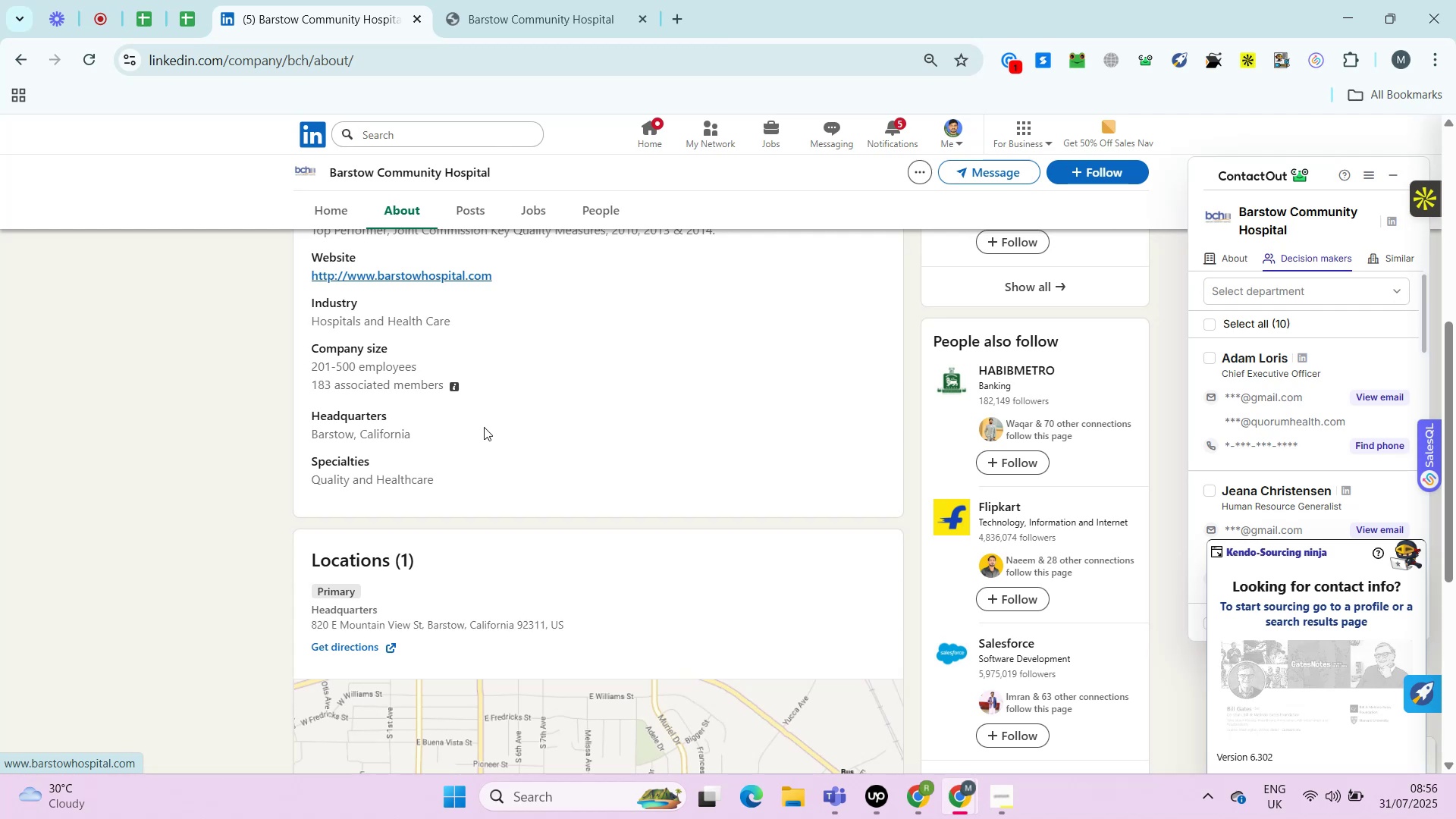 
wait(29.89)
 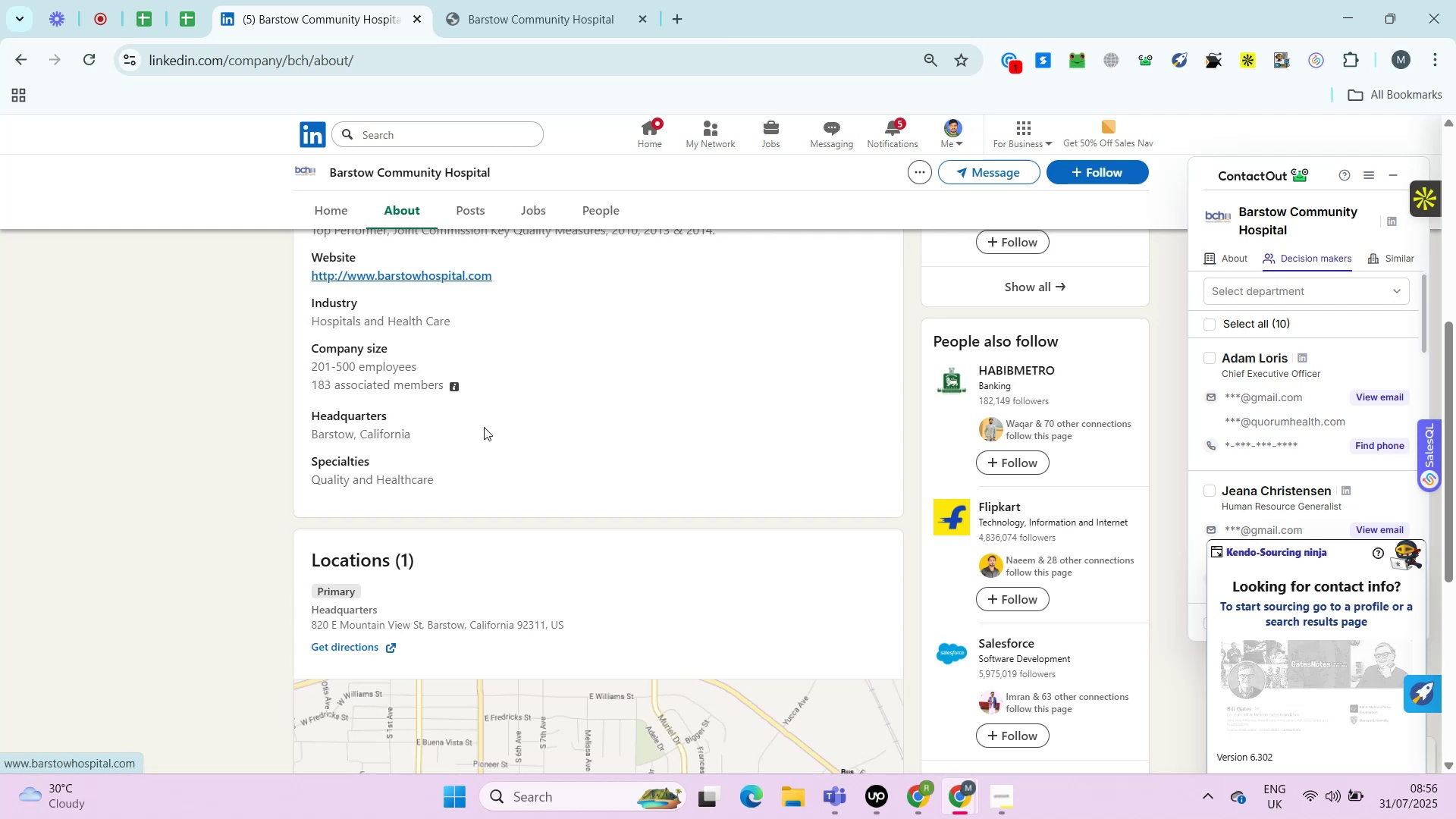 
left_click([613, 3])
 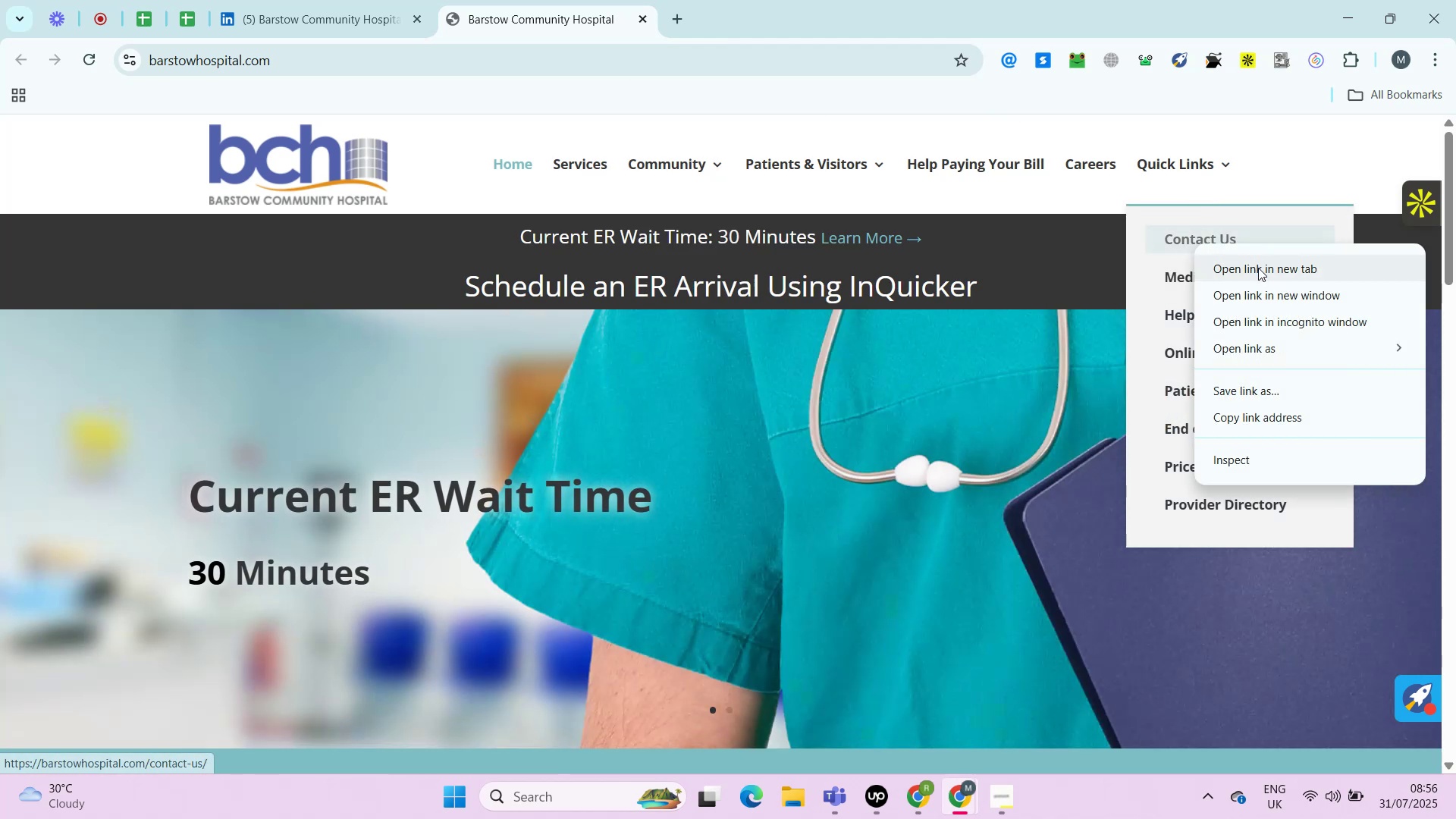 
right_click([1194, 243])
 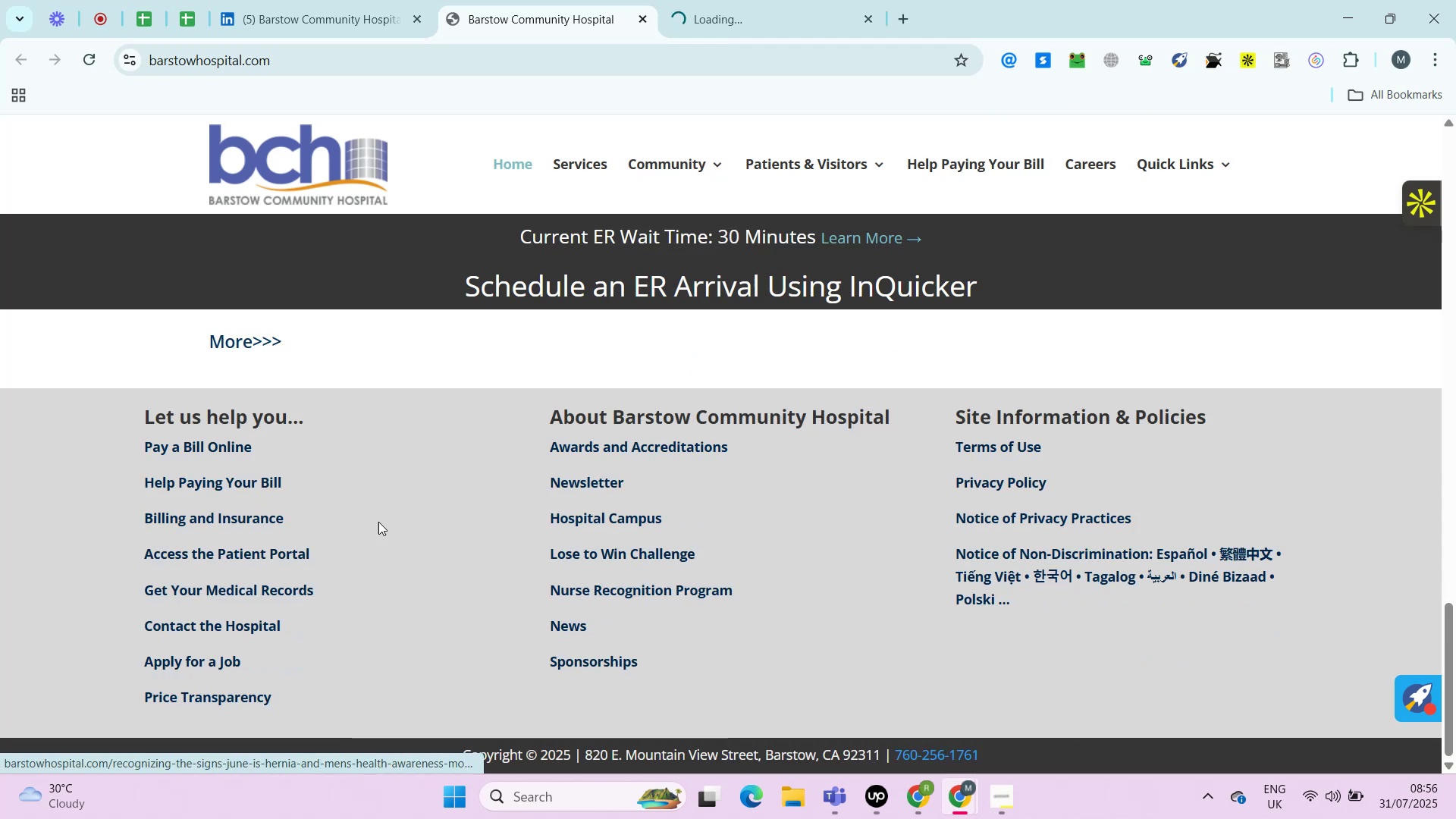 
left_click([1258, 268])
 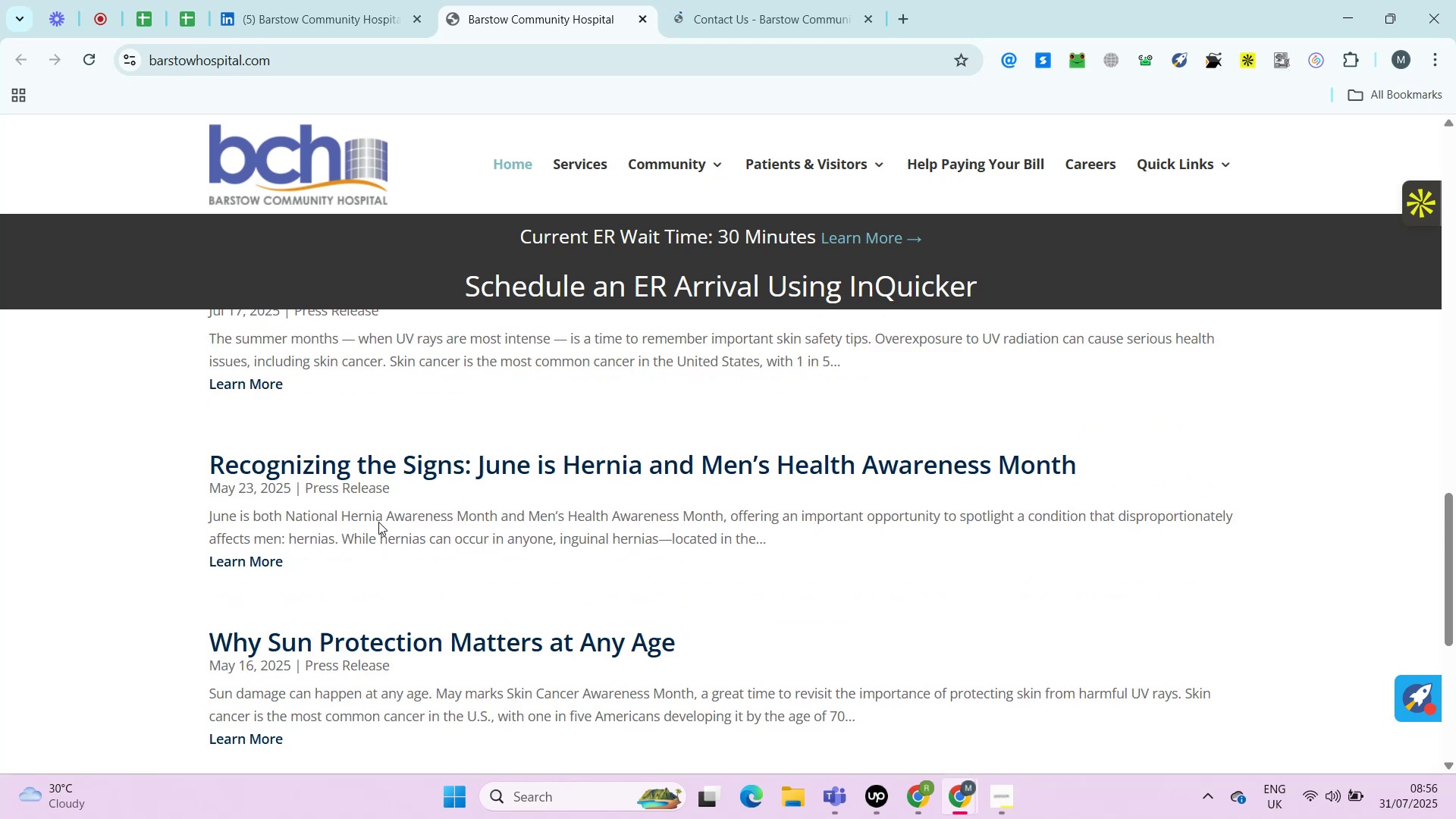 
wait(9.8)
 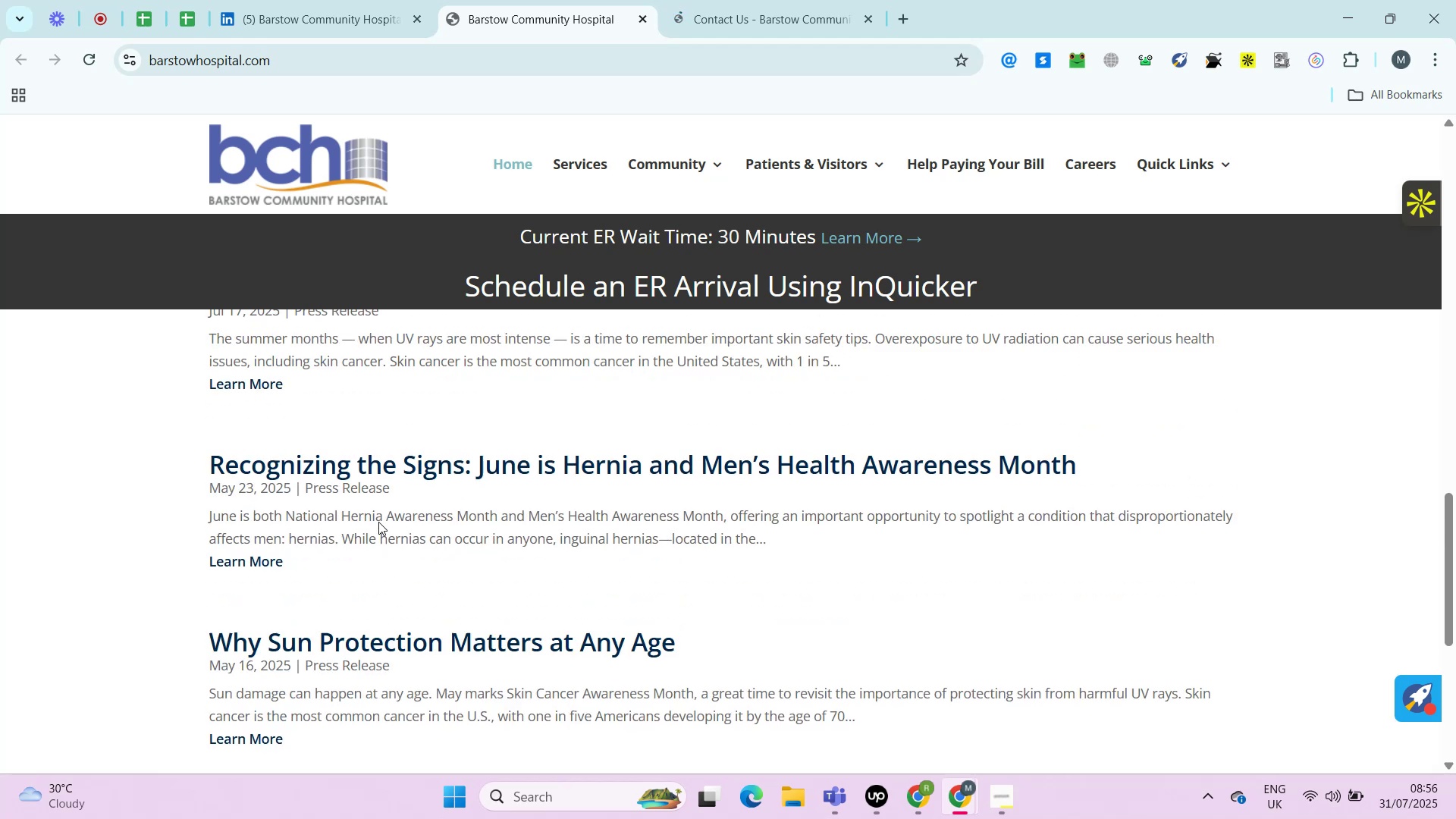 
right_click([814, 396])
 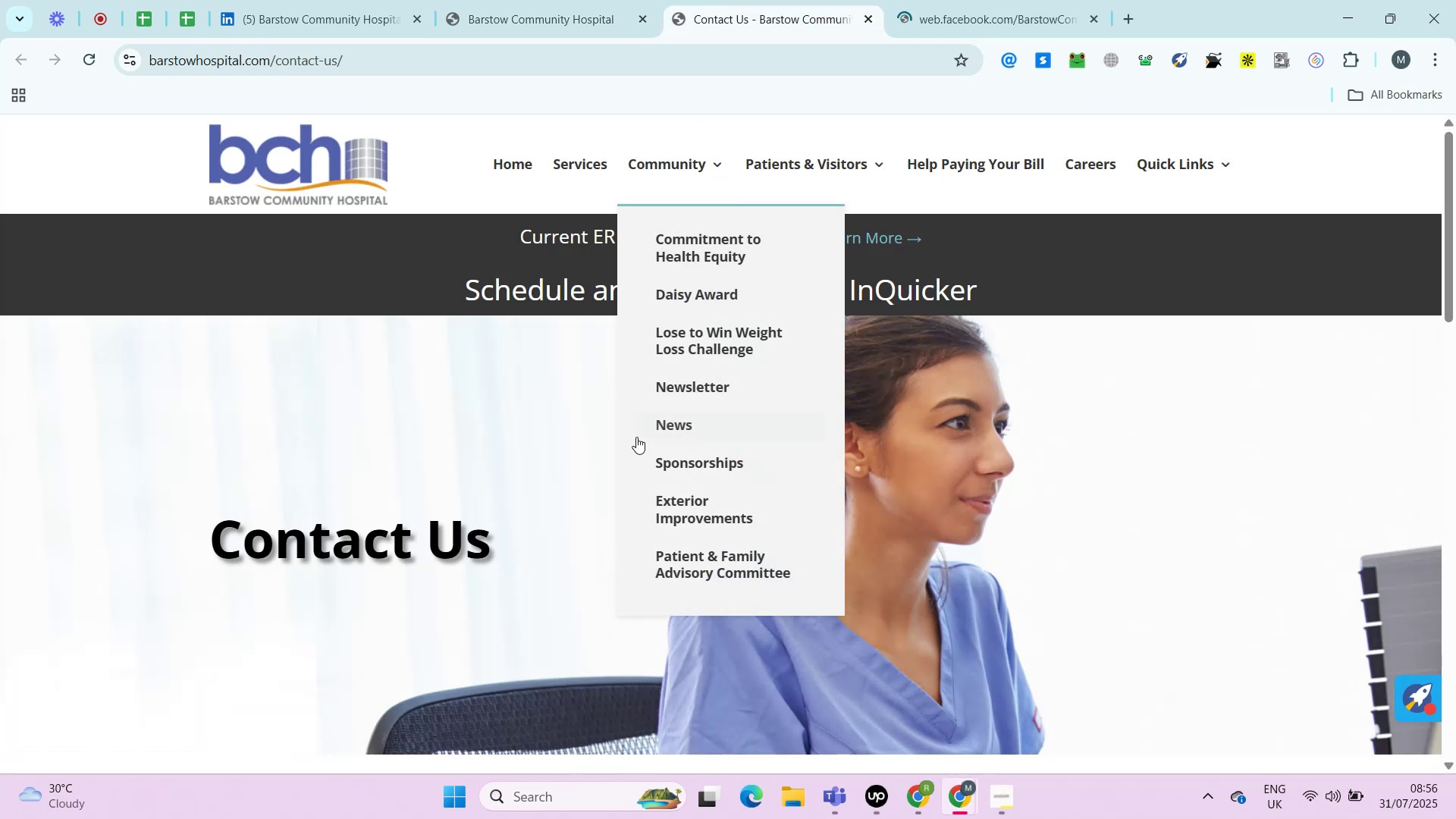 
left_click([890, 315])
 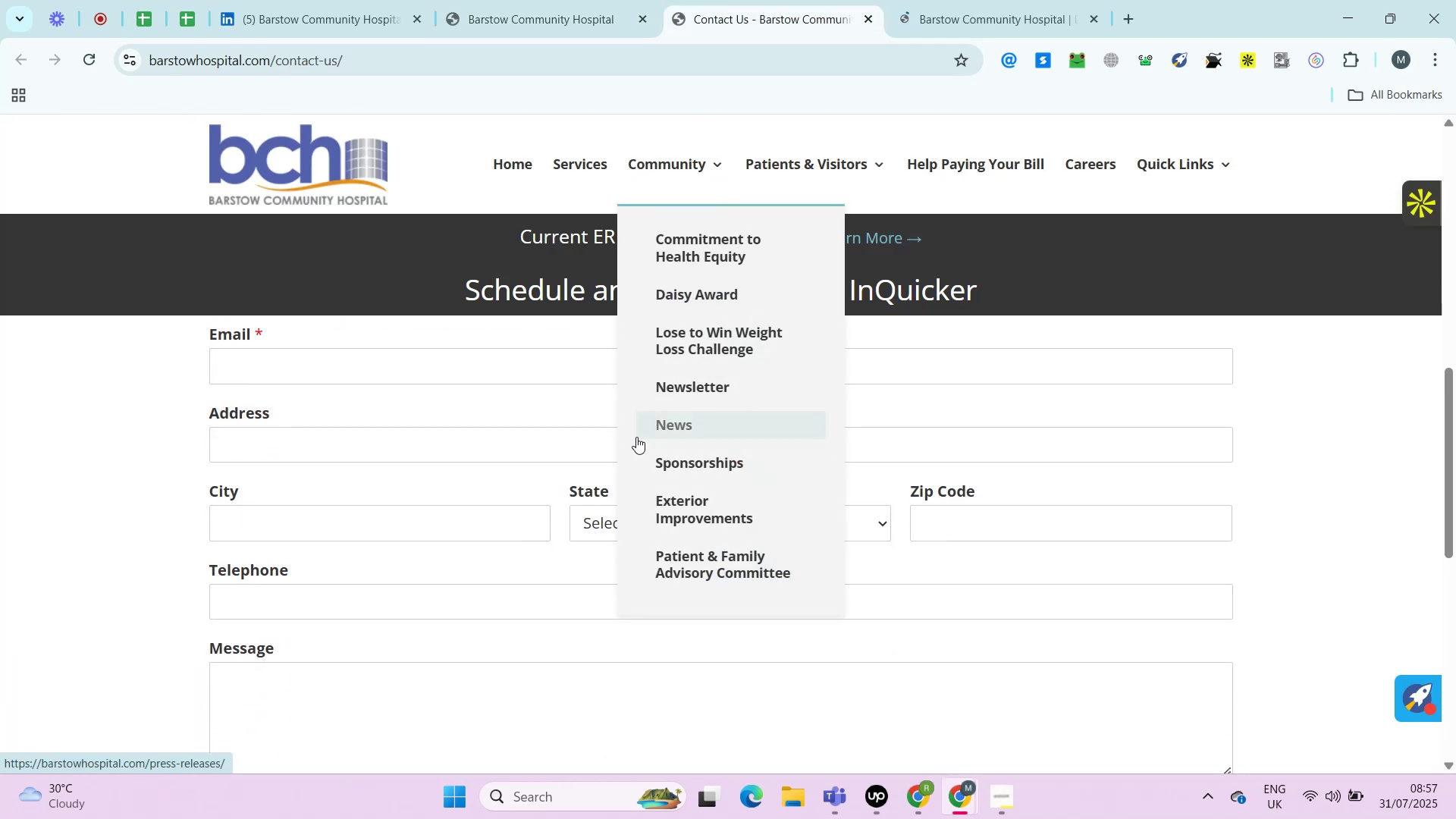 
left_click([765, 2])
 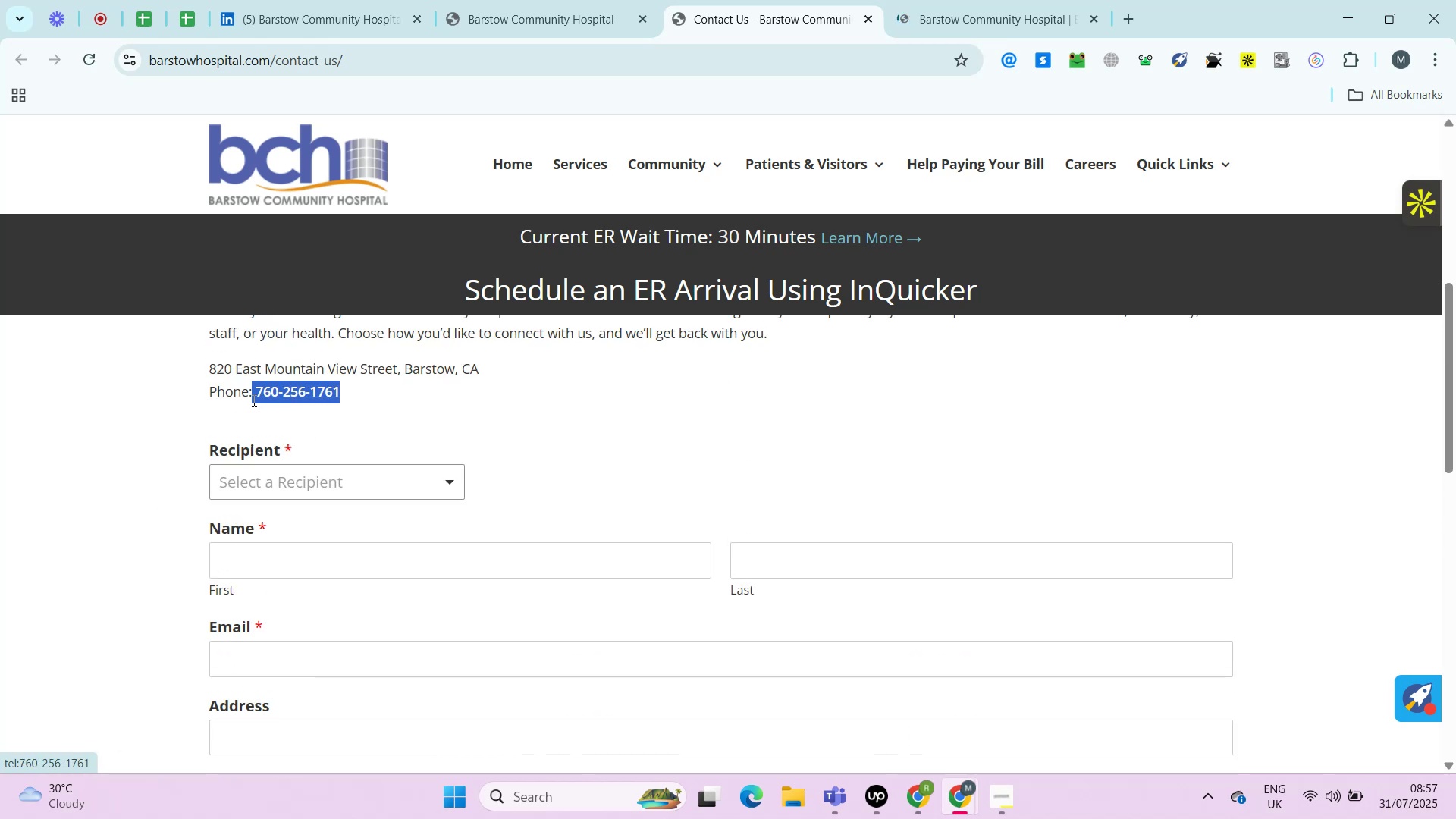 
left_click_drag(start_coordinate=[340, 391], to_coordinate=[253, 400])
 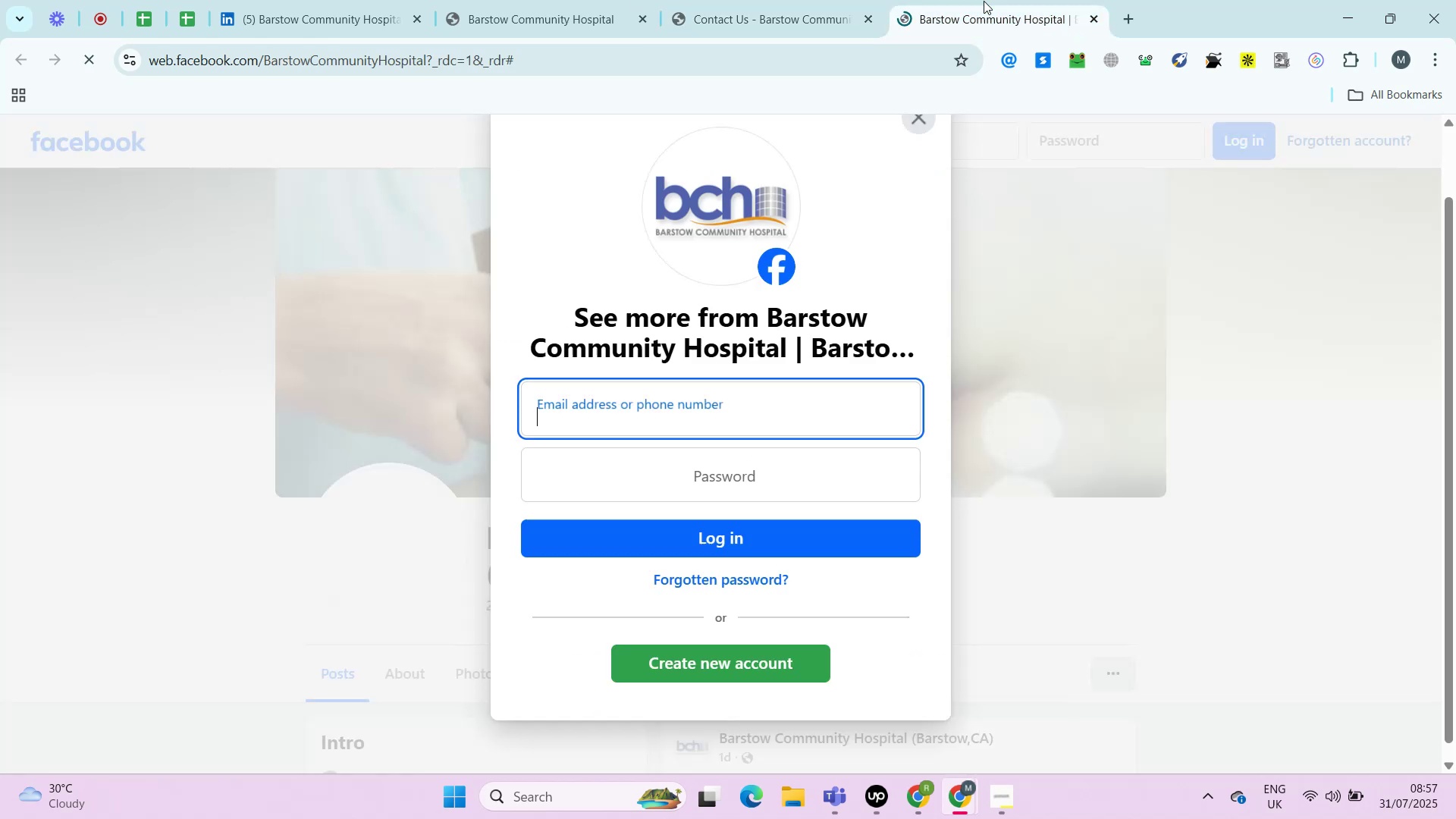 
key(Control+Shift+ArrowRight)
 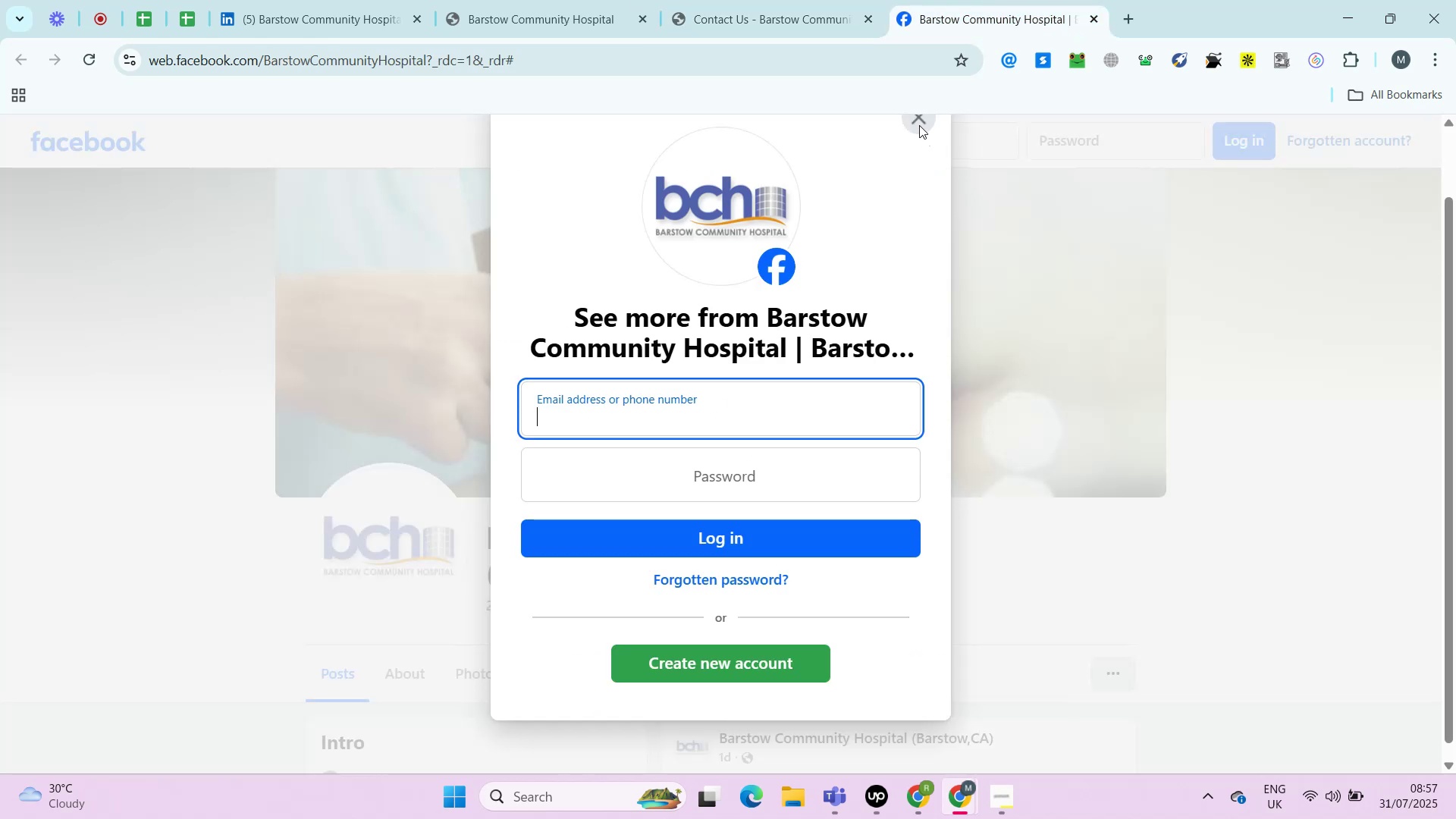 
key(Control+C)
 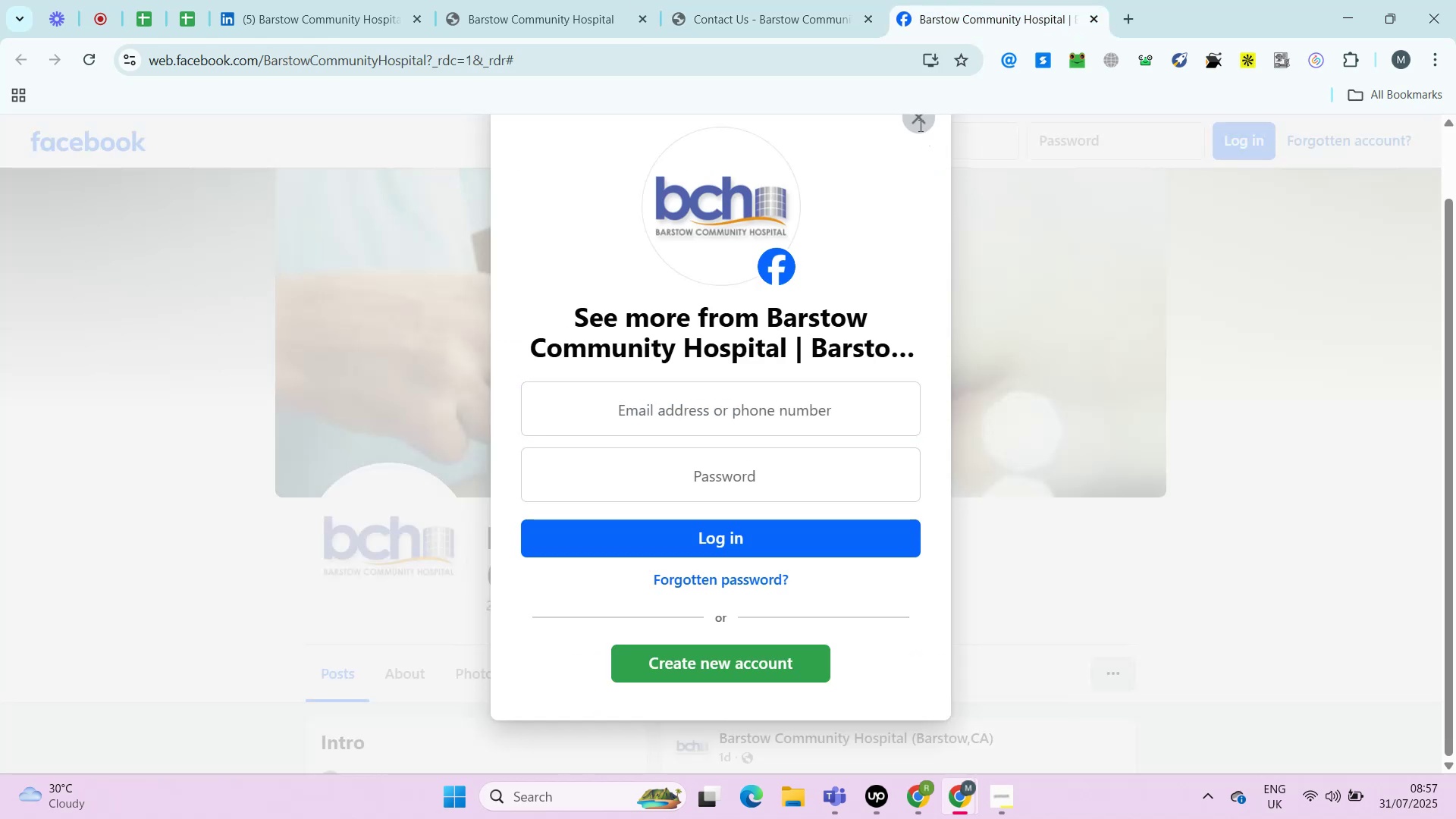 
left_click([984, 1])
 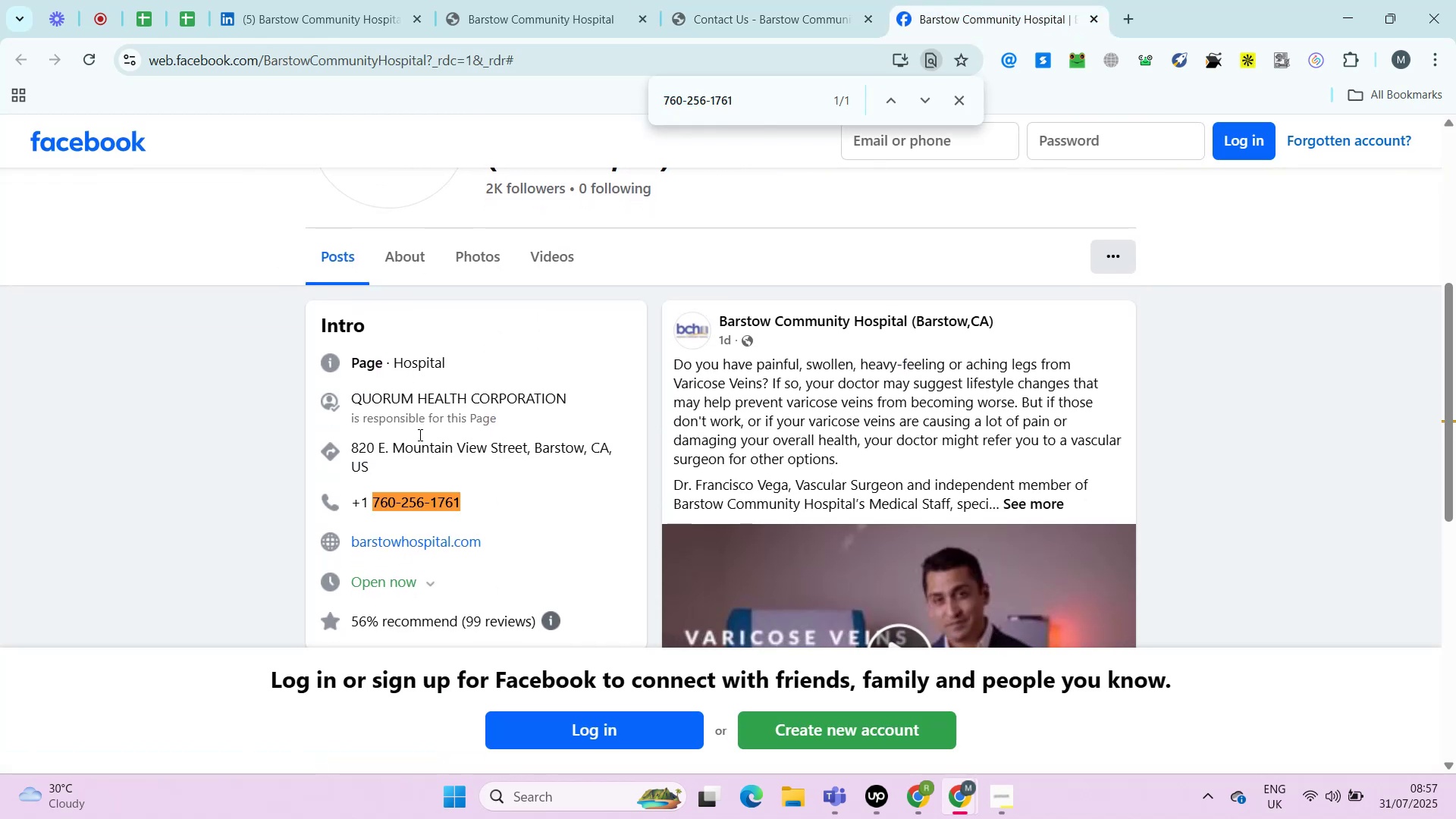 
left_click([919, 125])
 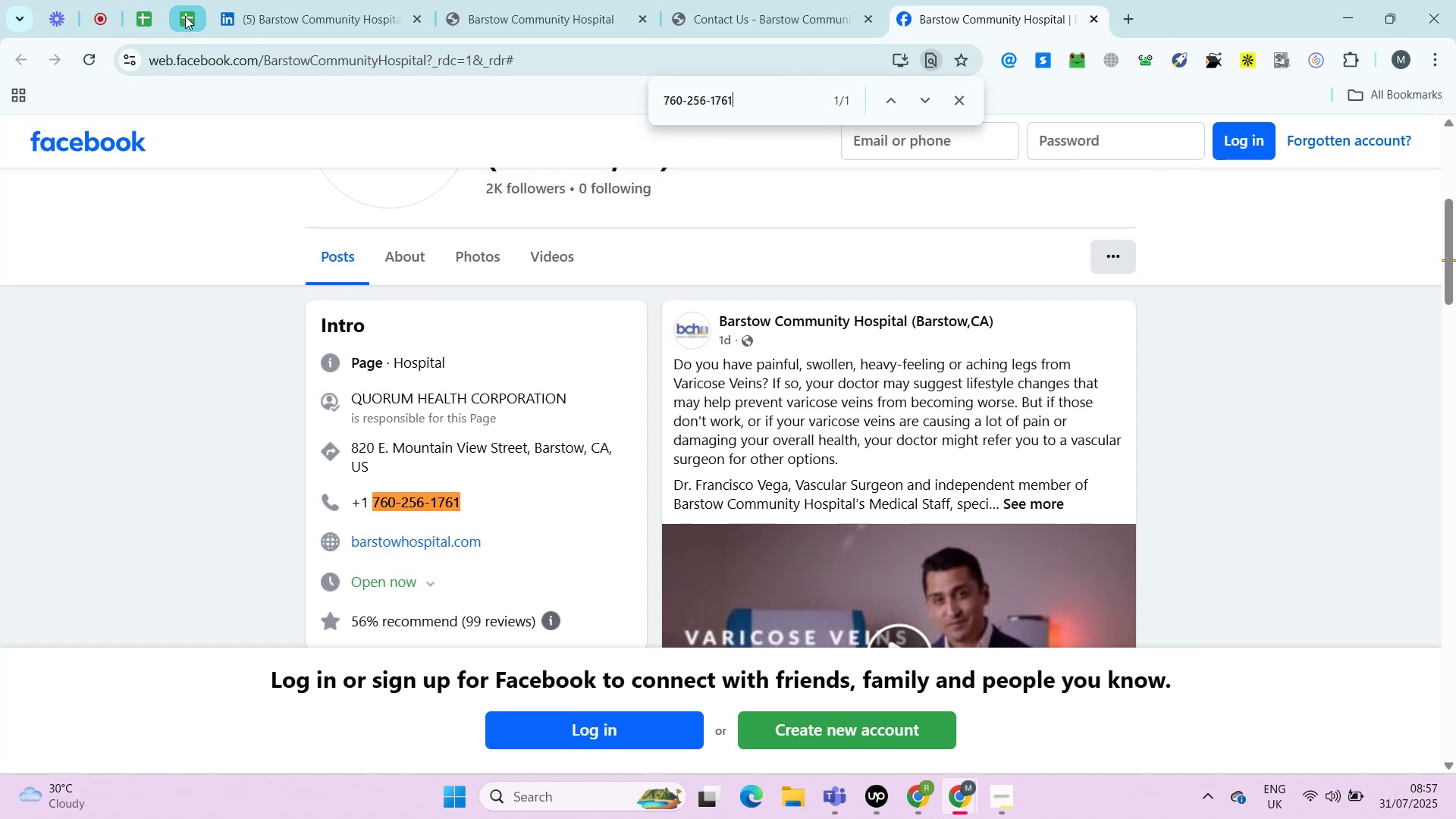 
key(Control+F)
 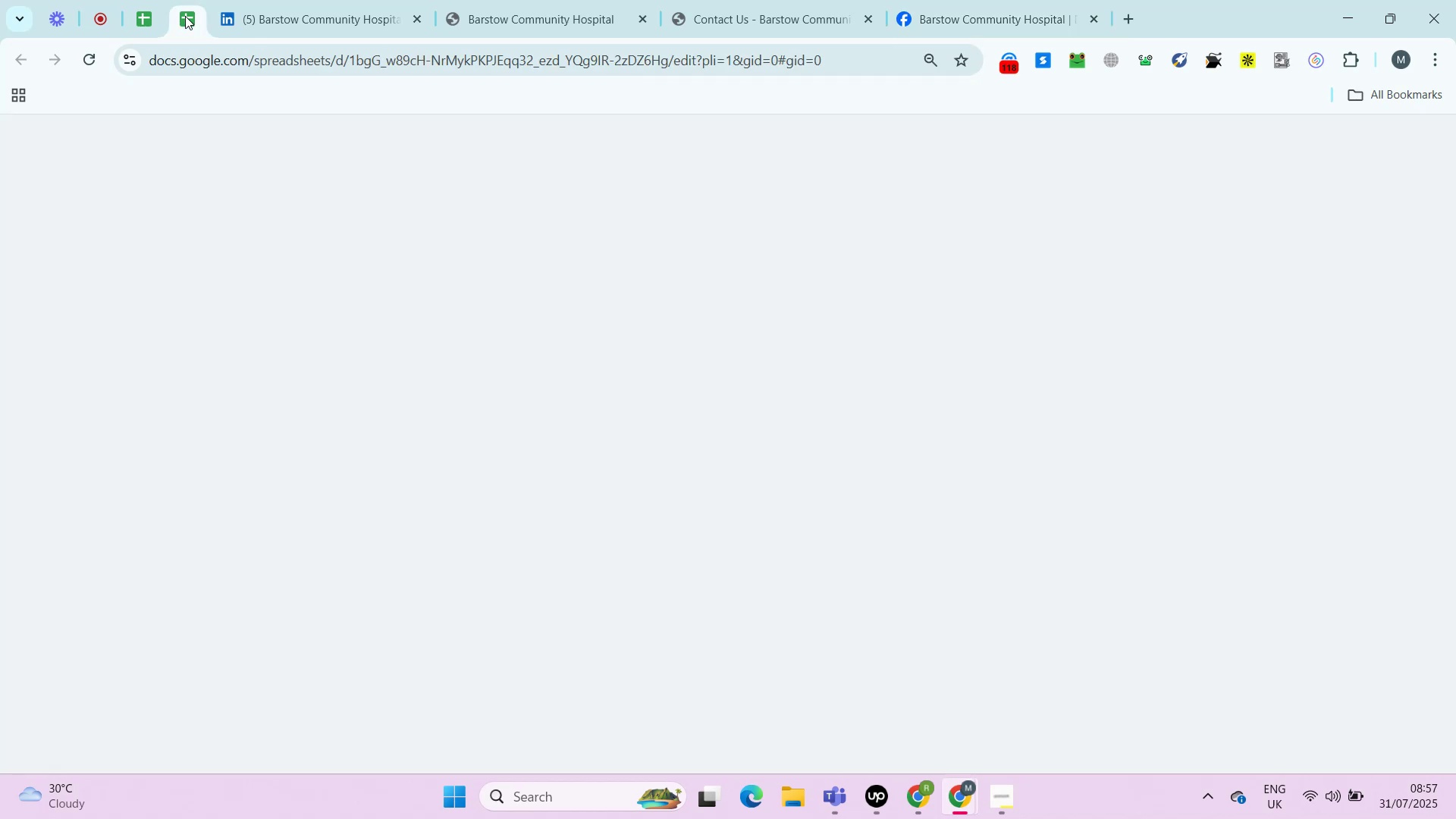 
key(Control+V)
 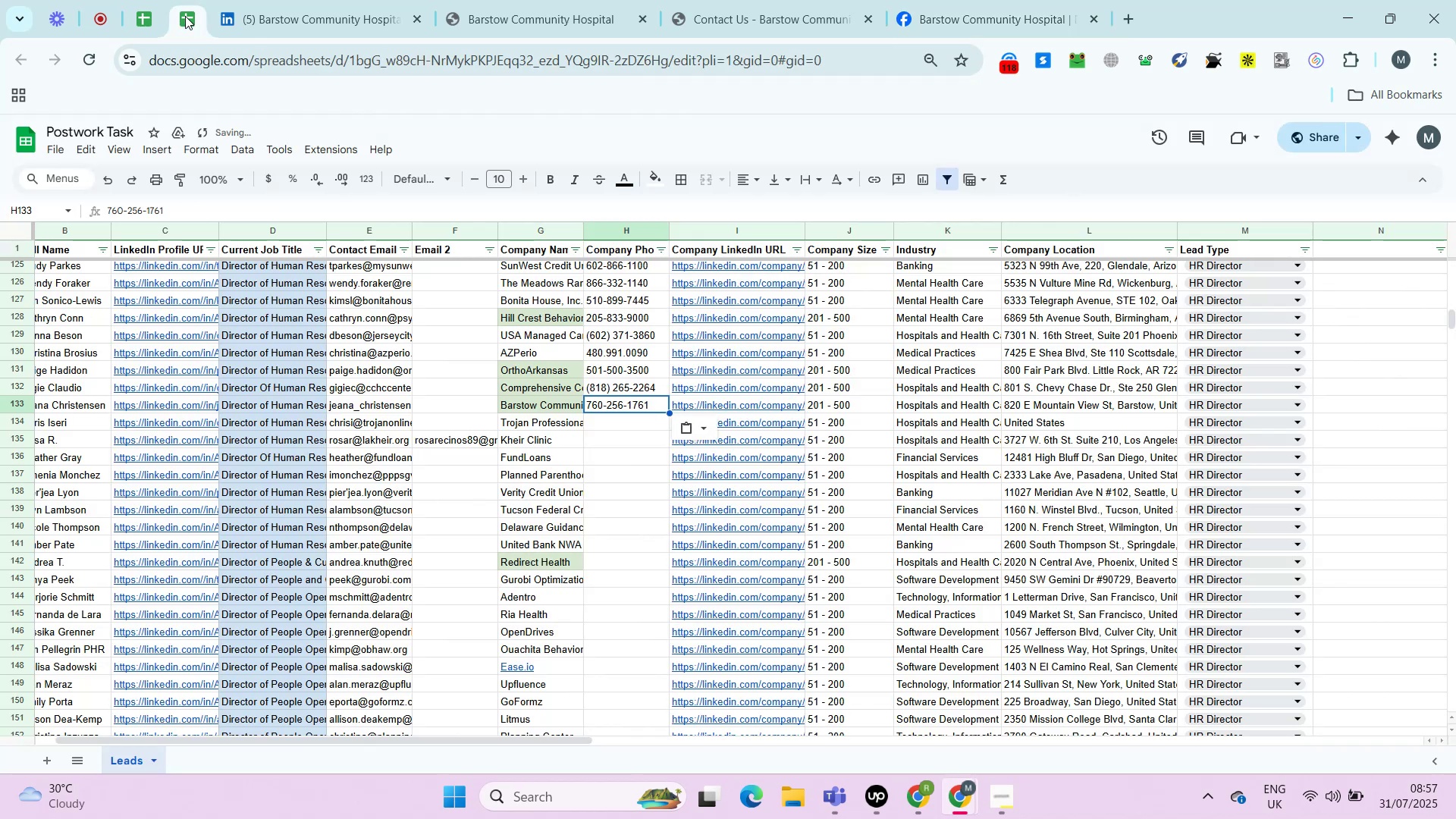 
left_click([185, 16])
 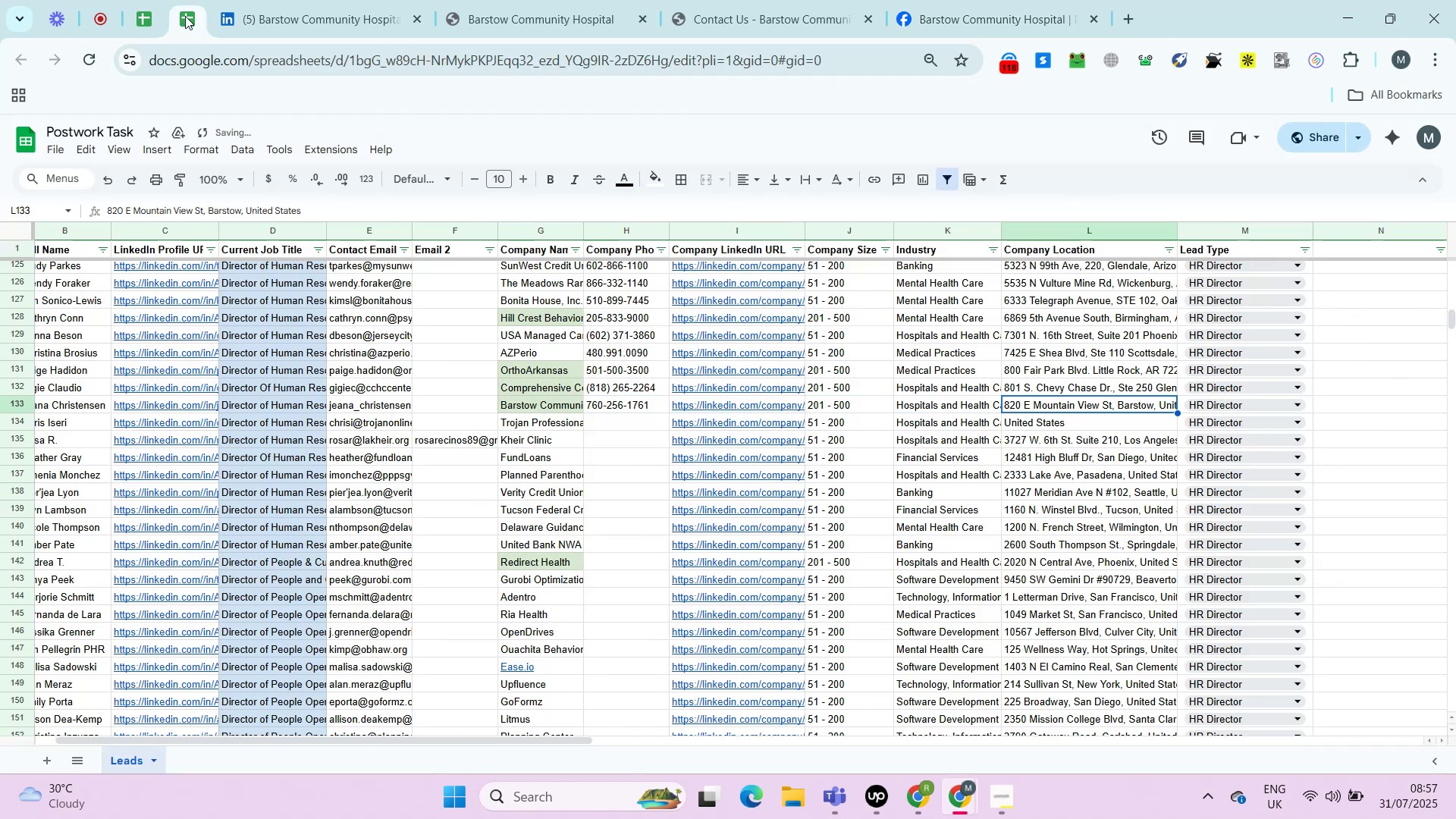 
key(ArrowLeft)
 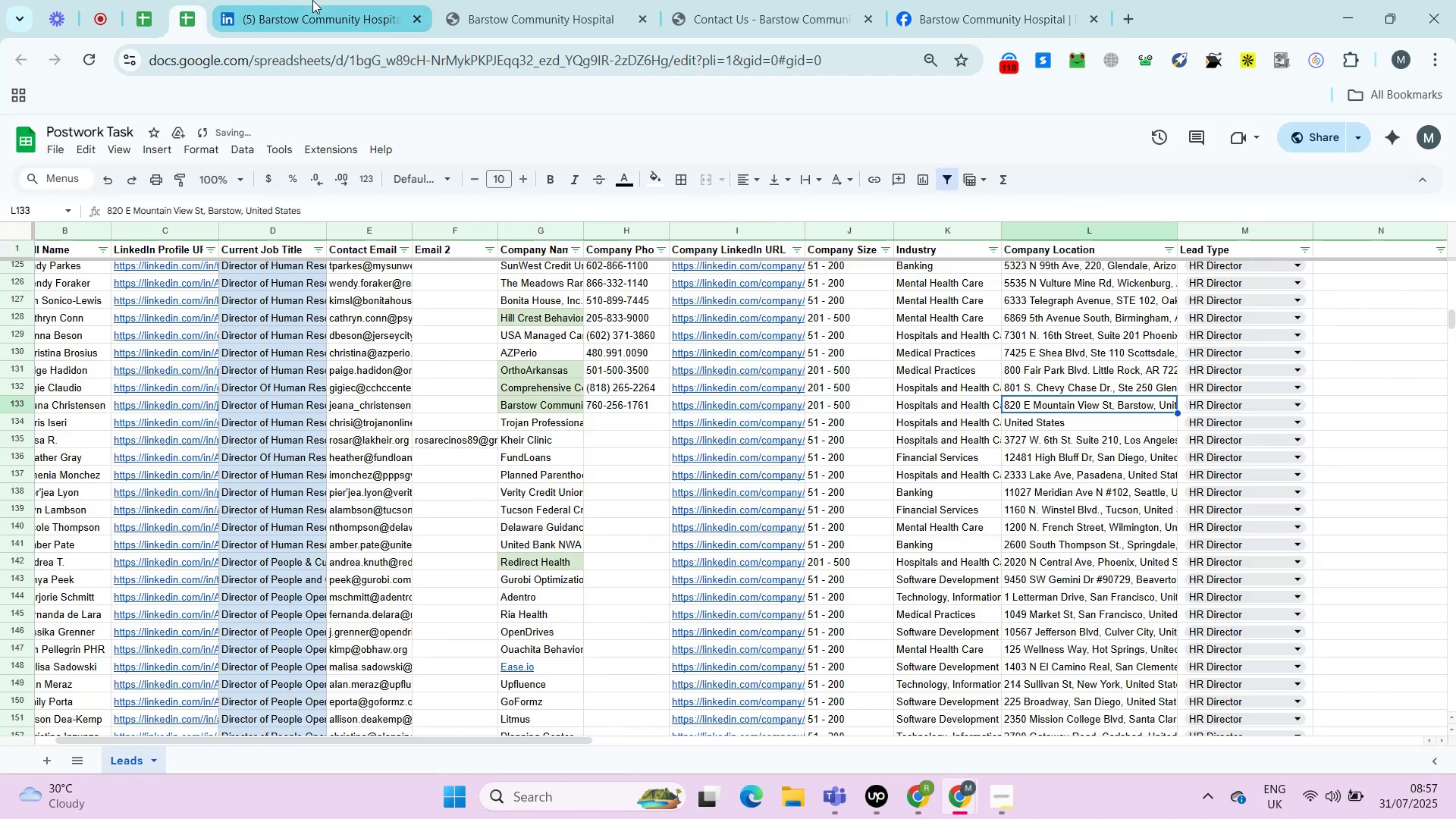 
key(Control+ControlLeft)
 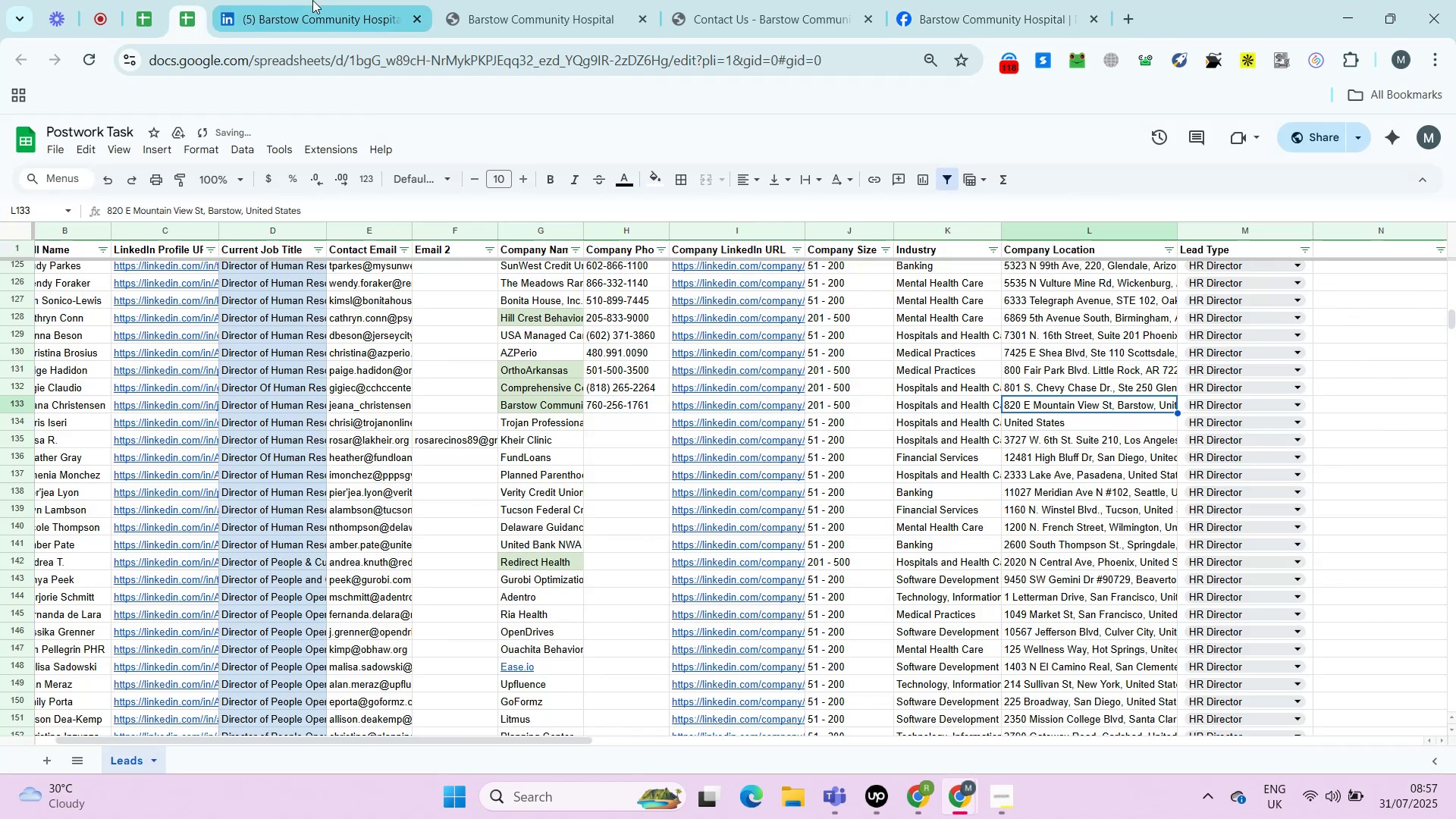 
key(Control+Shift+ShiftLeft)
 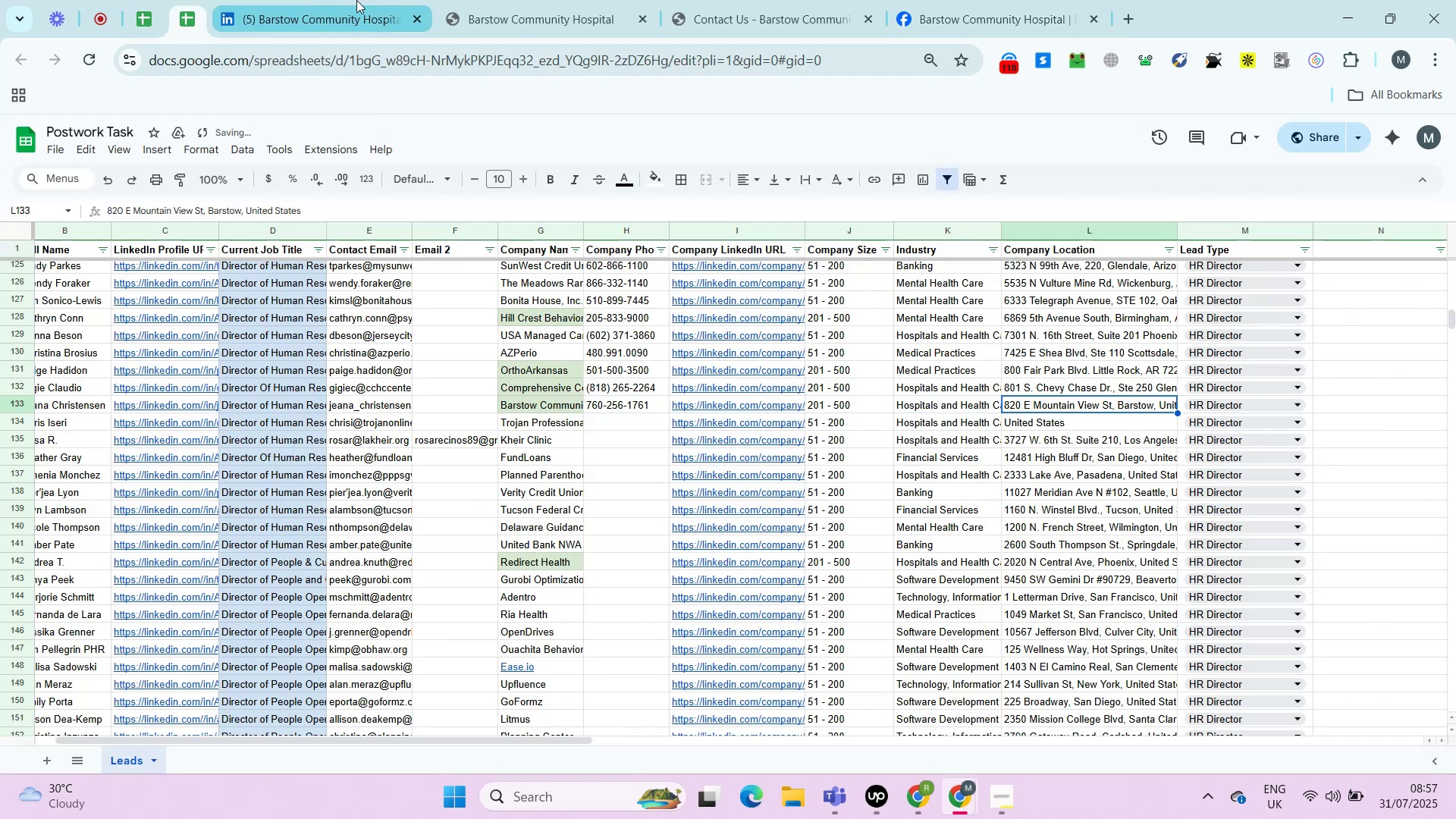 
key(Control+Shift+V)
 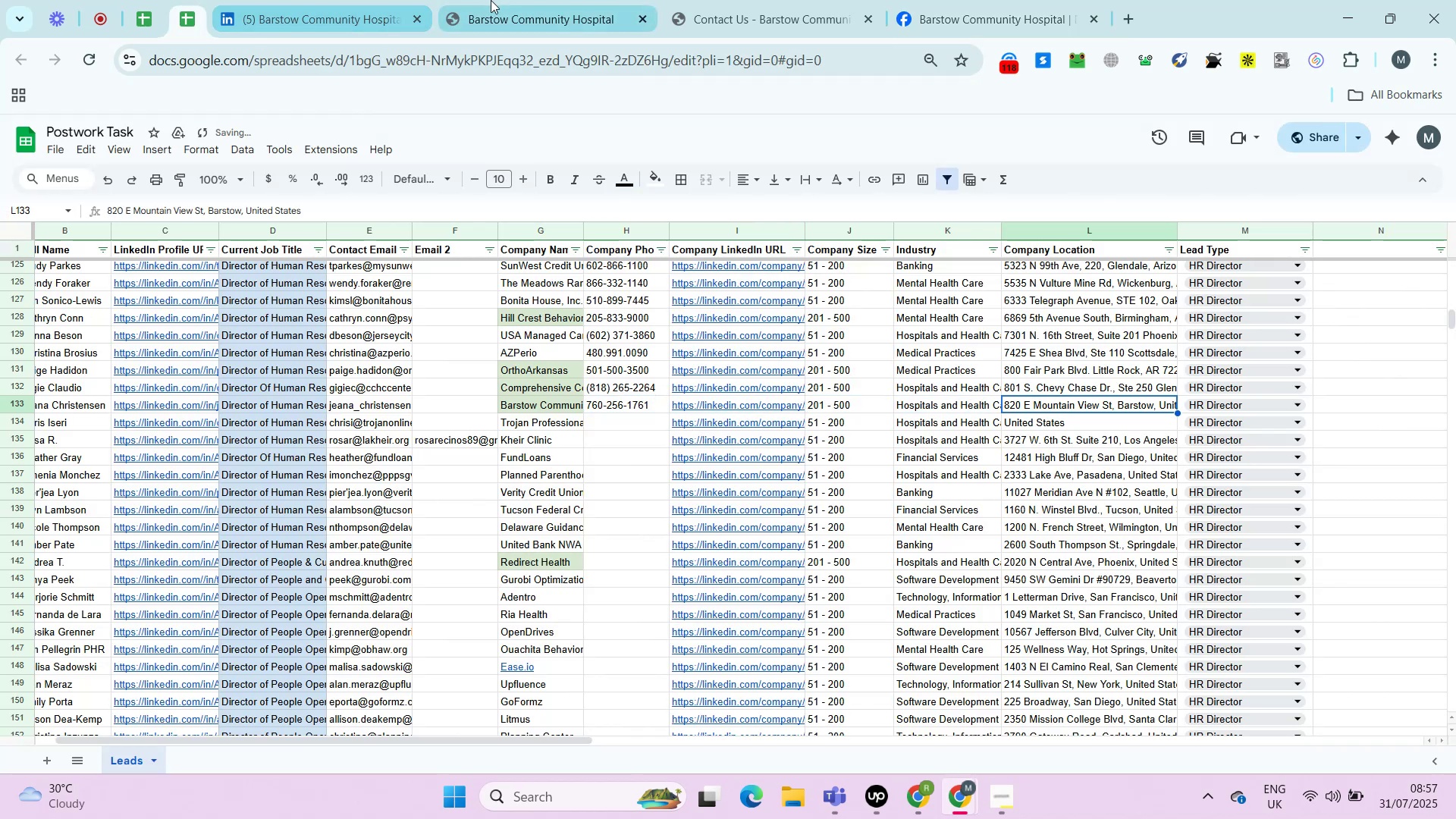 
key(ArrowRight)
 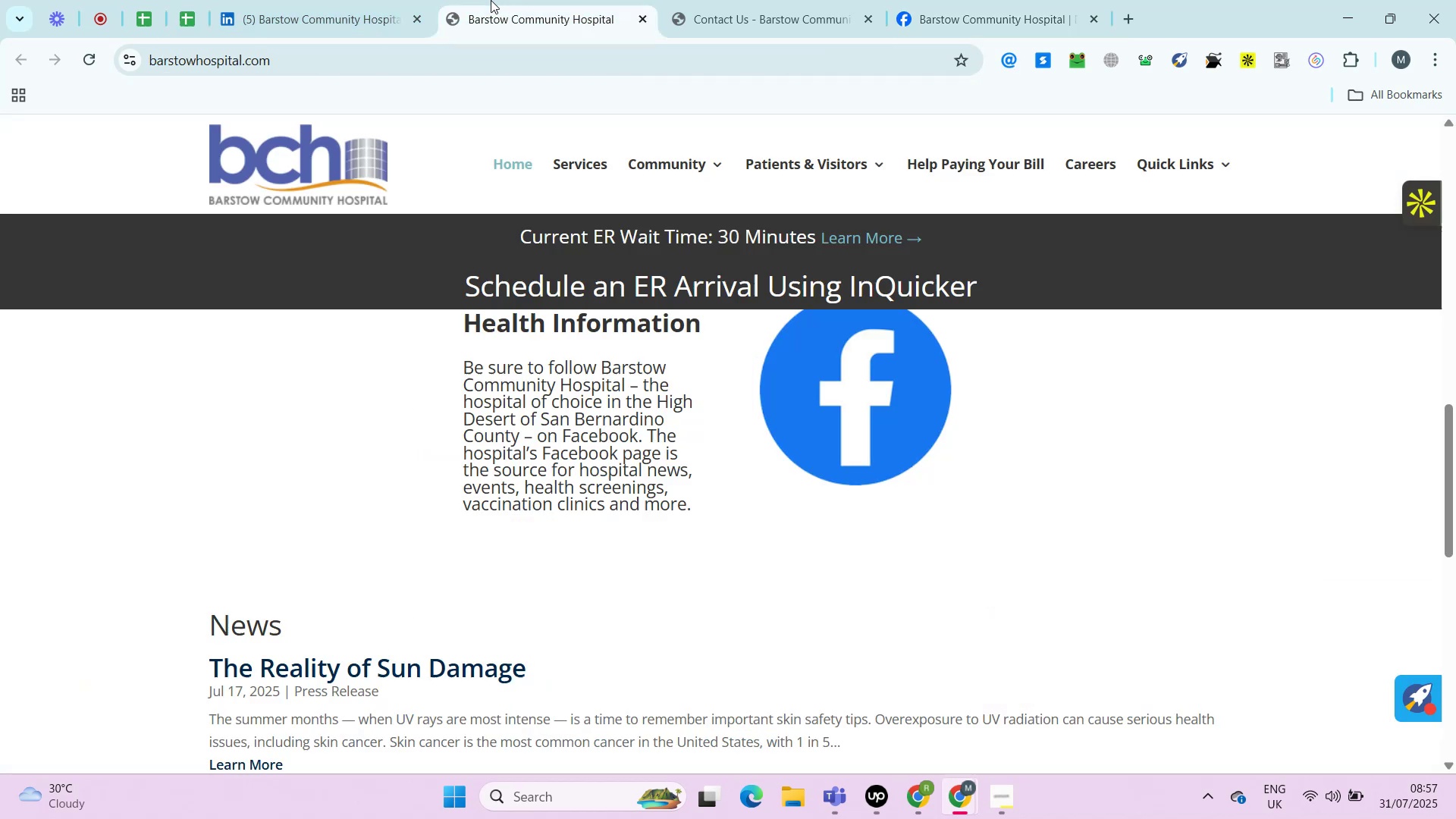 
key(ArrowRight)
 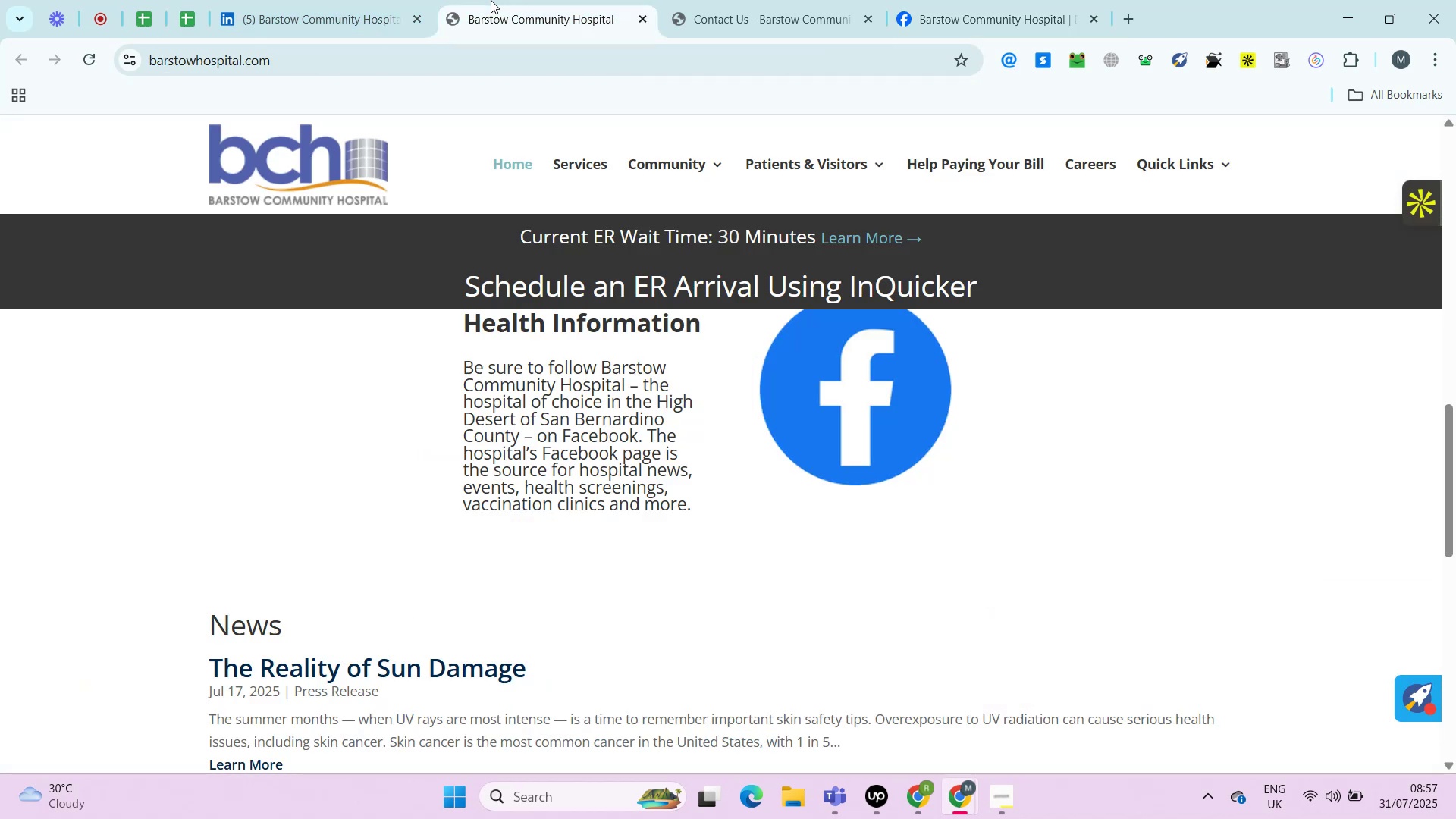 
key(ArrowRight)
 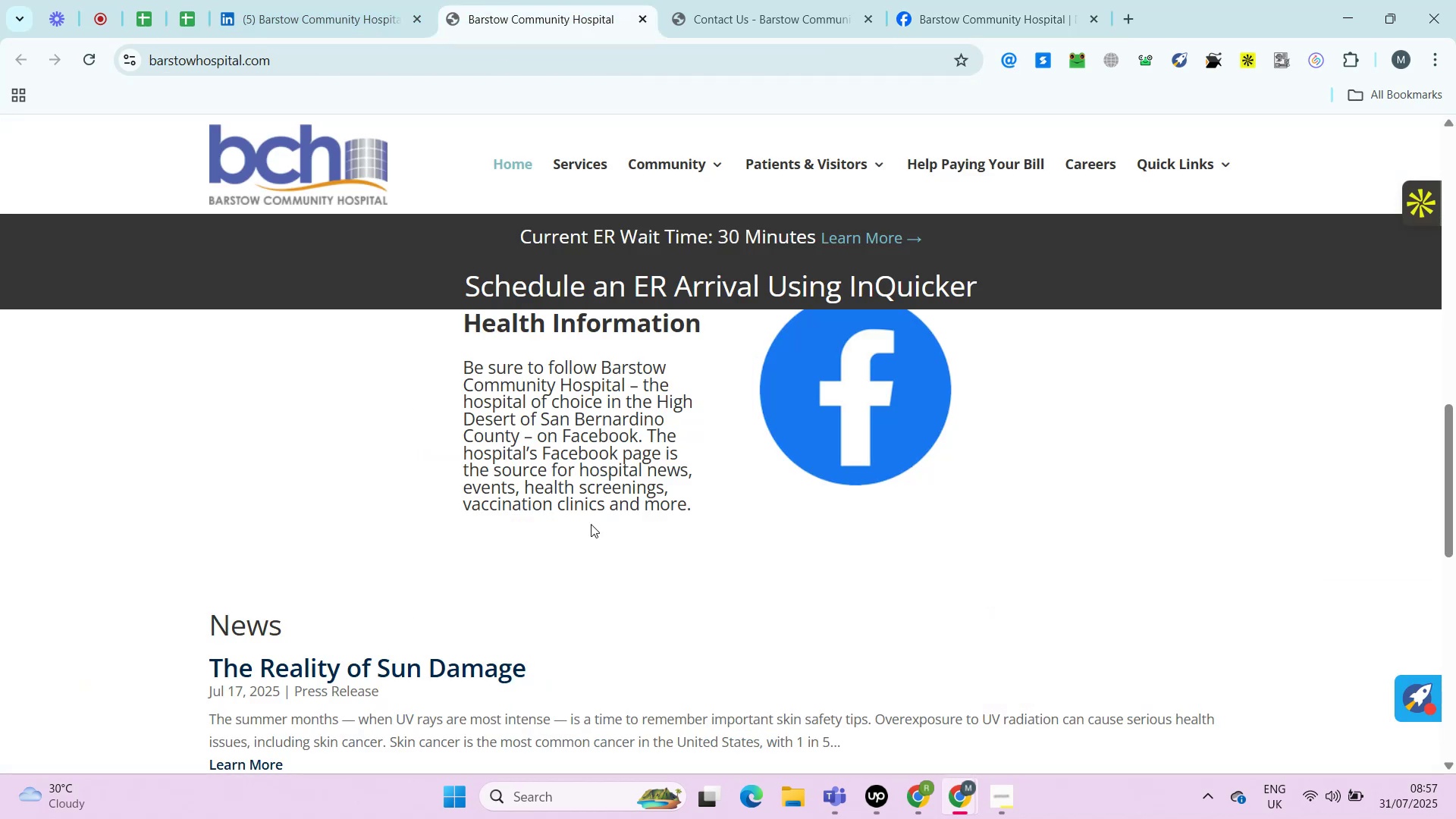 
key(ArrowRight)
 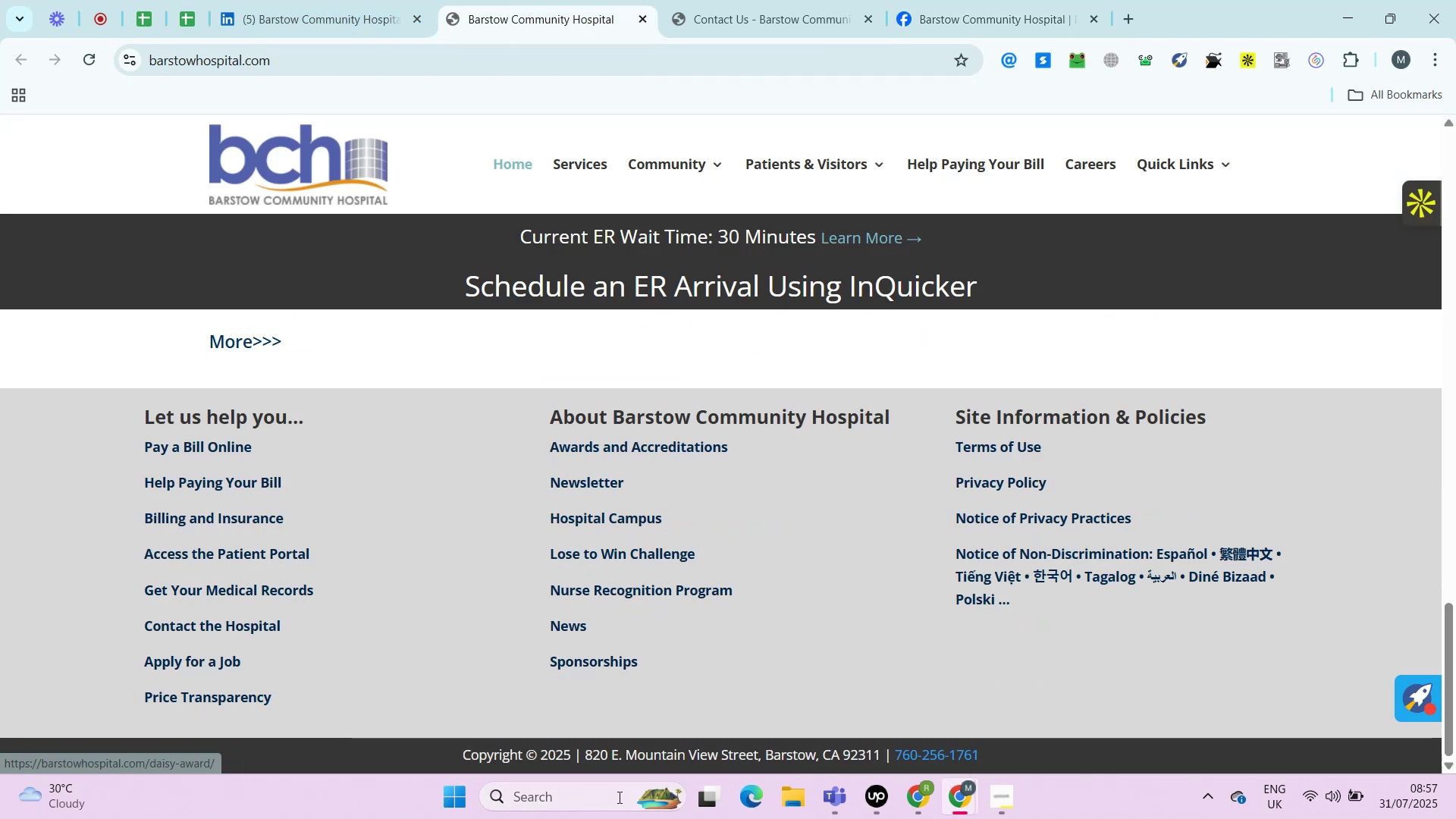 
left_click([491, 0])
 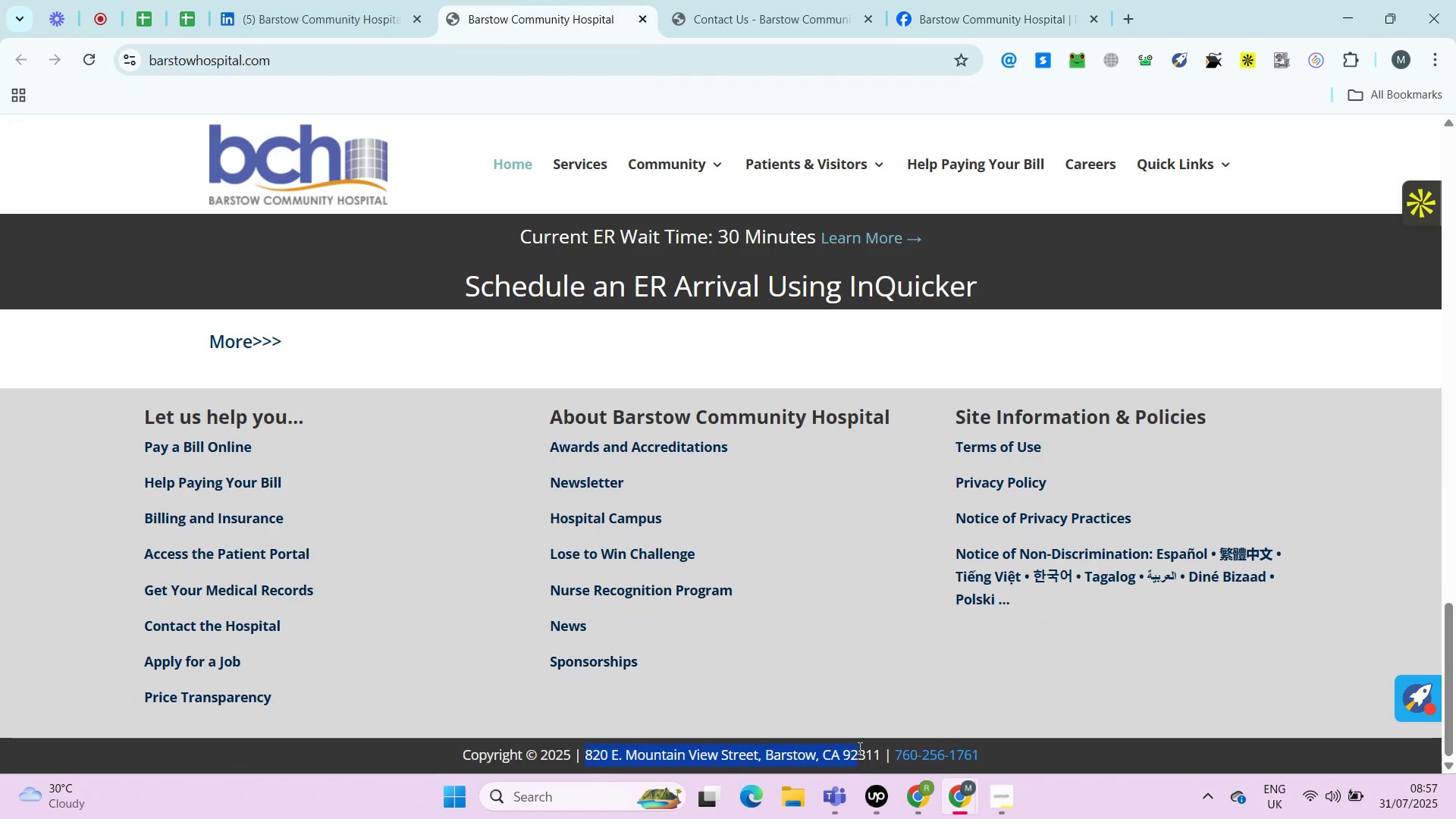 
left_click_drag(start_coordinate=[588, 756], to_coordinate=[879, 746])
 